 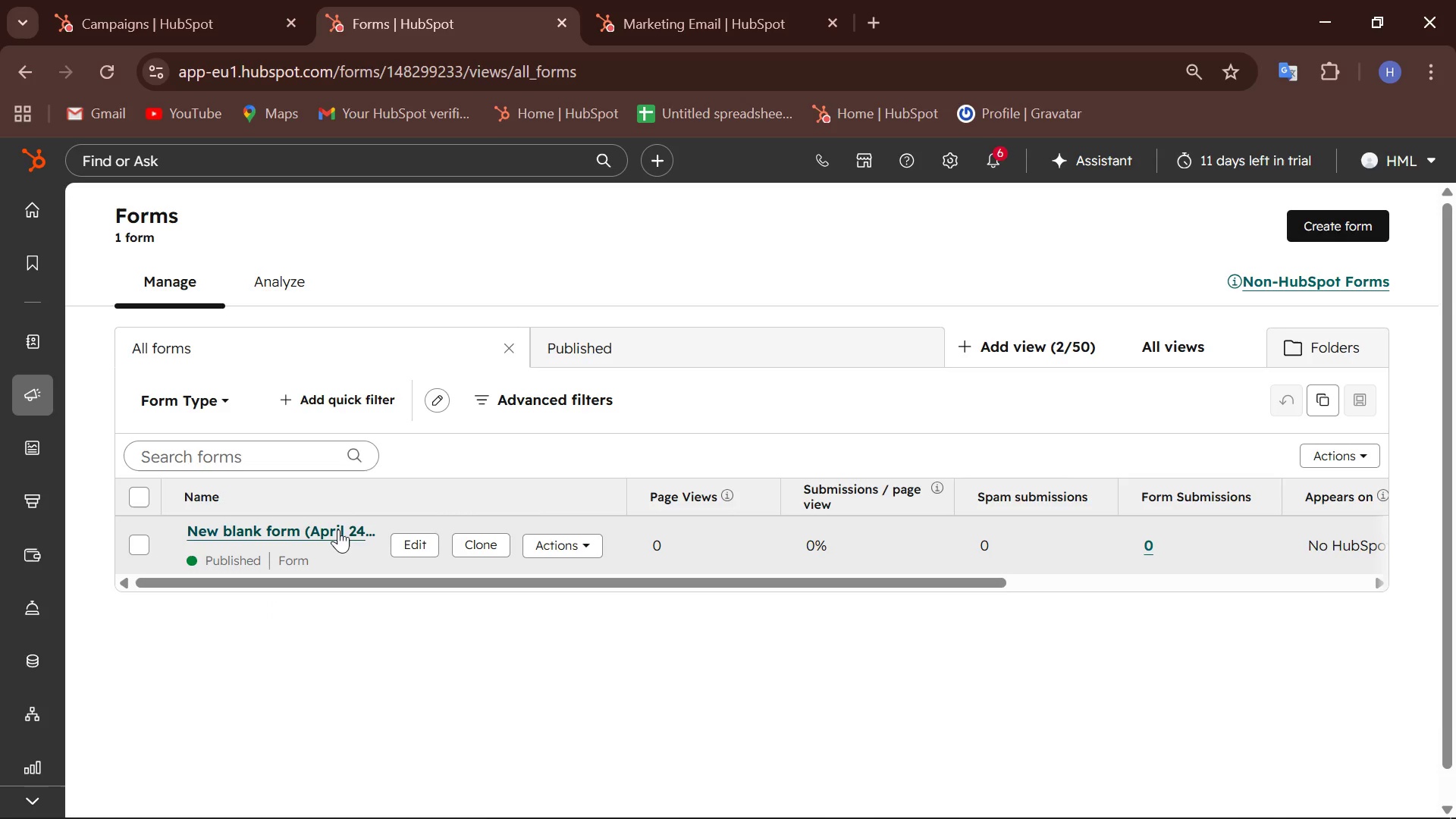 
left_click([1357, 247])
 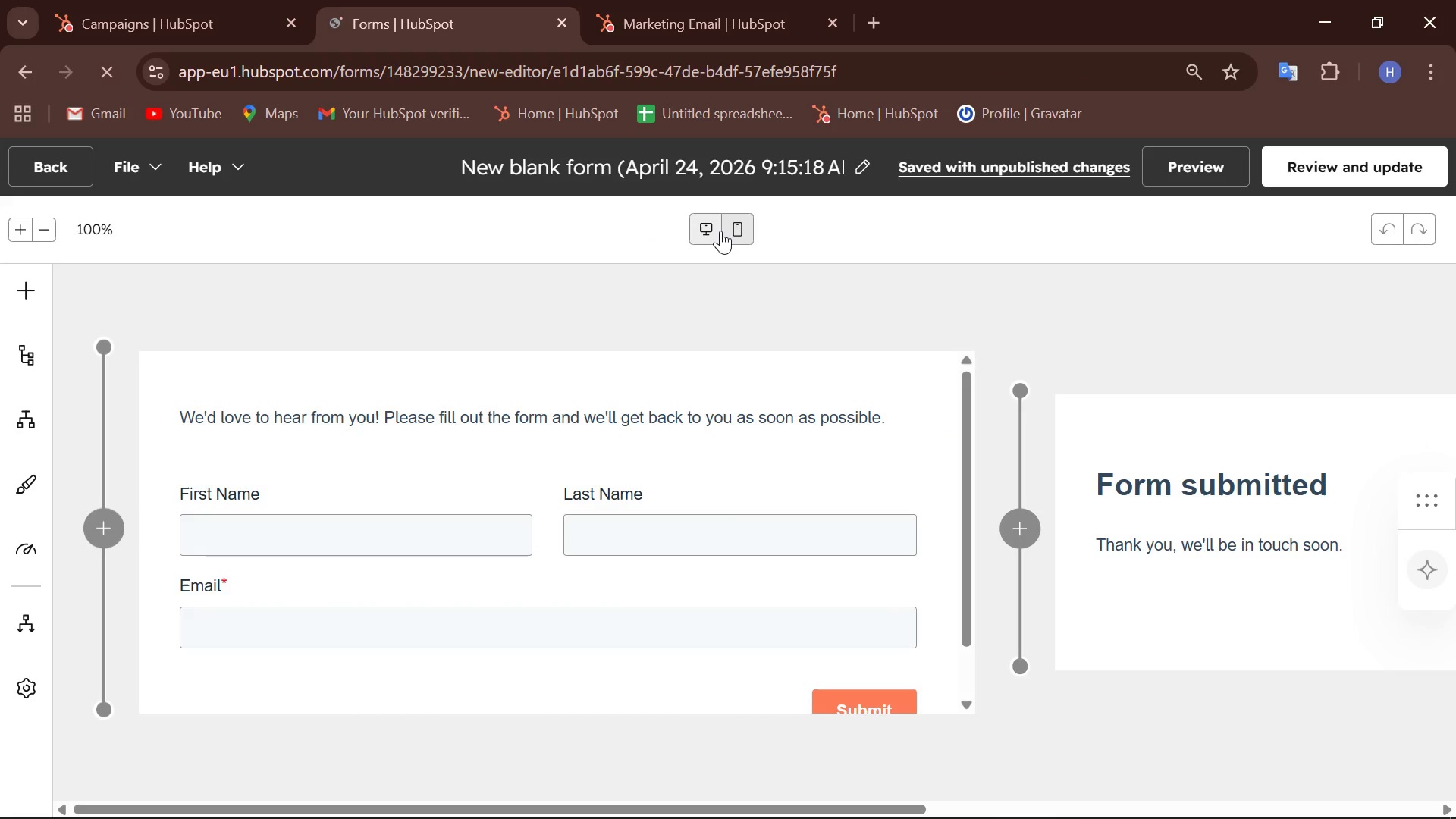 
left_click([861, 165])
 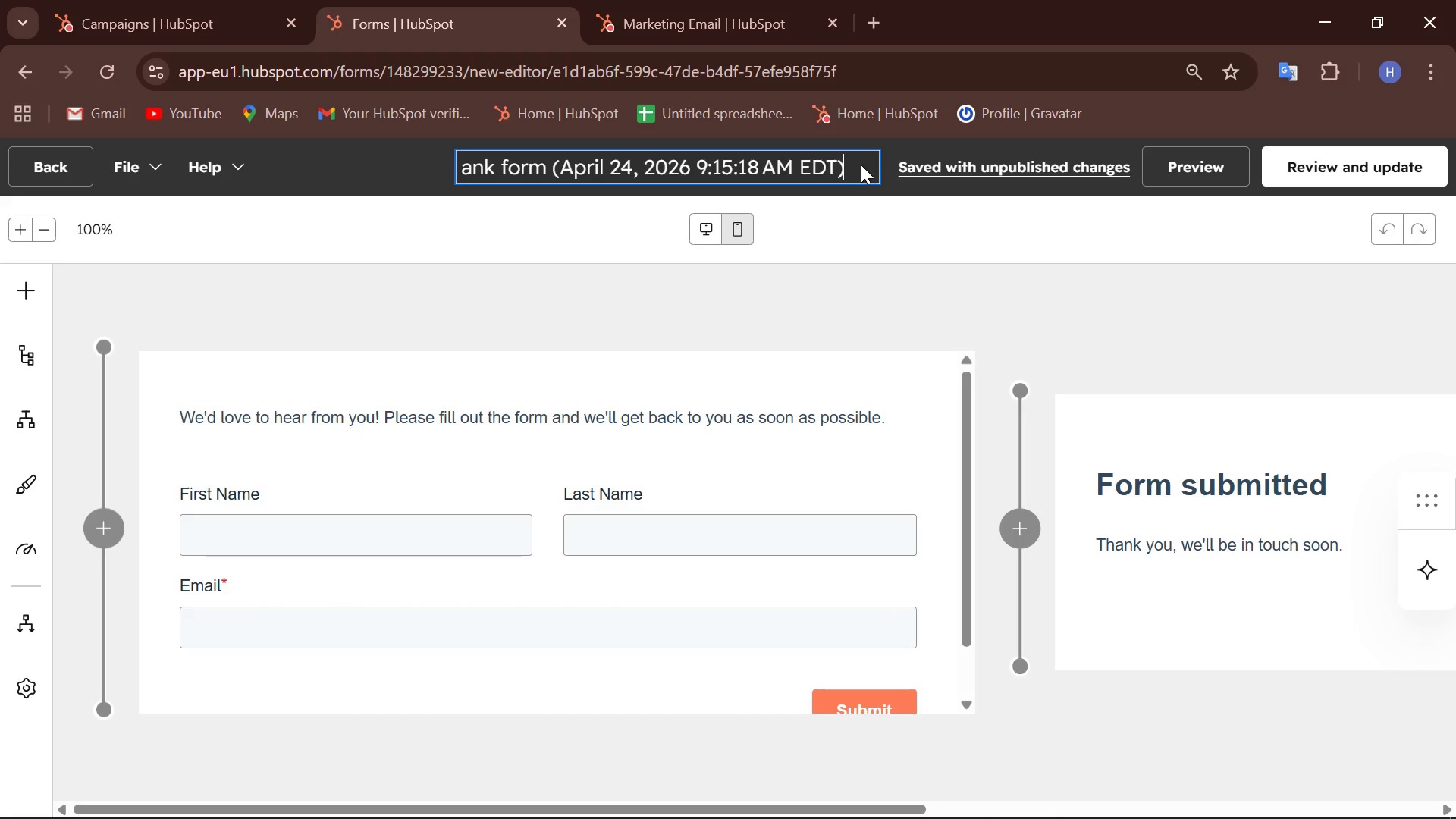 
hold_key(key=Backspace, duration=1.5)
 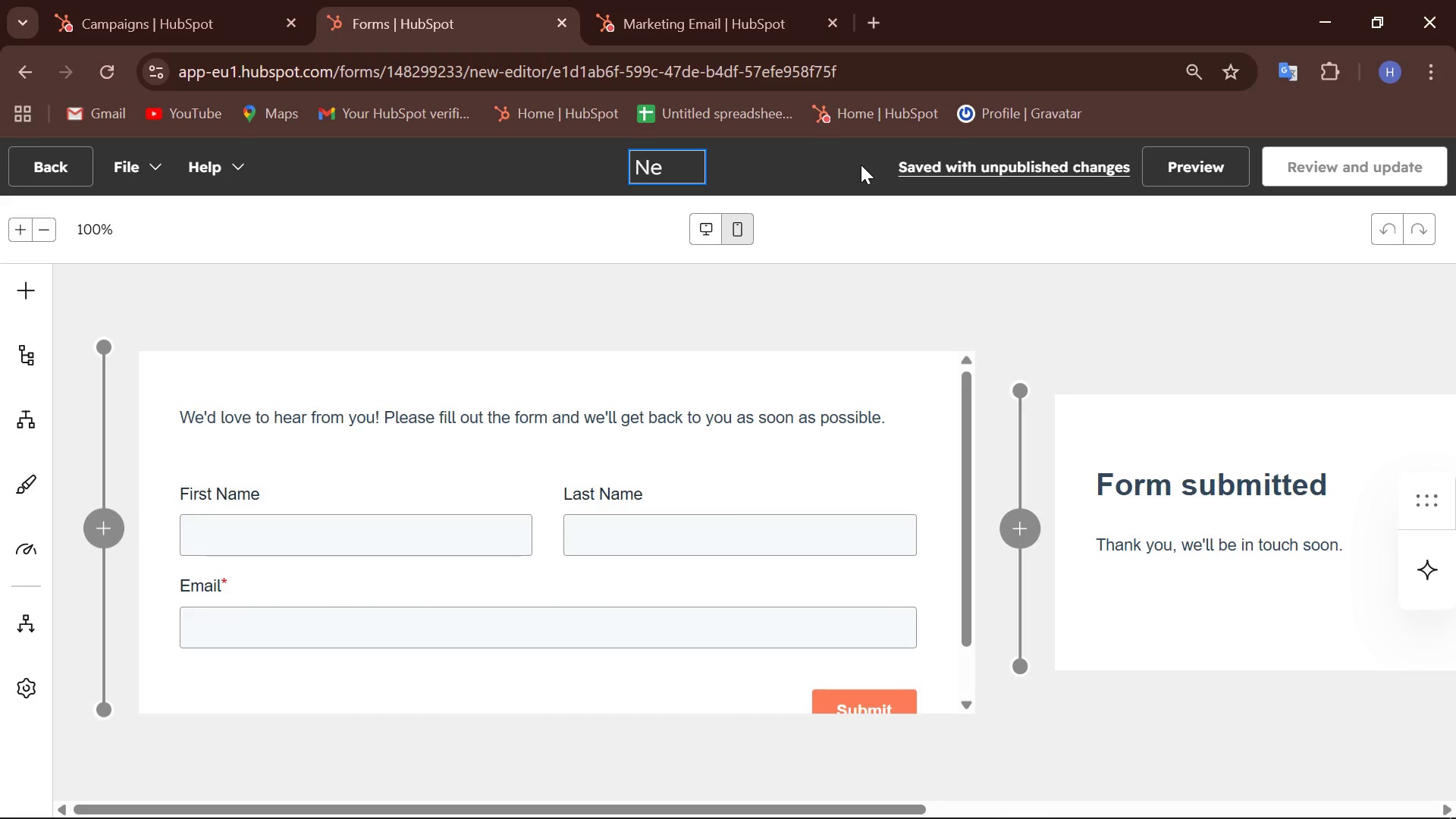 
hold_key(key=Backspace, duration=0.31)
 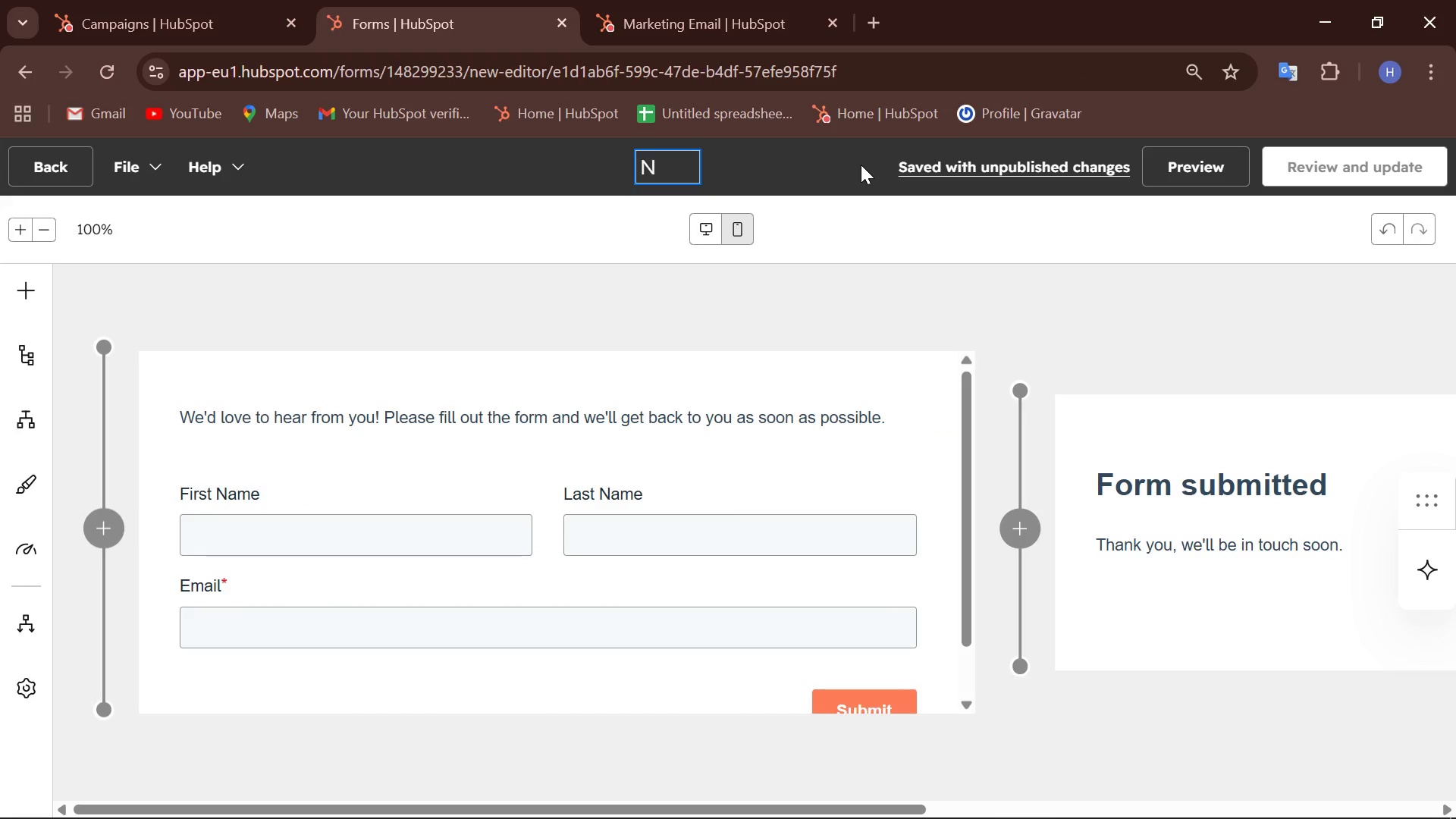 
key(Backspace)
key(Backspace)
key(Backspace)
type(Facebook Leads Ads)
 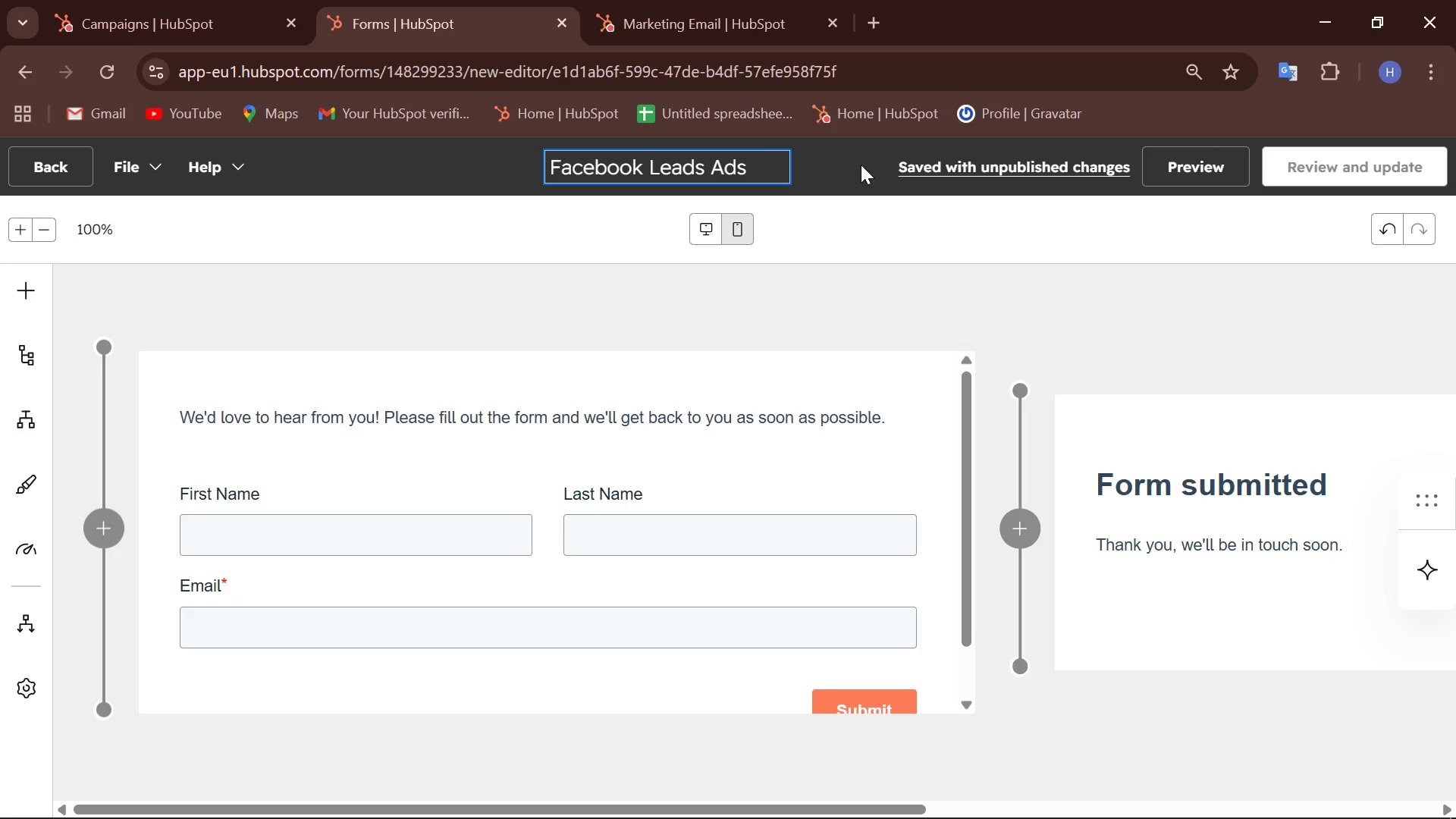 
wait(14.55)
 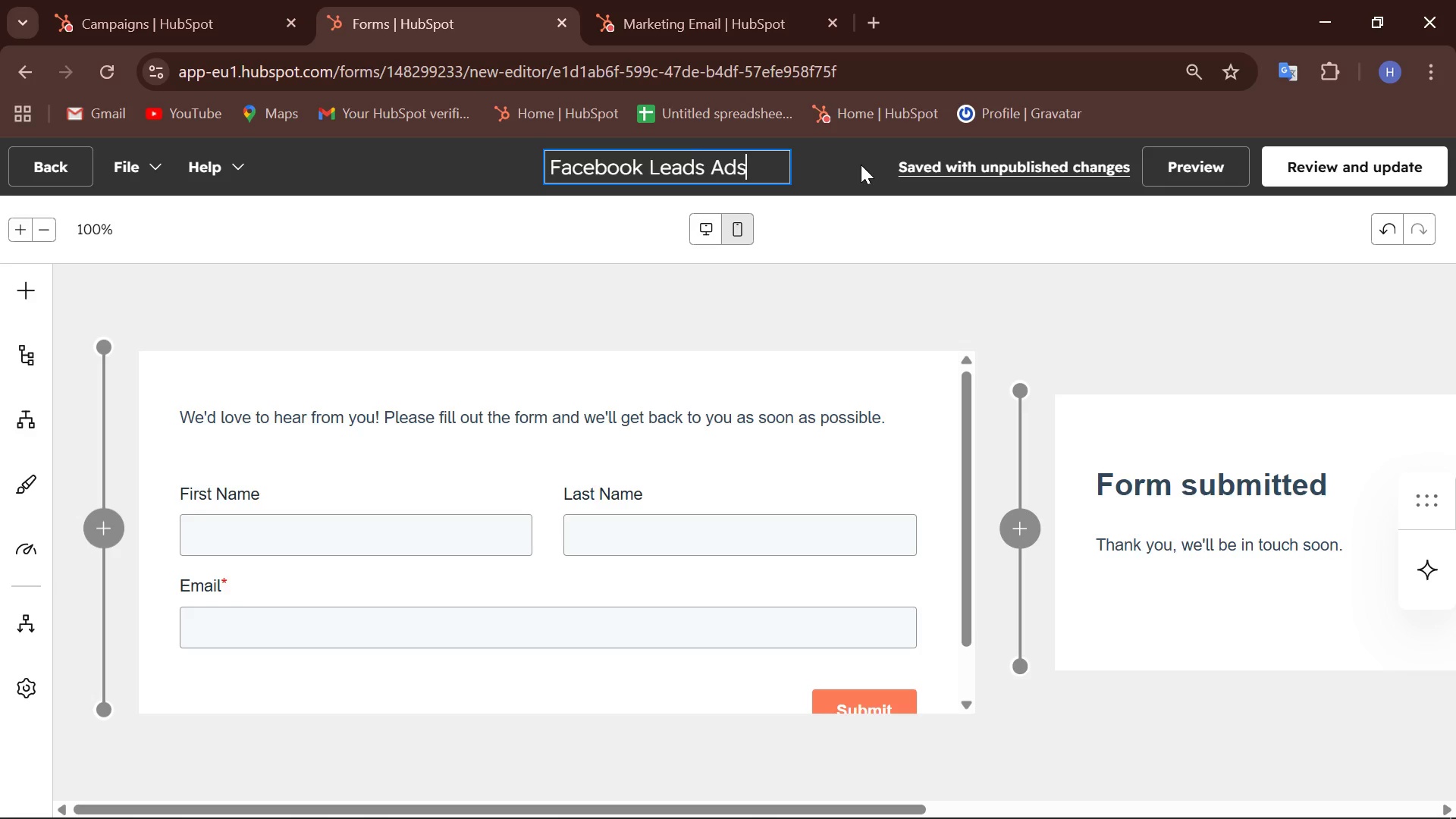 
left_click([52, 164])
 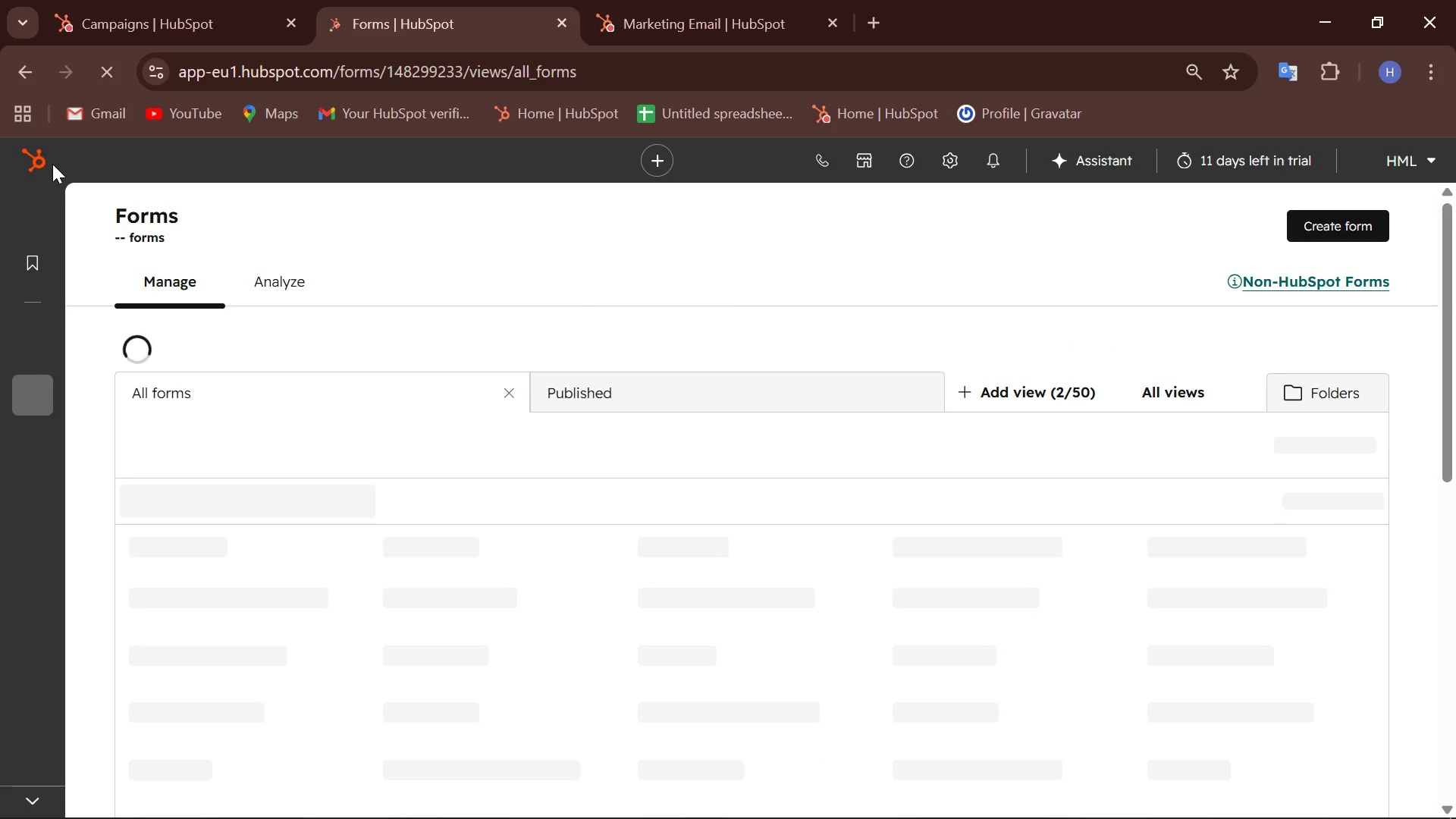 
mouse_move([48, 370])
 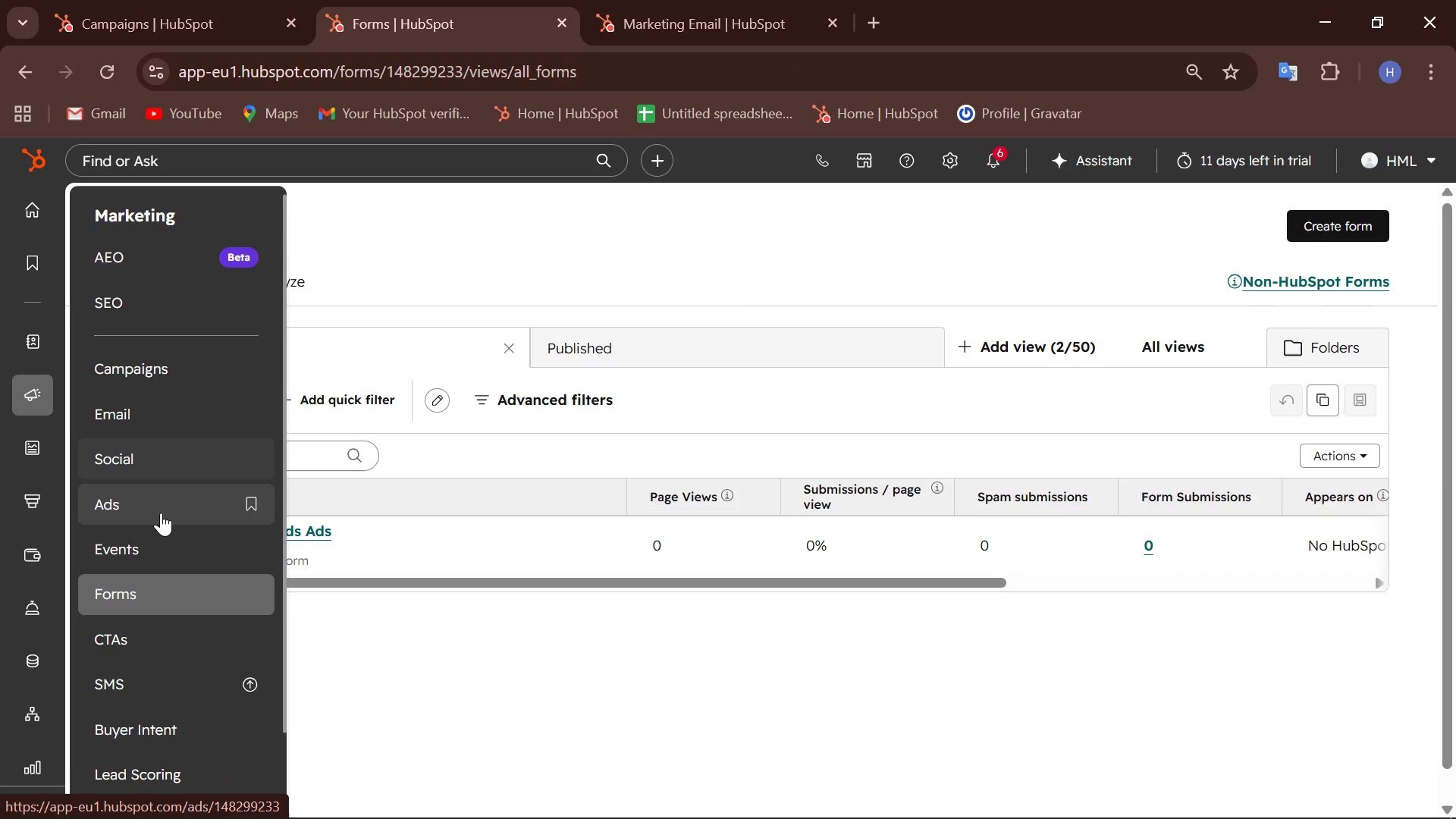 
left_click([161, 513])
 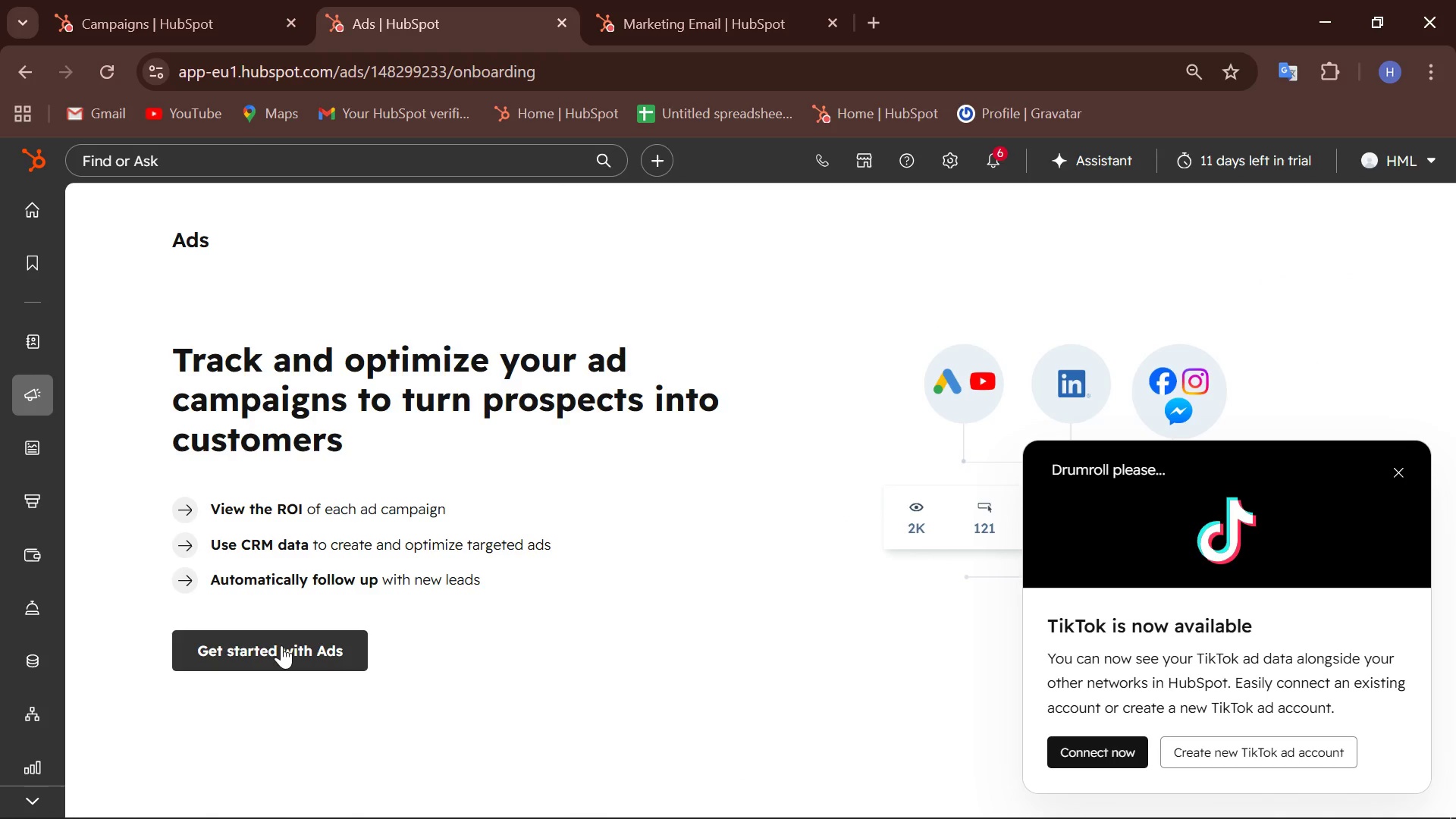 
wait(5.83)
 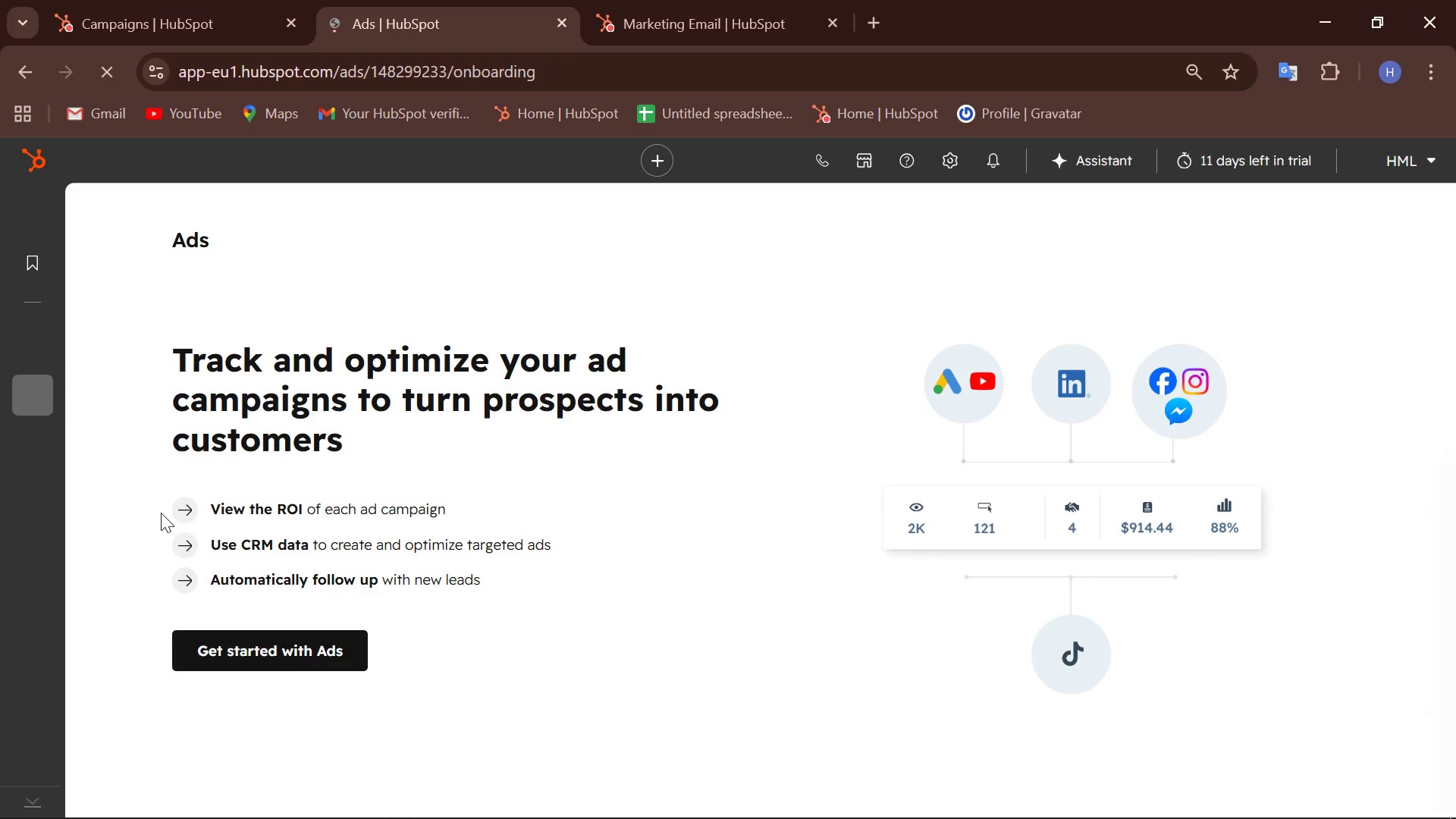 
left_click([281, 645])
 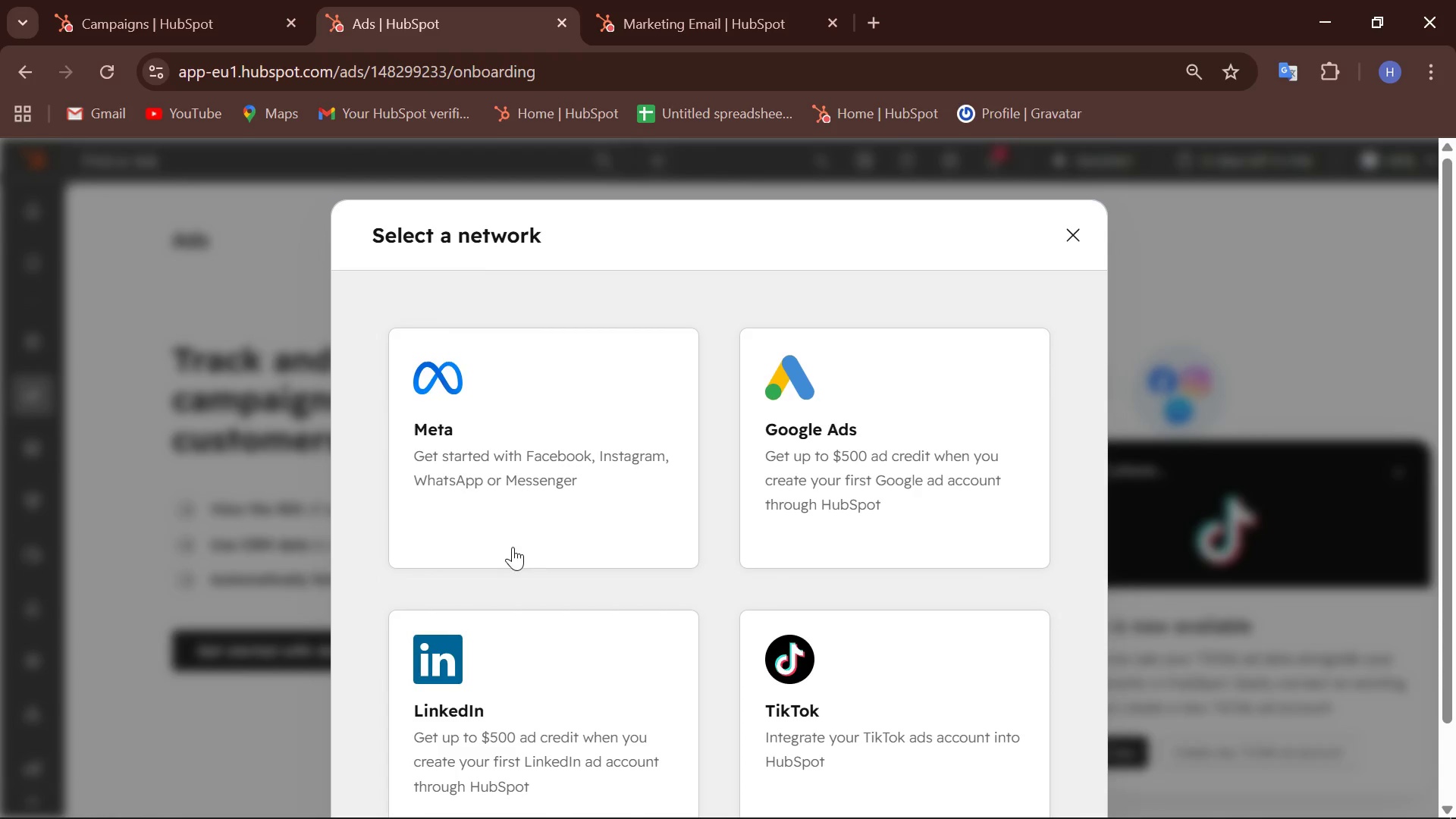 
scroll: coordinate [520, 535], scroll_direction: down, amount: 3.0
 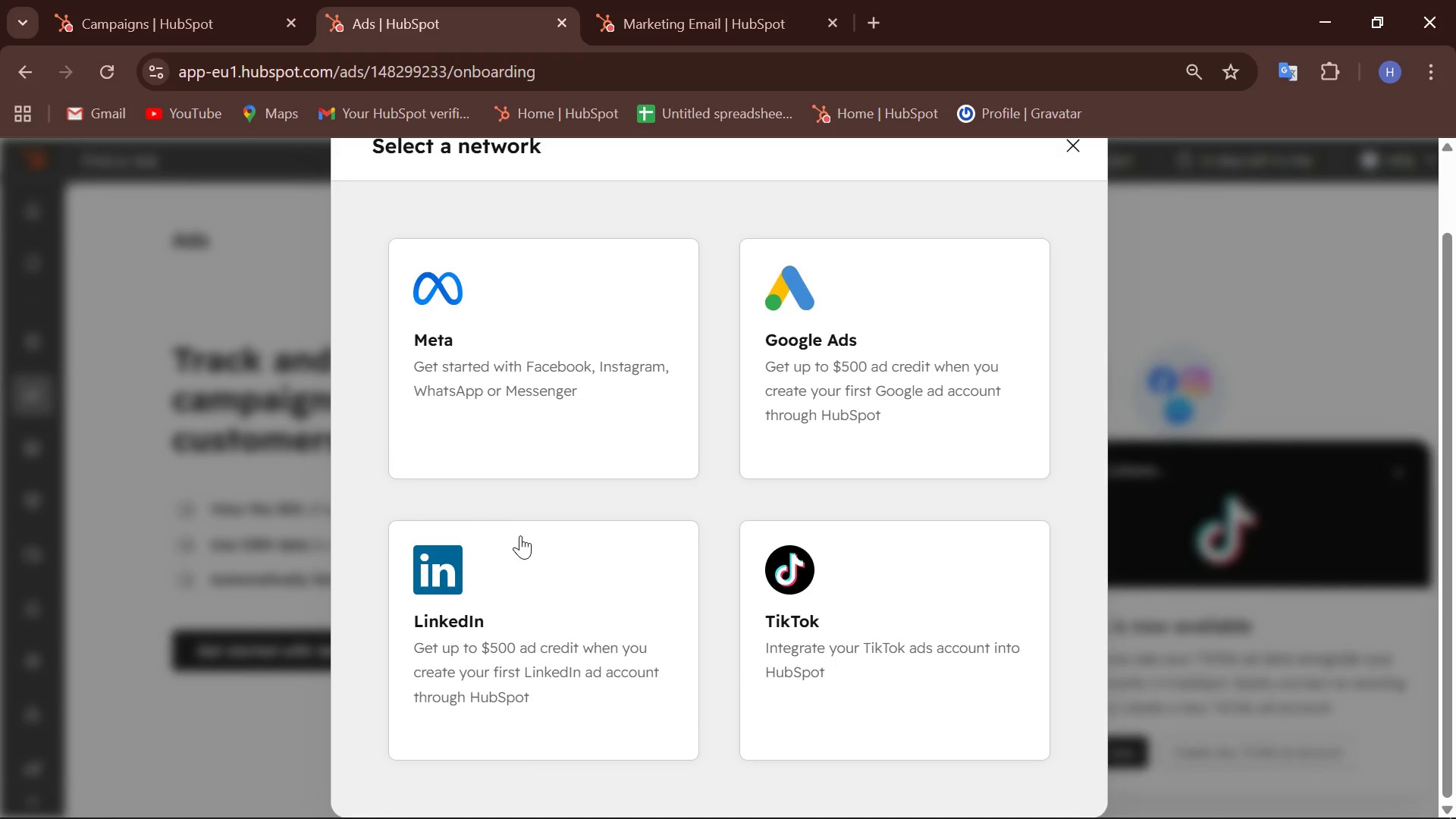 
scroll: coordinate [520, 535], scroll_direction: up, amount: 1.0
 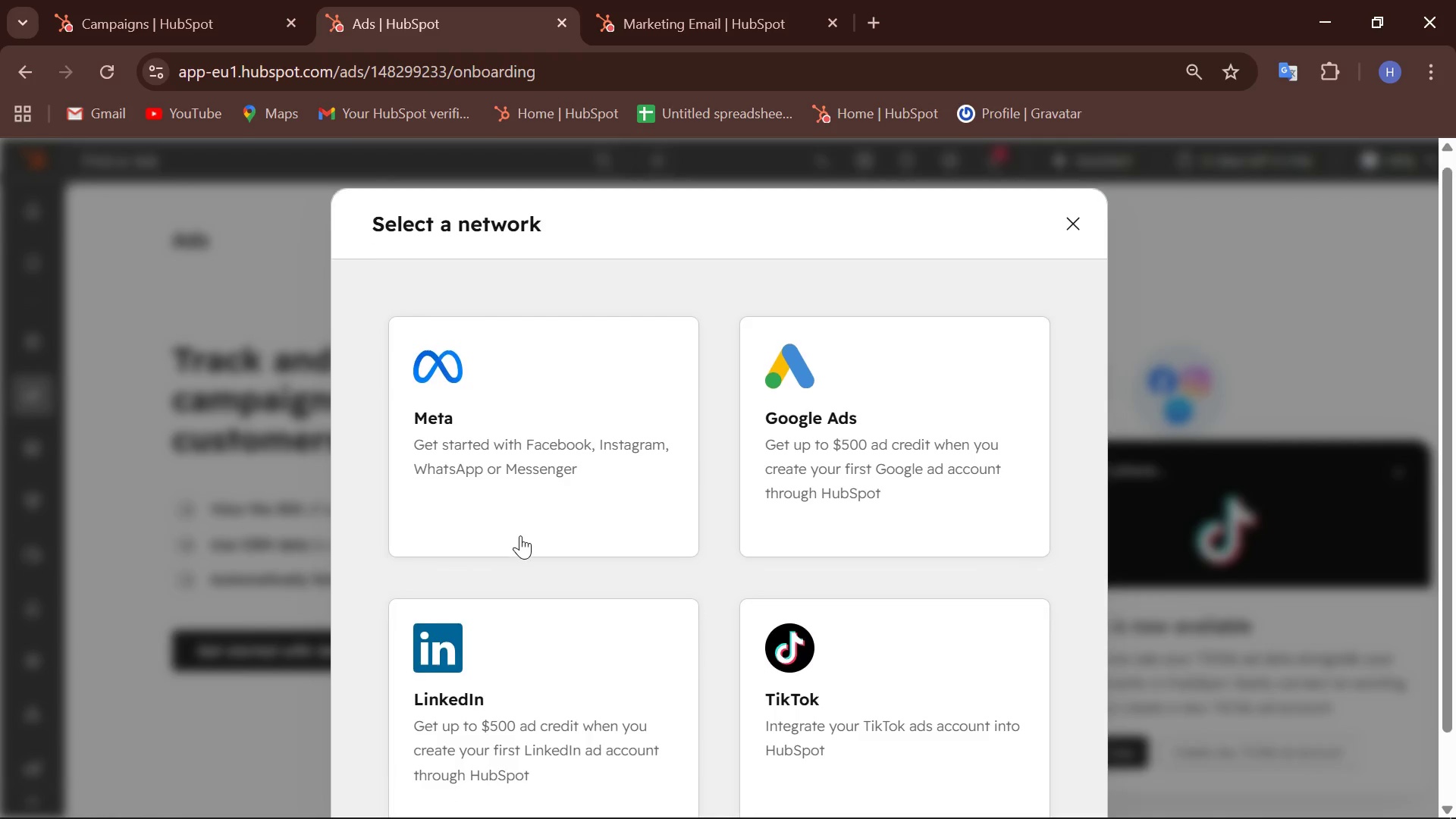 
scroll: coordinate [568, 570], scroll_direction: down, amount: 7.0
 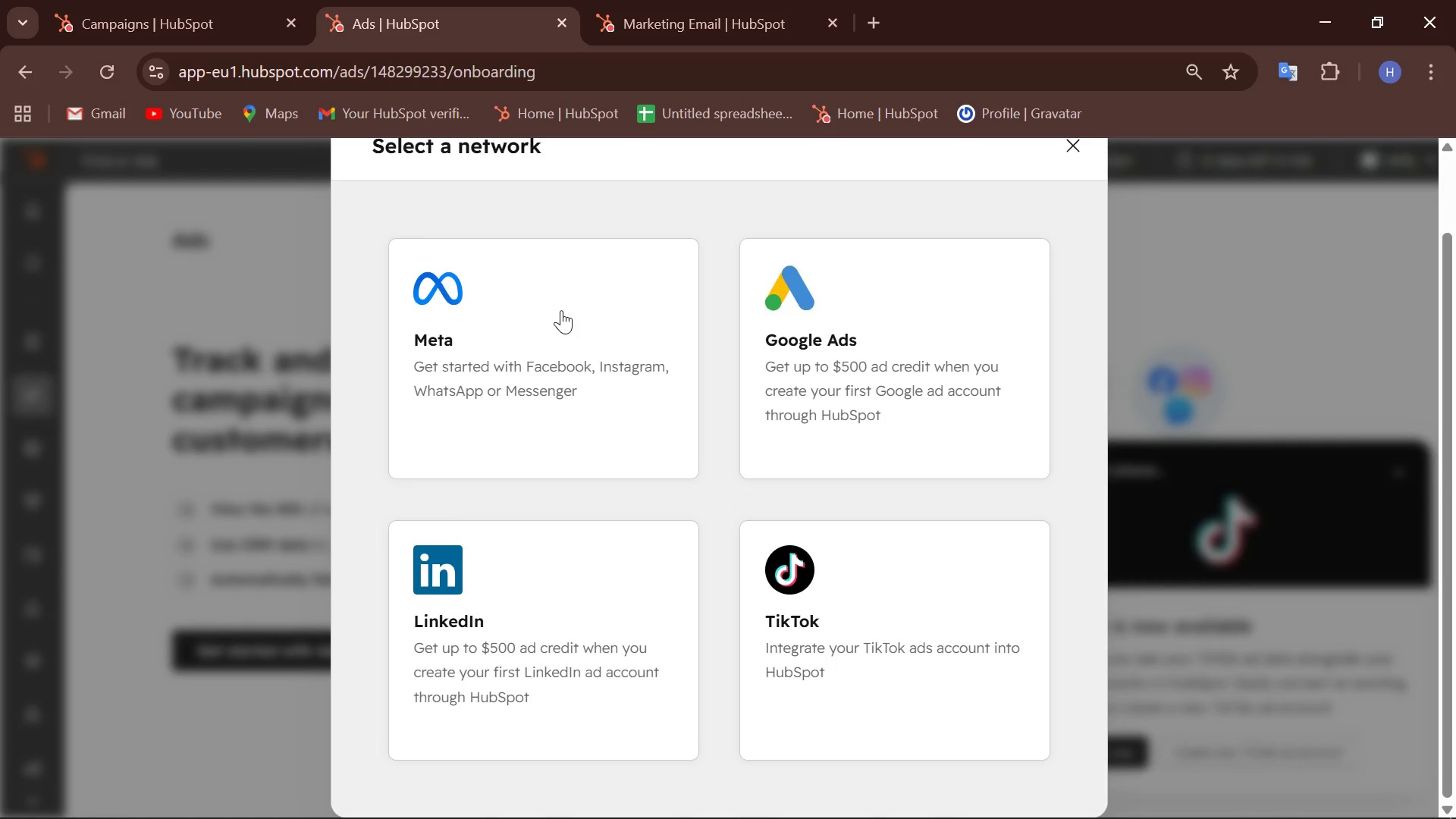 
left_click([570, 278])
 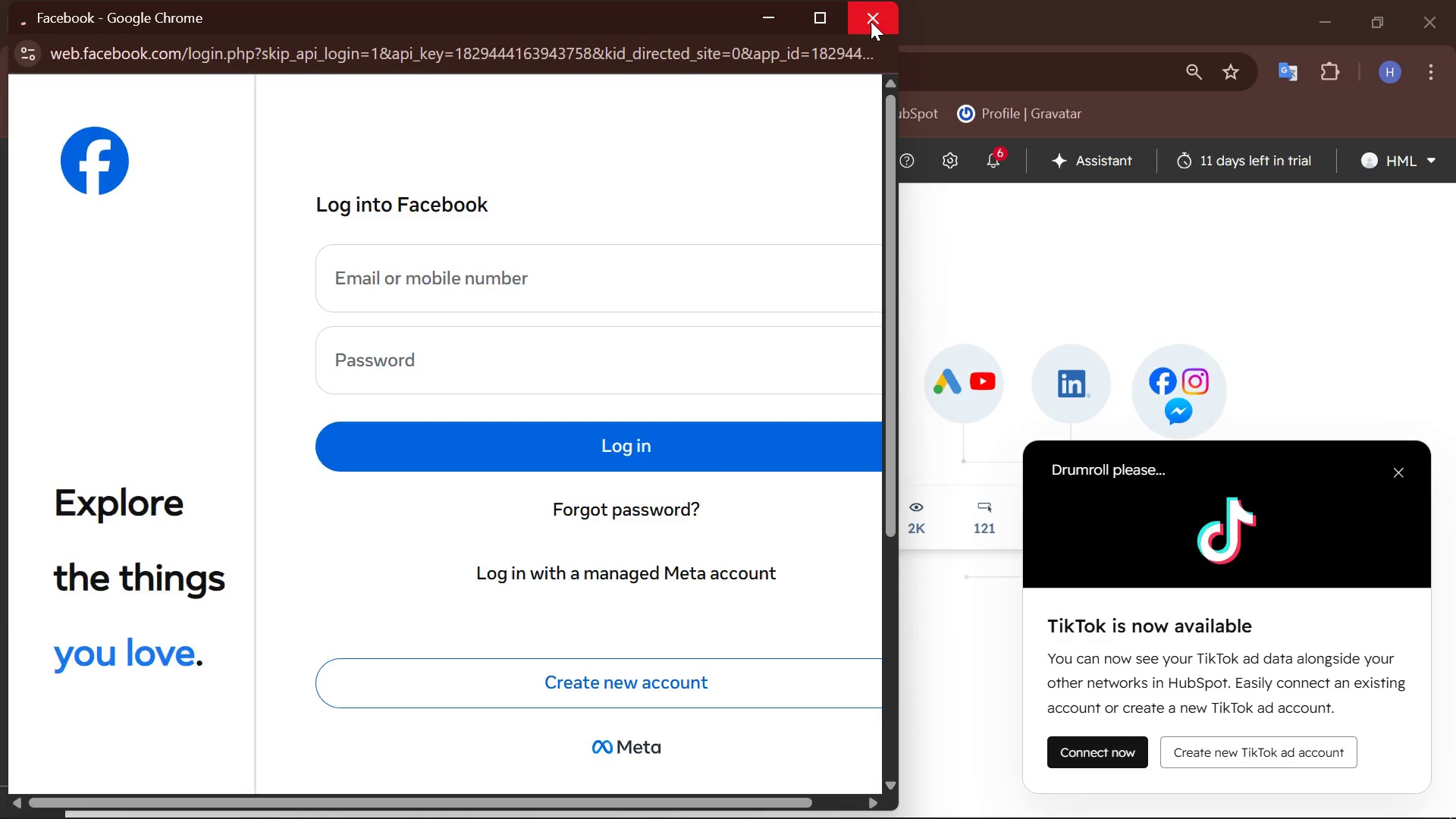 
wait(5.16)
 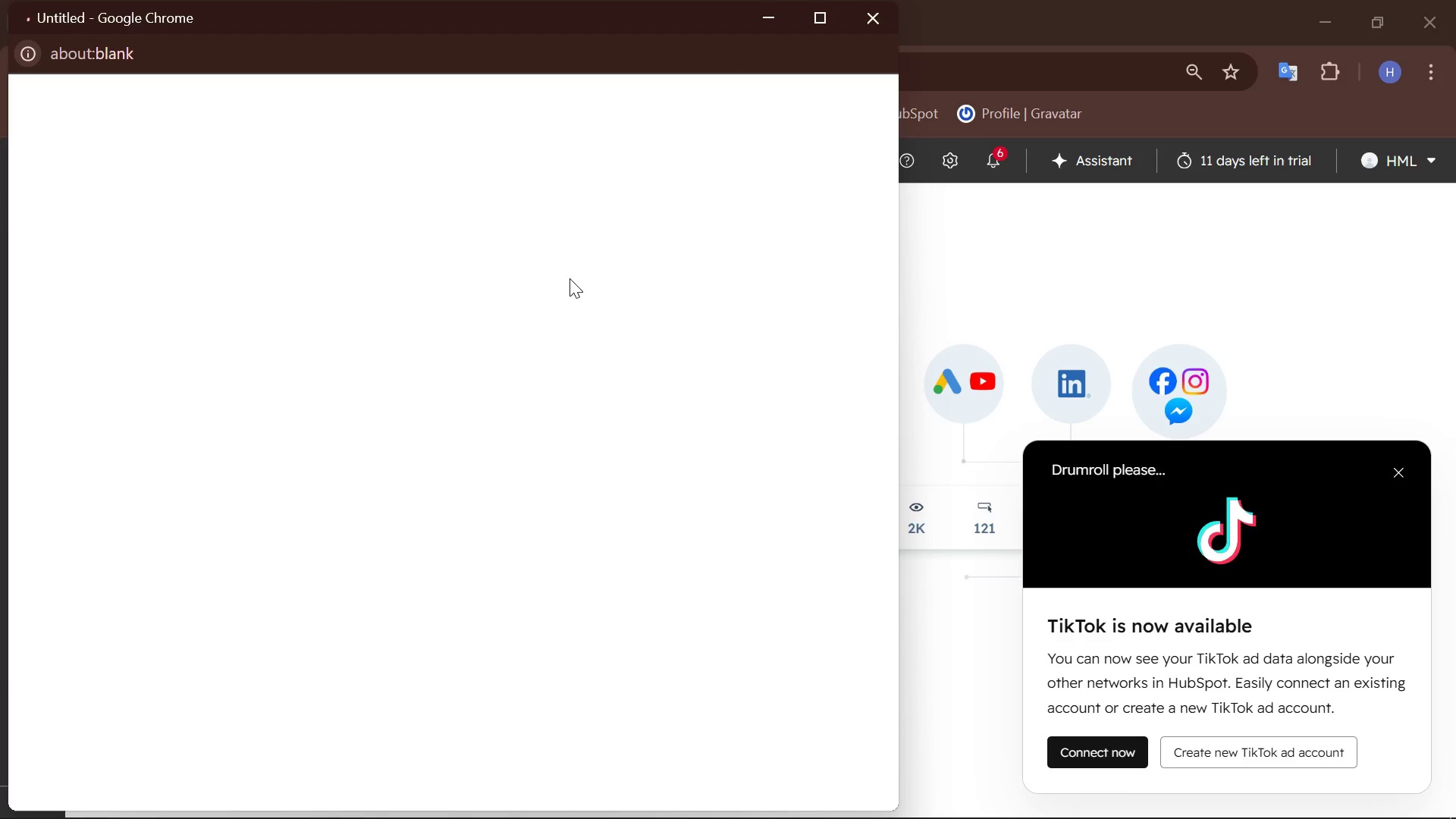 
scroll: coordinate [435, 368], scroll_direction: down, amount: 3.0
 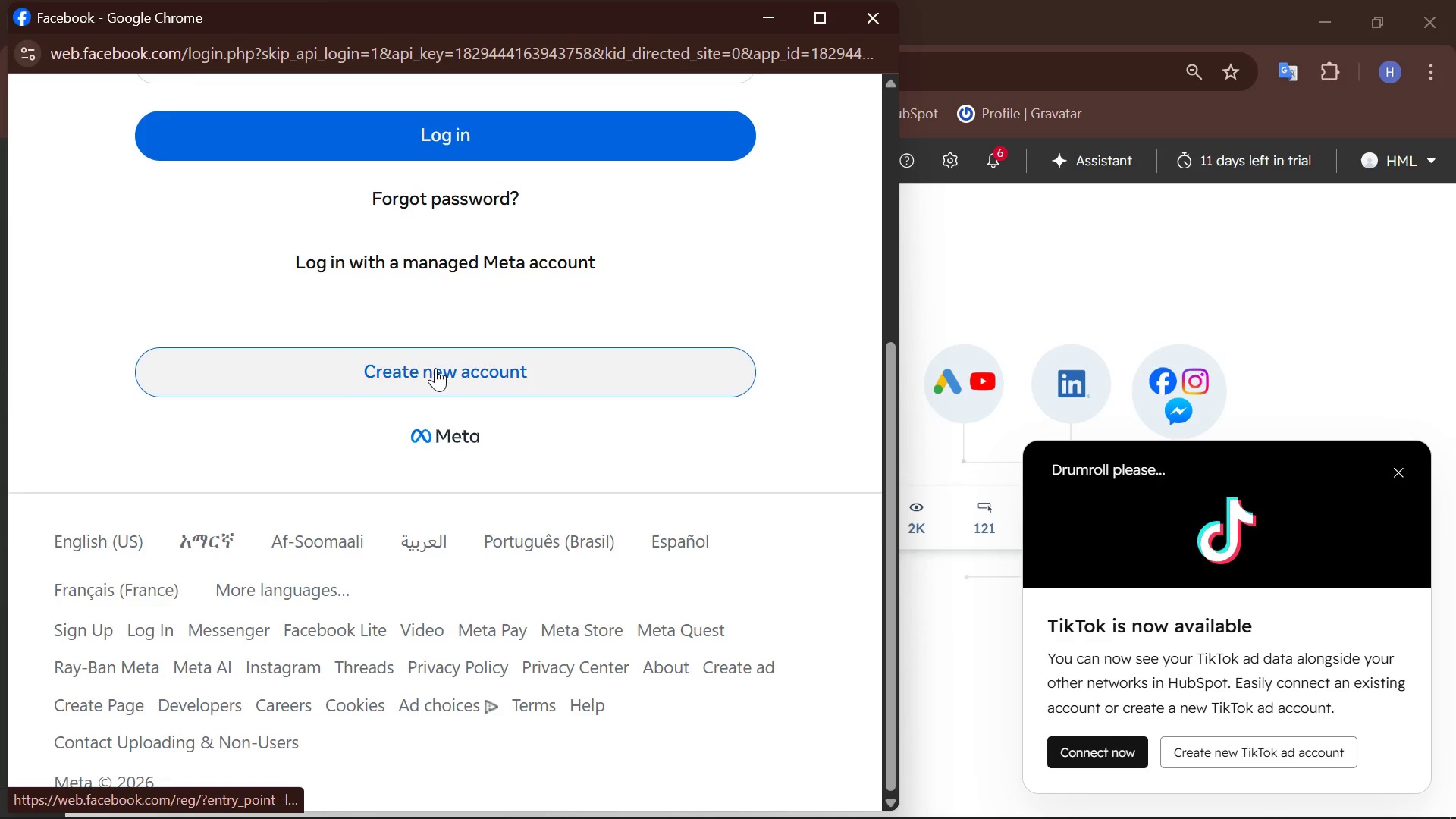 
scroll: coordinate [435, 368], scroll_direction: up, amount: 12.0
 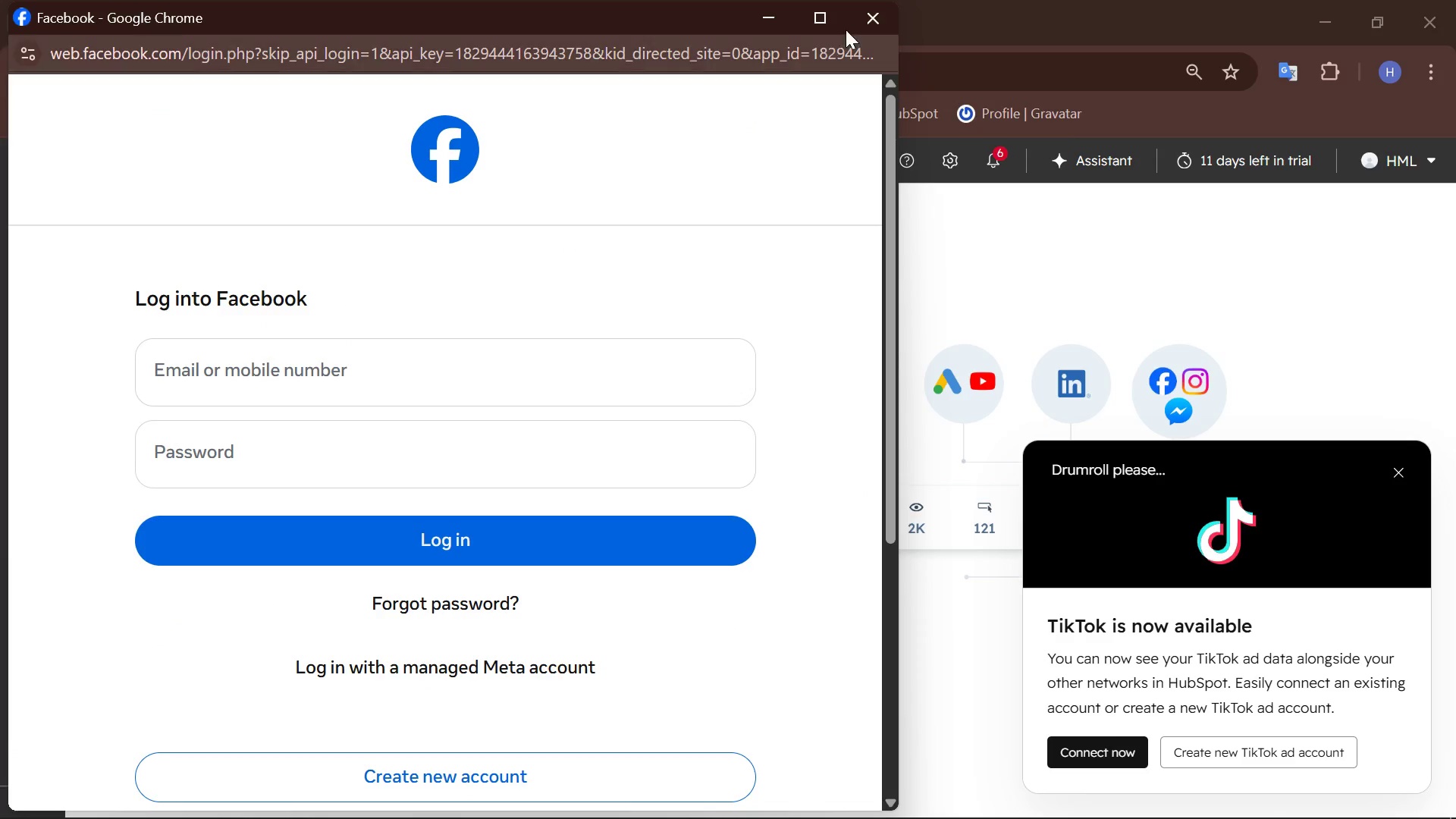 
left_click([873, 5])
 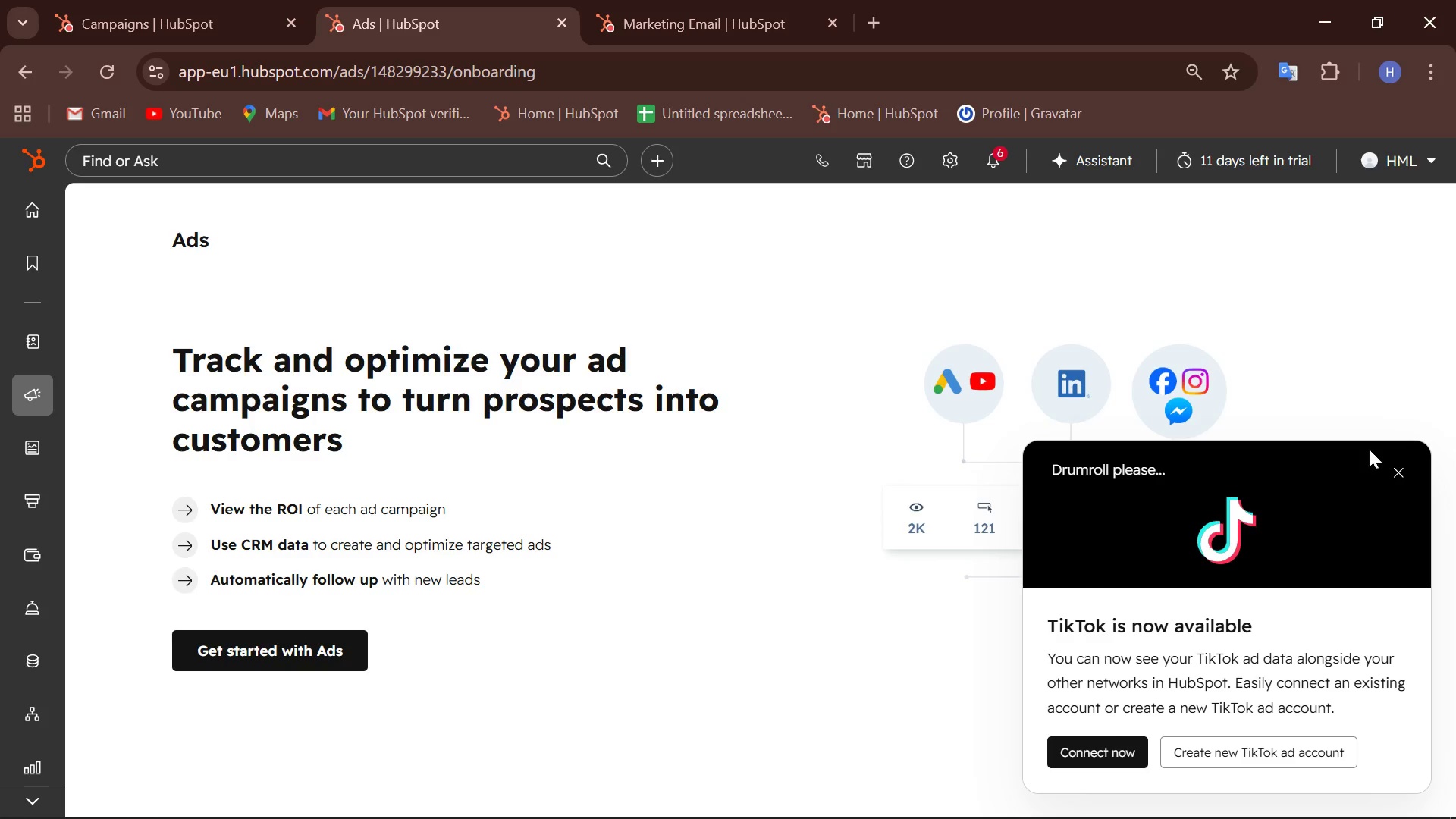 
left_click([1400, 469])
 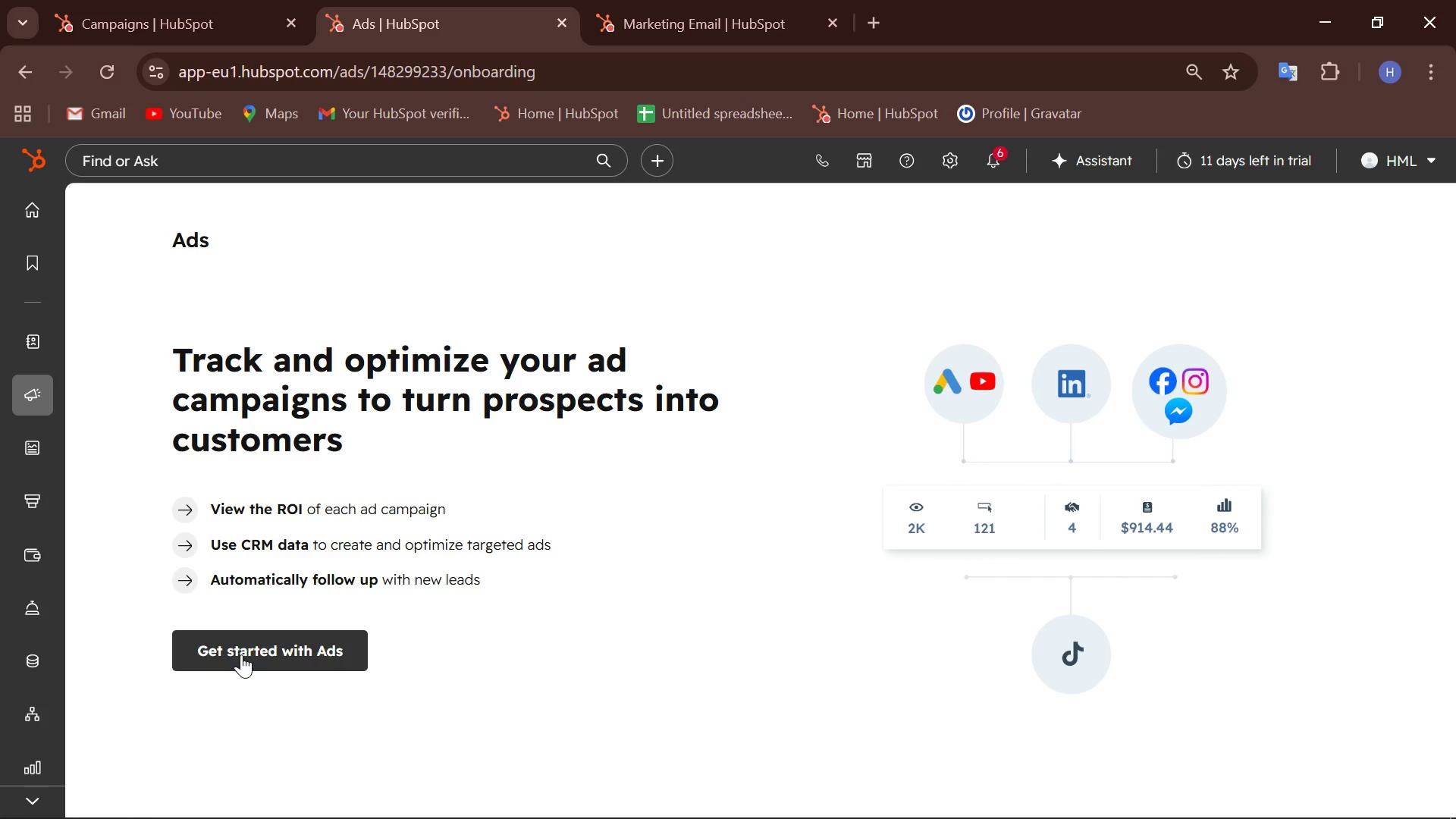 
wait(11.7)
 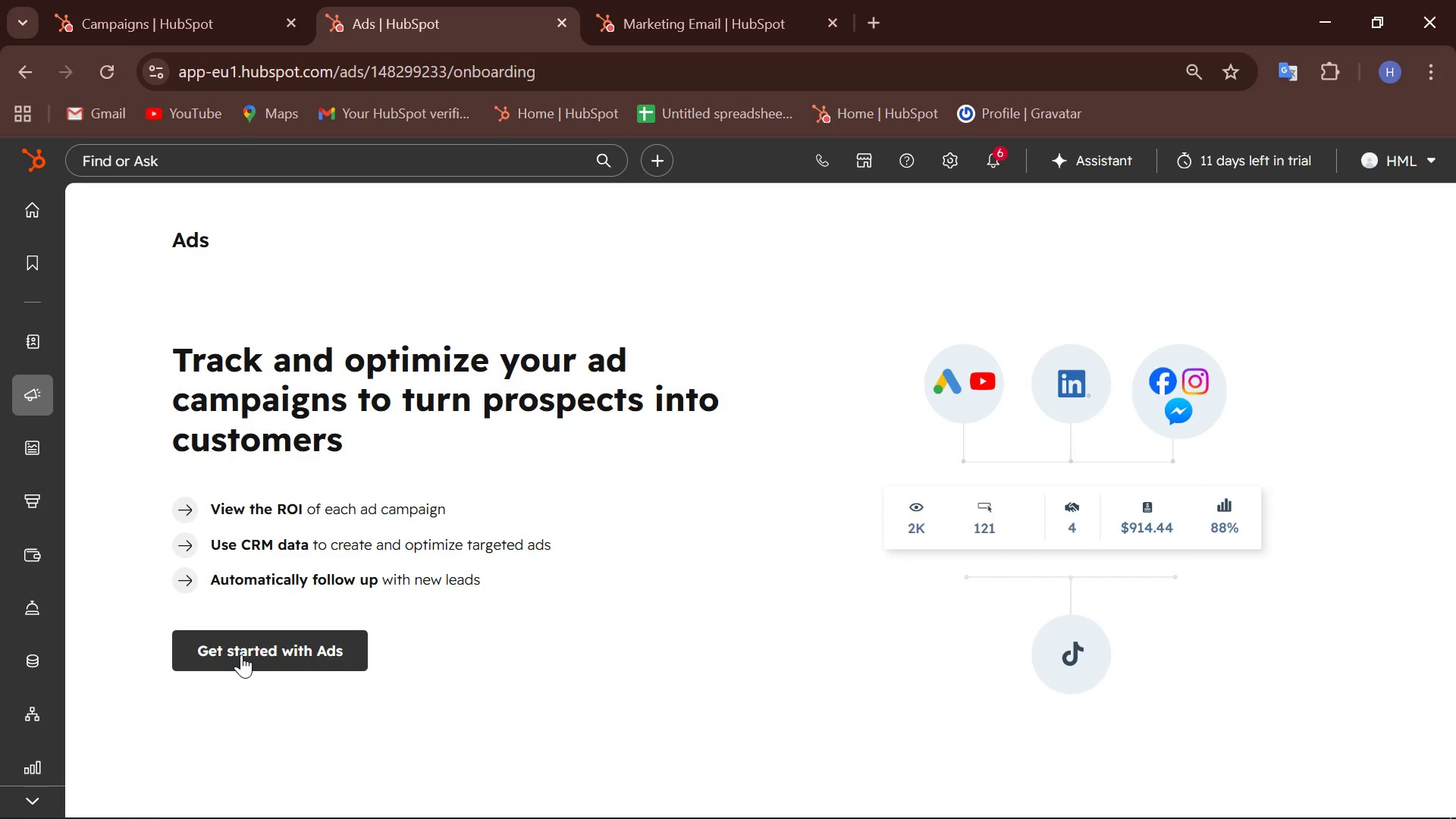 
left_click([151, 583])
 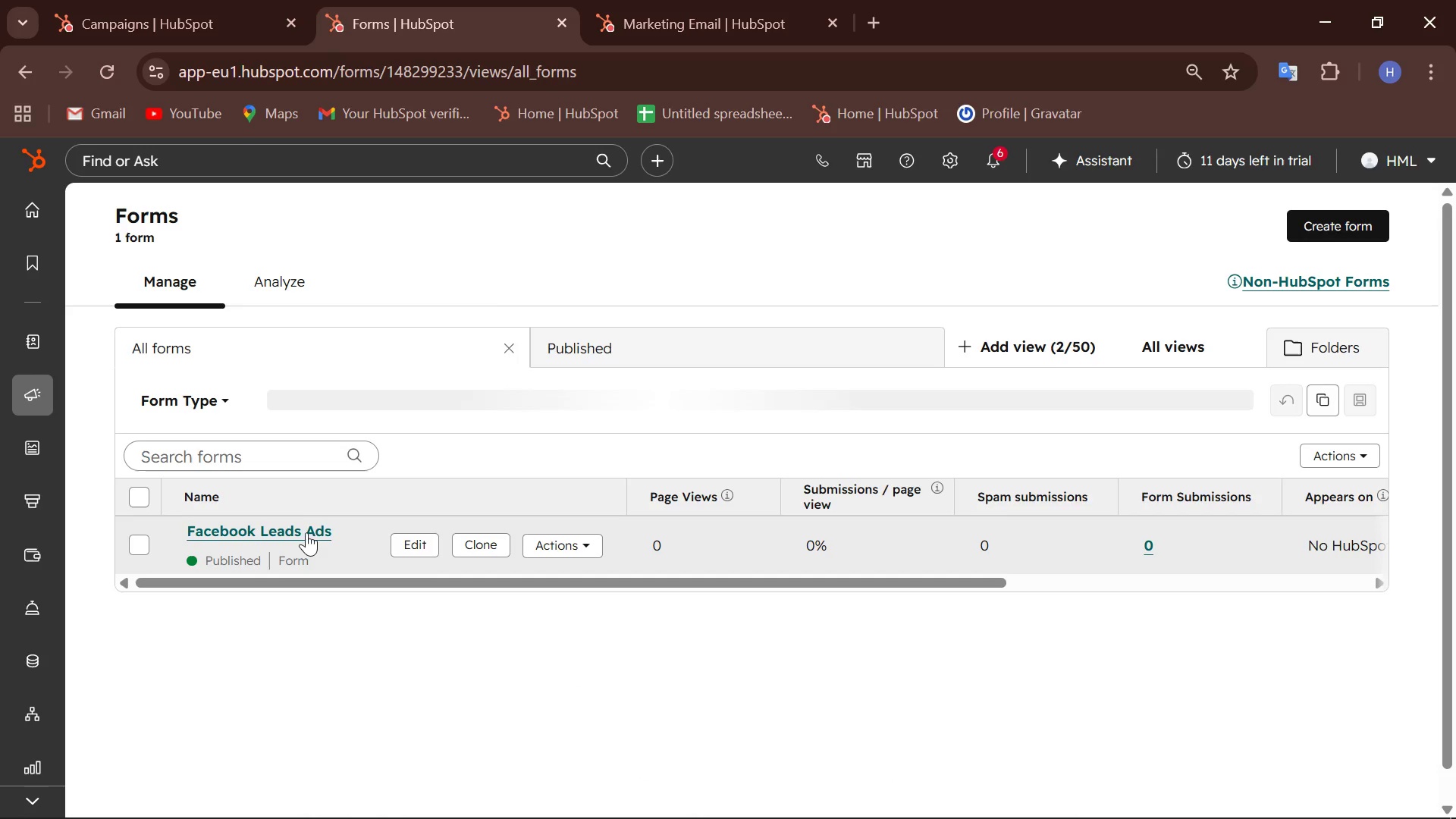 
left_click([287, 533])
 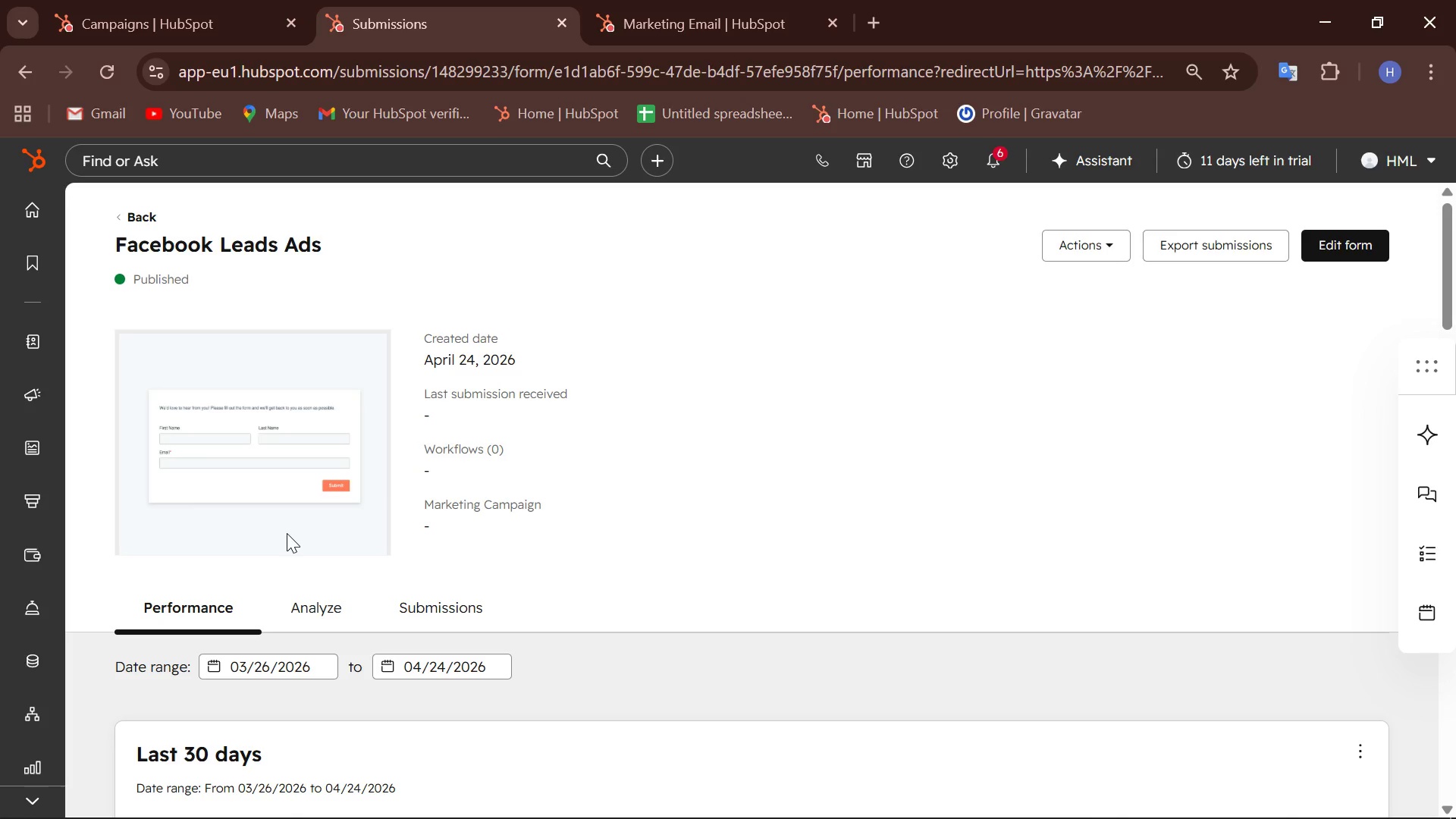 
wait(63.75)
 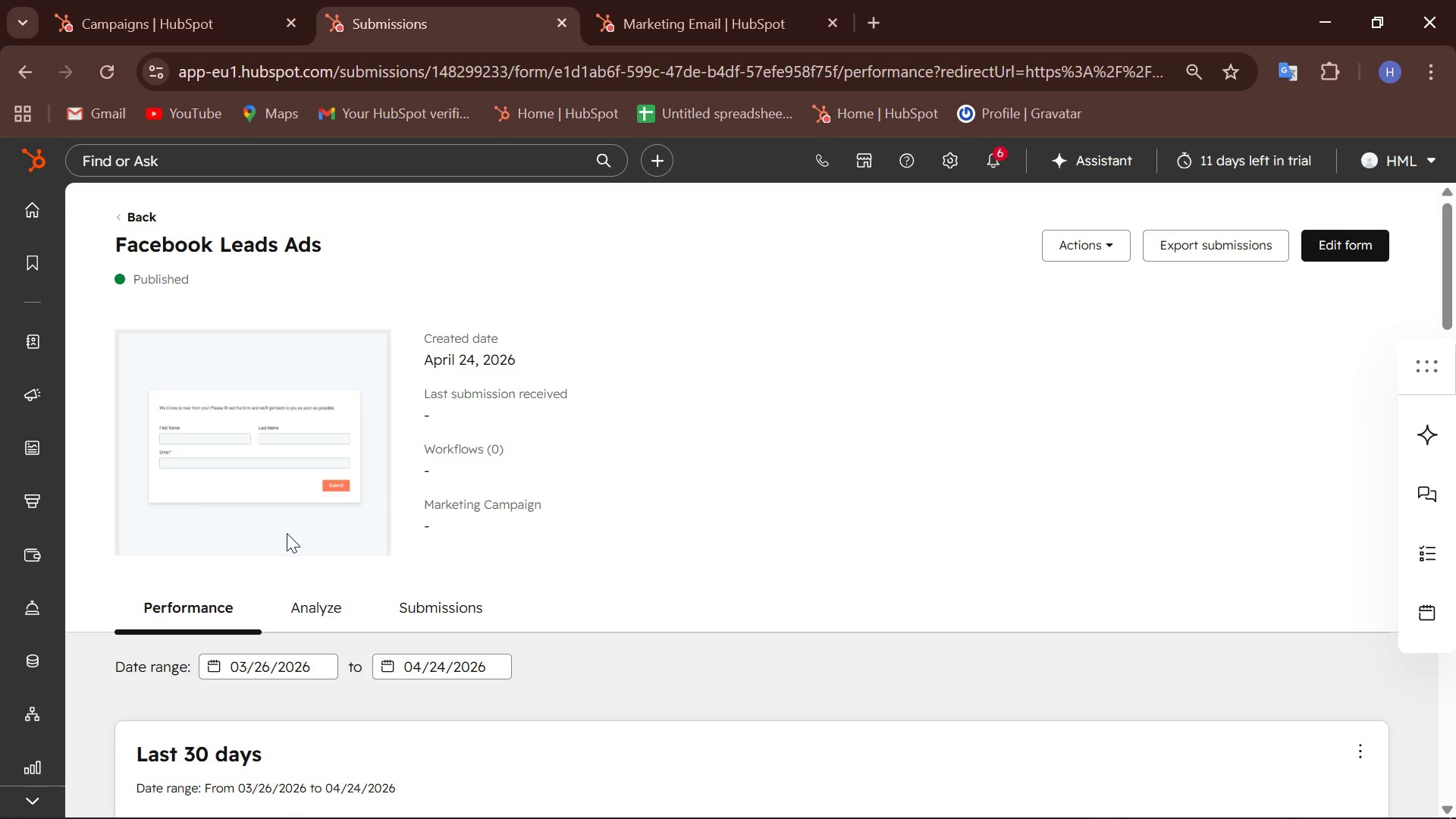 
scroll: coordinate [930, 469], scroll_direction: none, amount: 0.0
 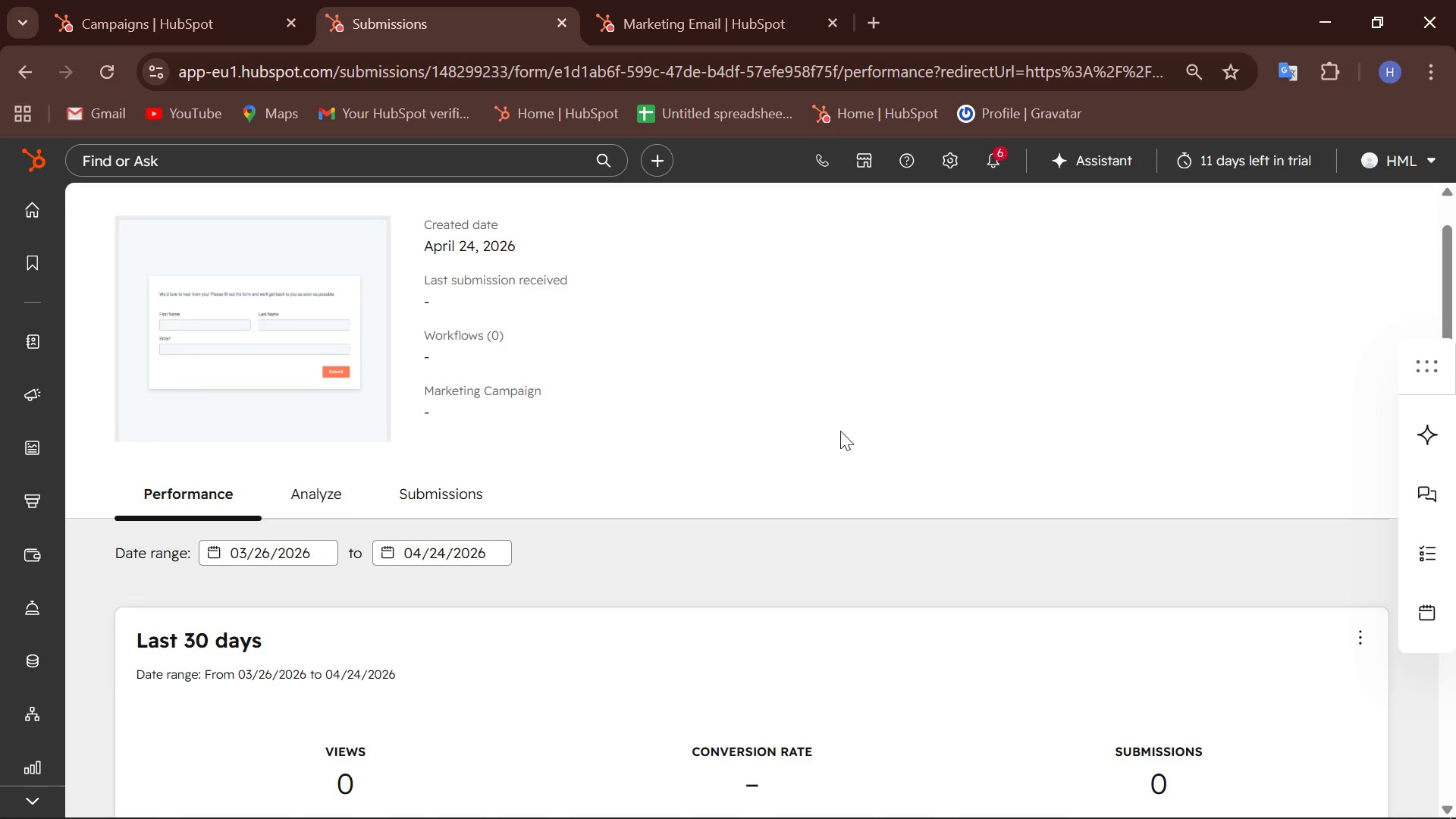 
scroll: coordinate [836, 399], scroll_direction: down, amount: 2.0
 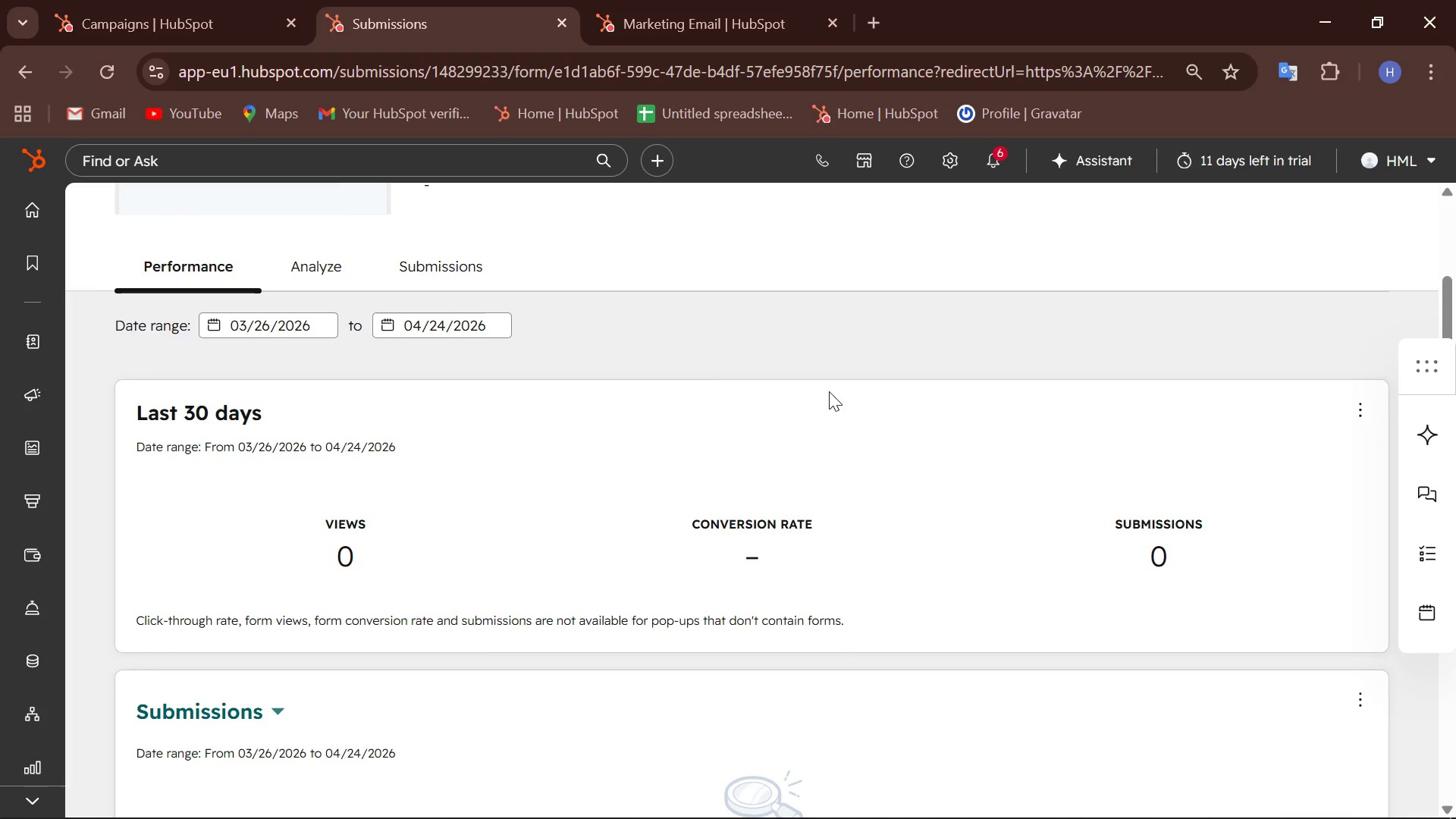 
wait(7.75)
 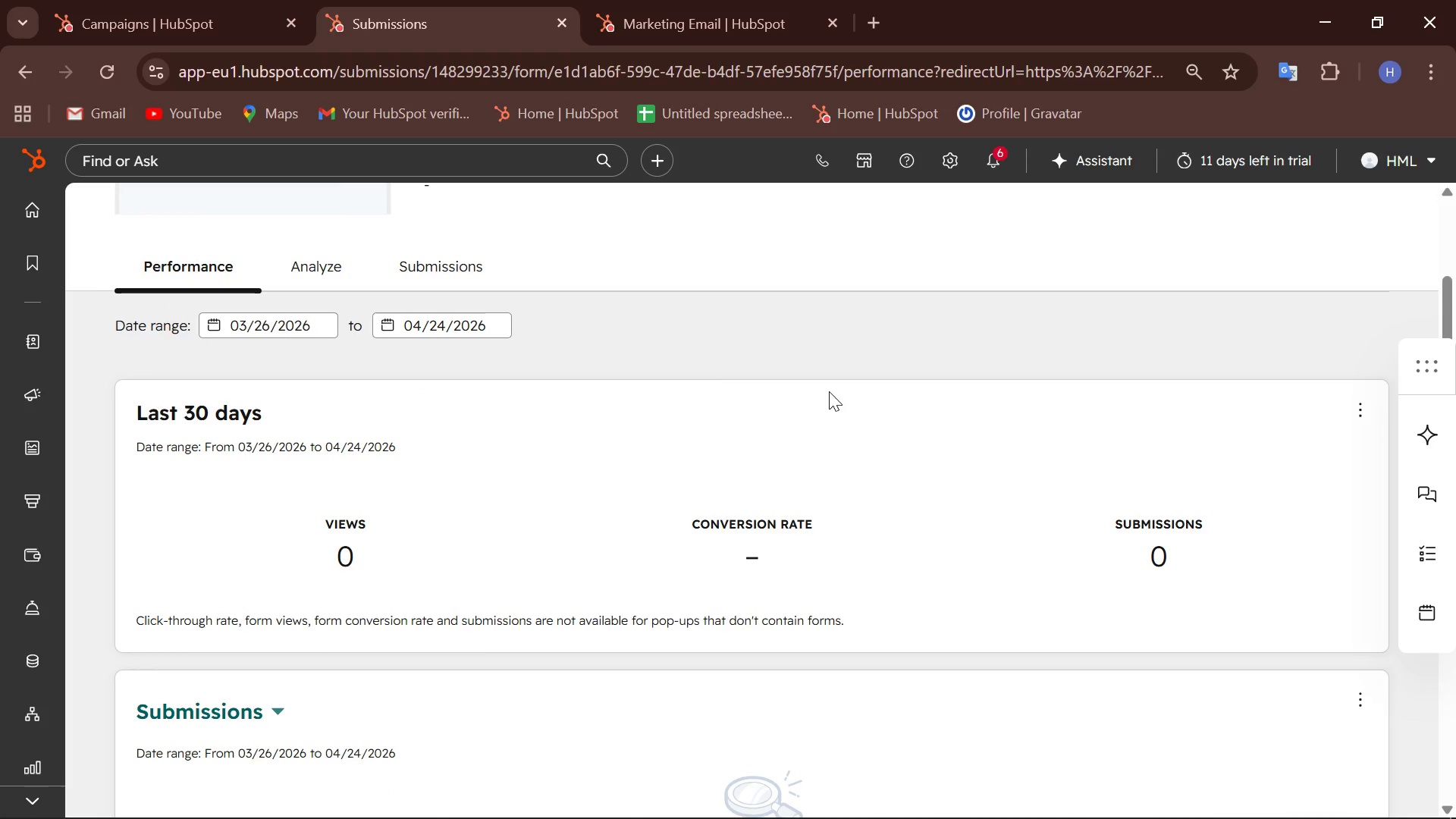 
scroll: coordinate [375, 468], scroll_direction: up, amount: 6.0
 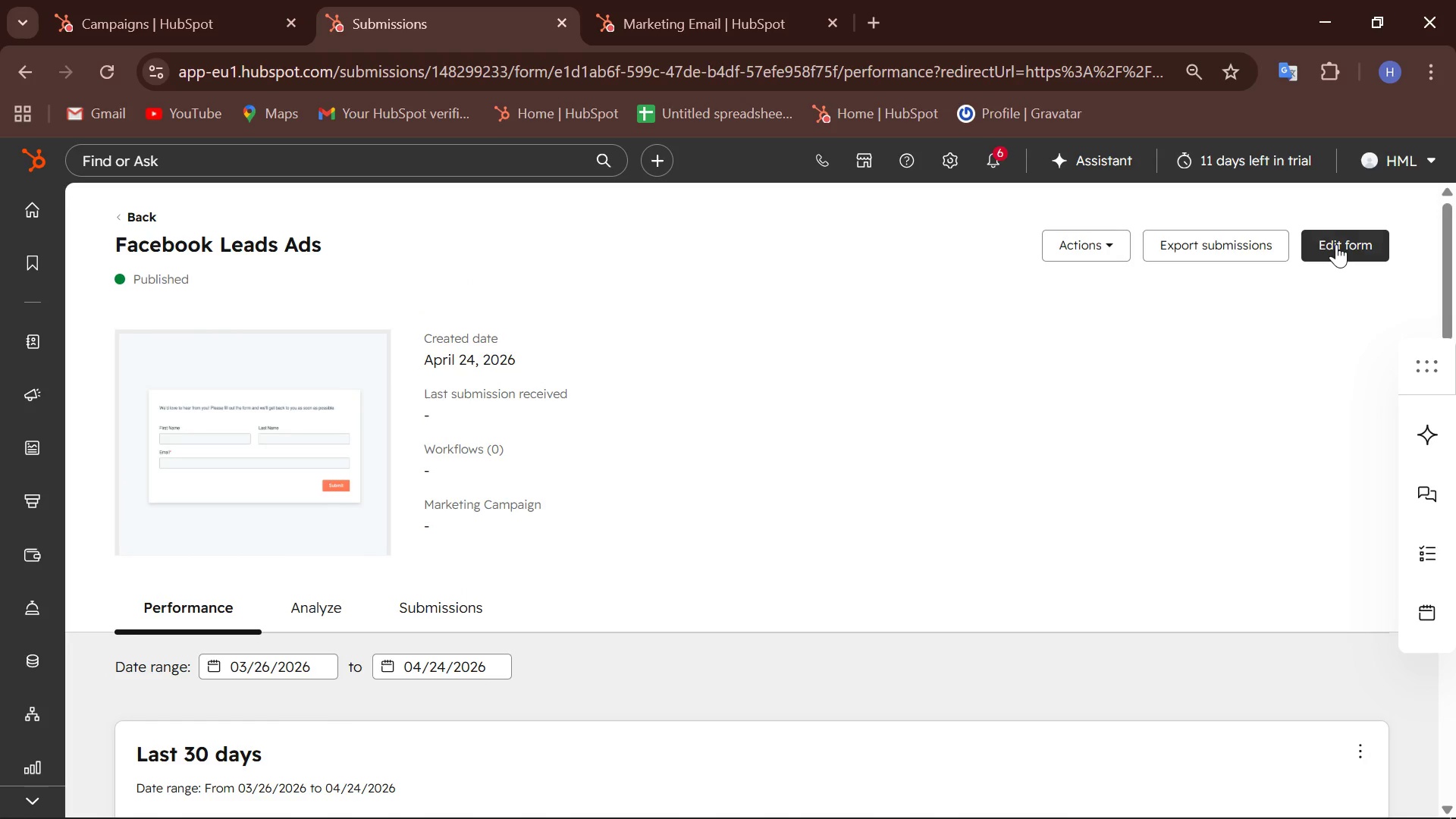 
left_click([1336, 244])
 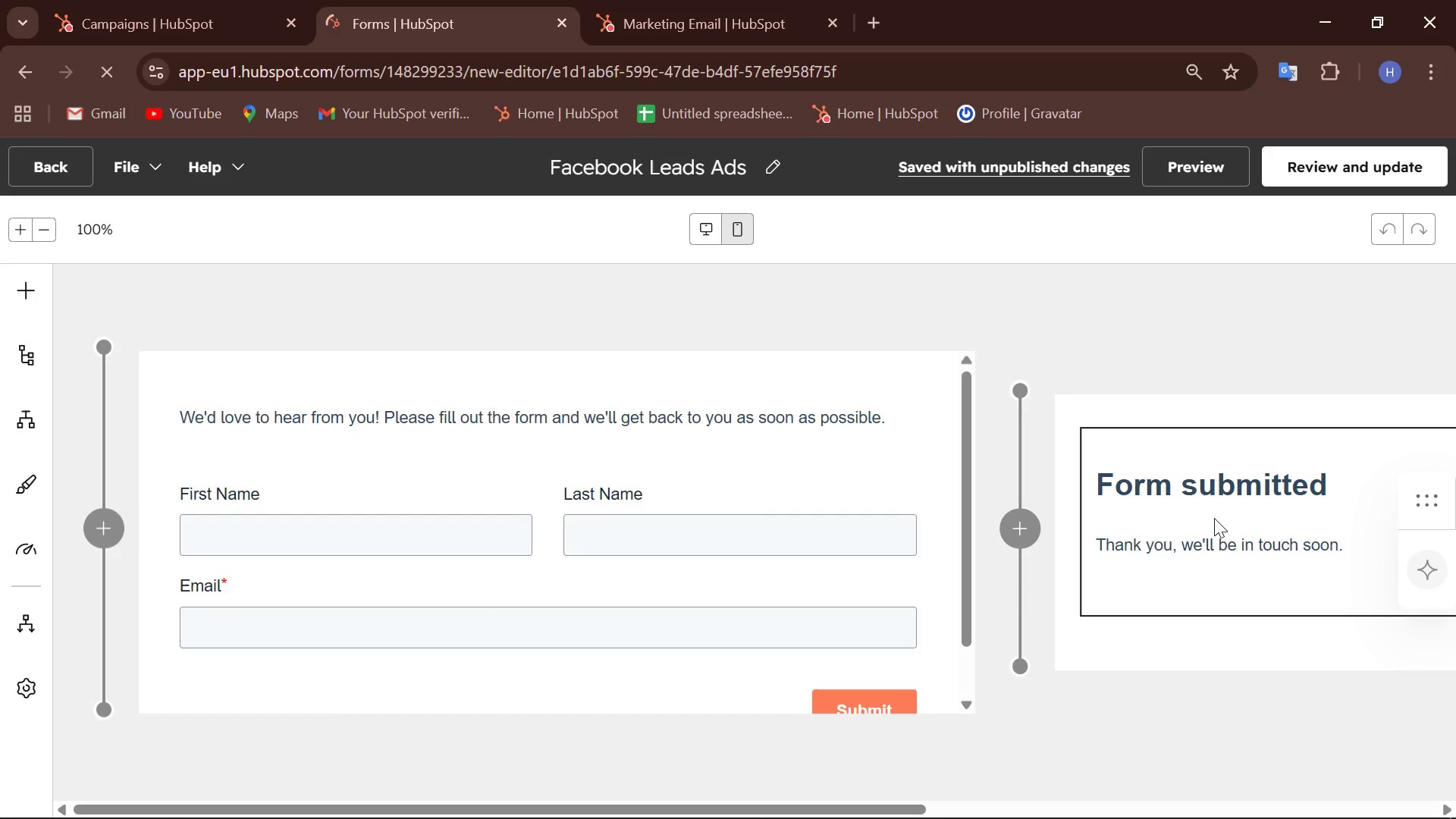 
mouse_move([42, 377])
 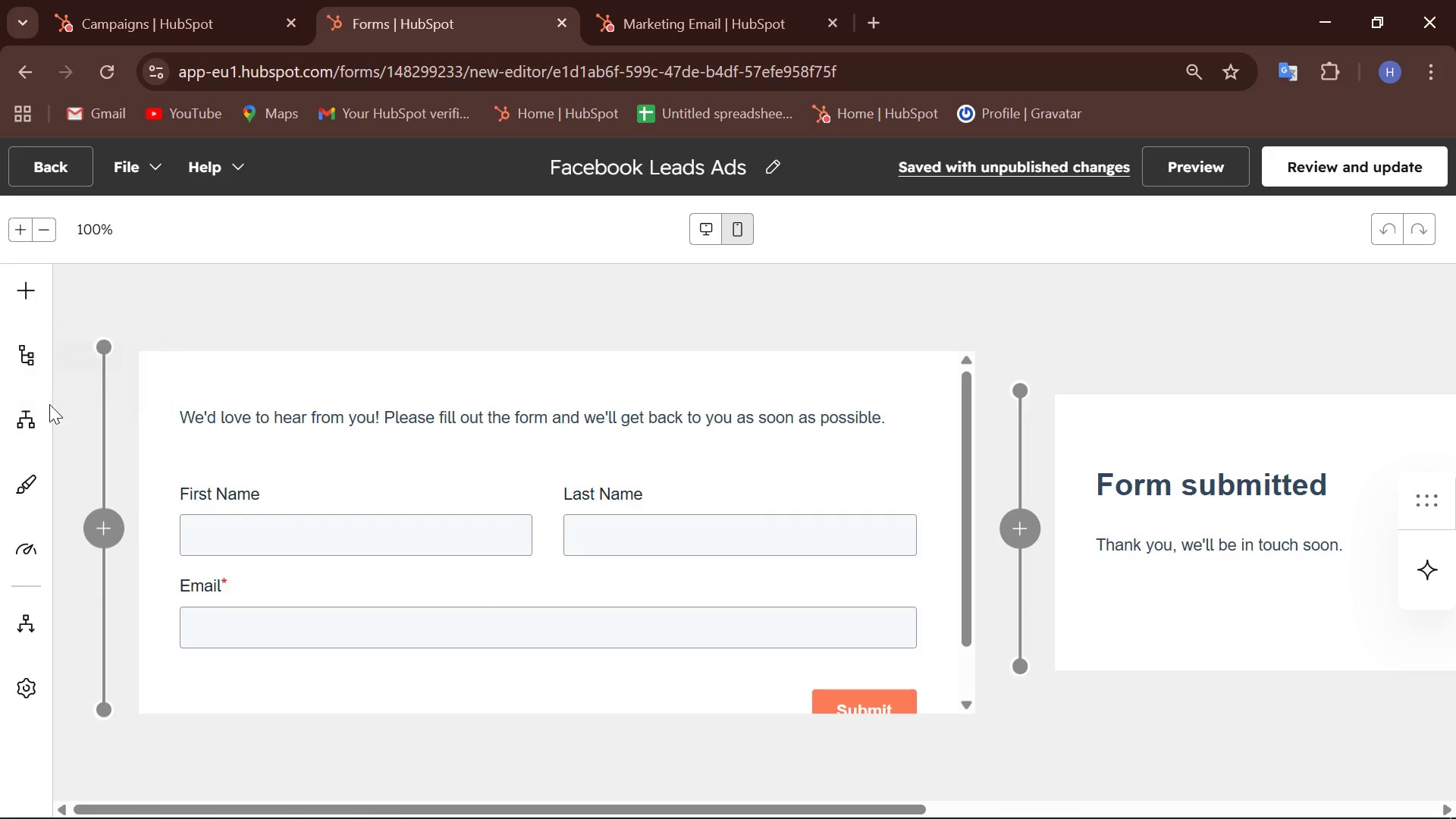 
mouse_move([34, 425])
 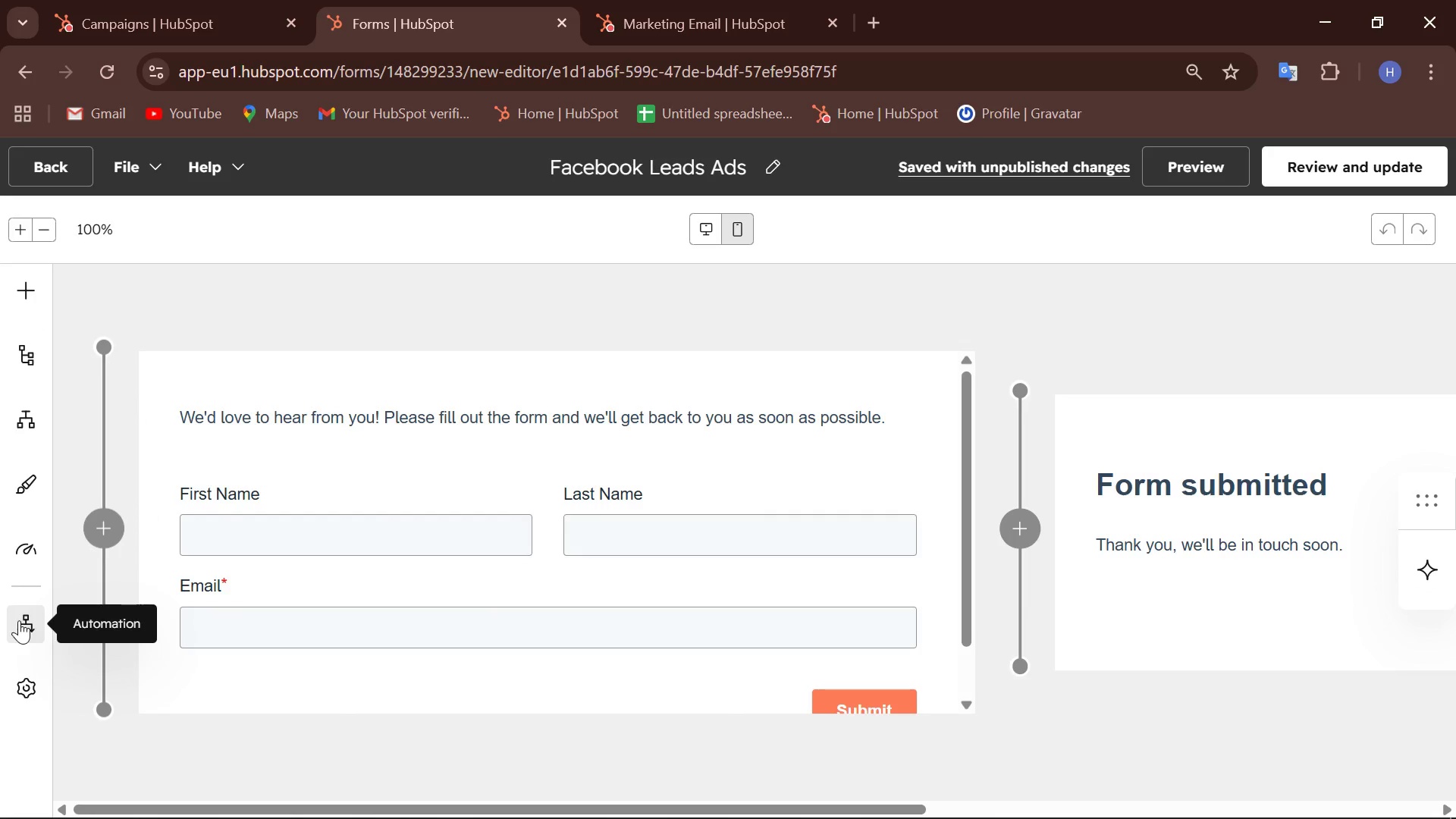 
wait(16.31)
 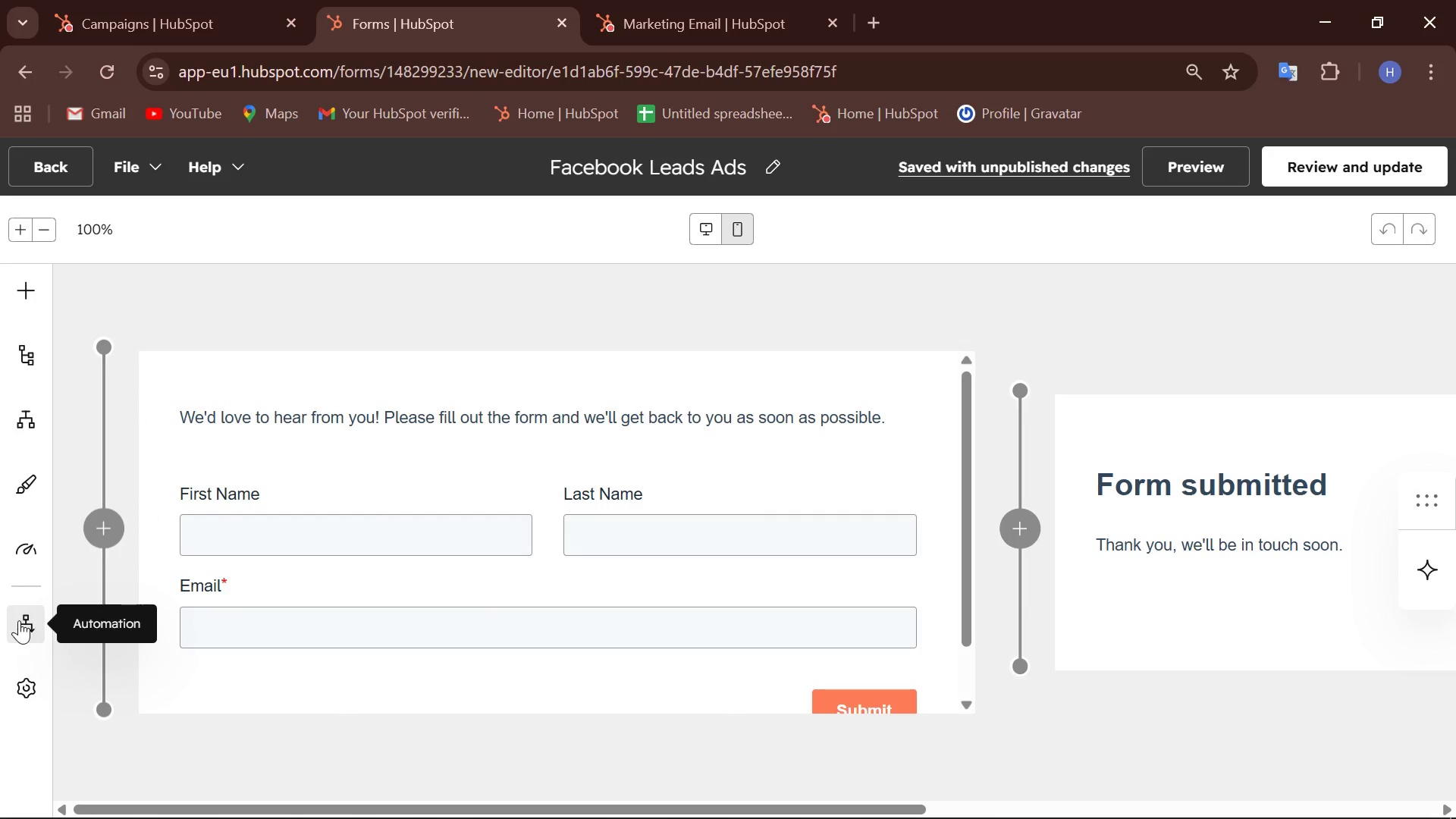 
left_click([27, 302])
 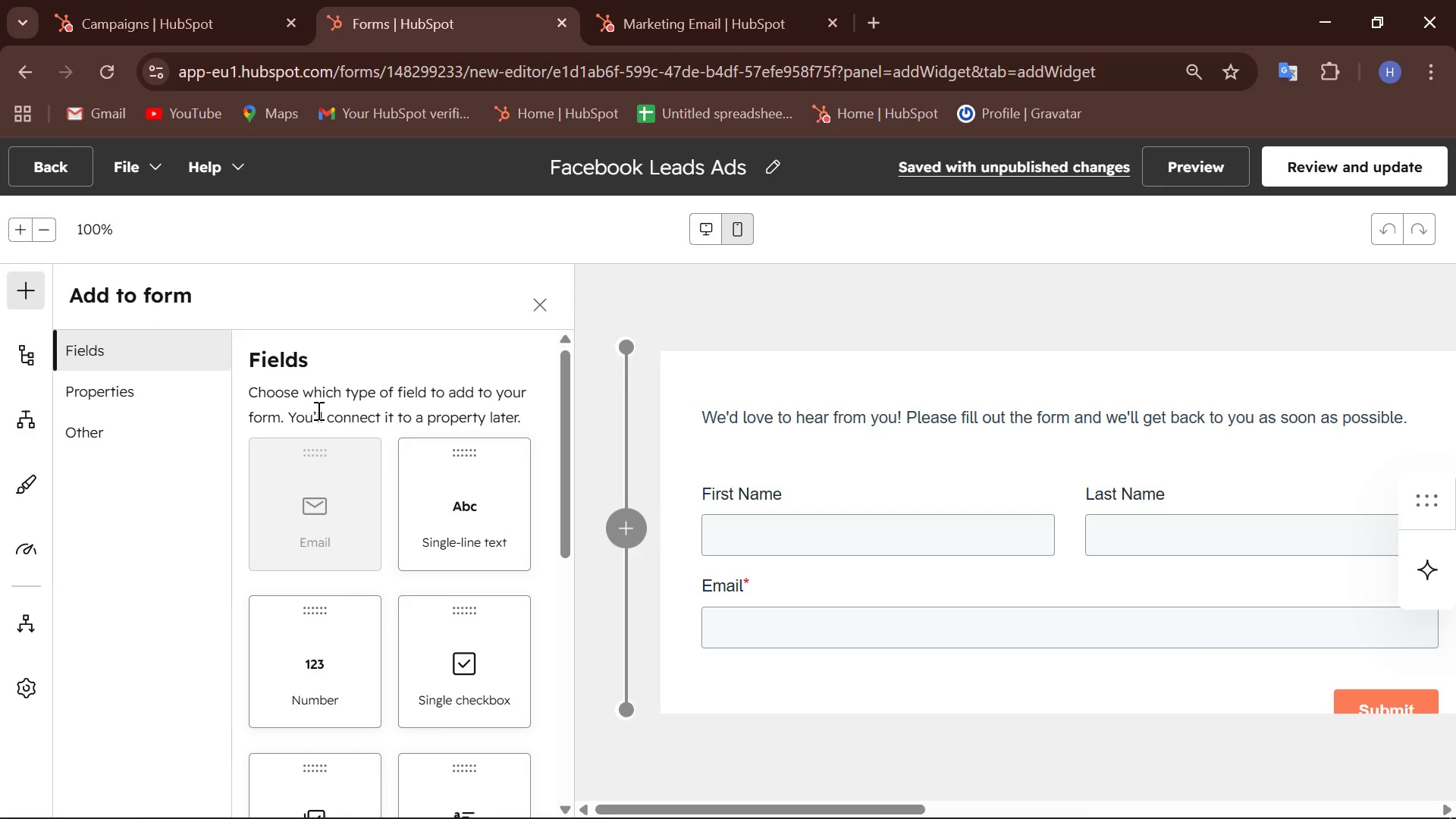 
scroll: coordinate [317, 410], scroll_direction: down, amount: 5.0
 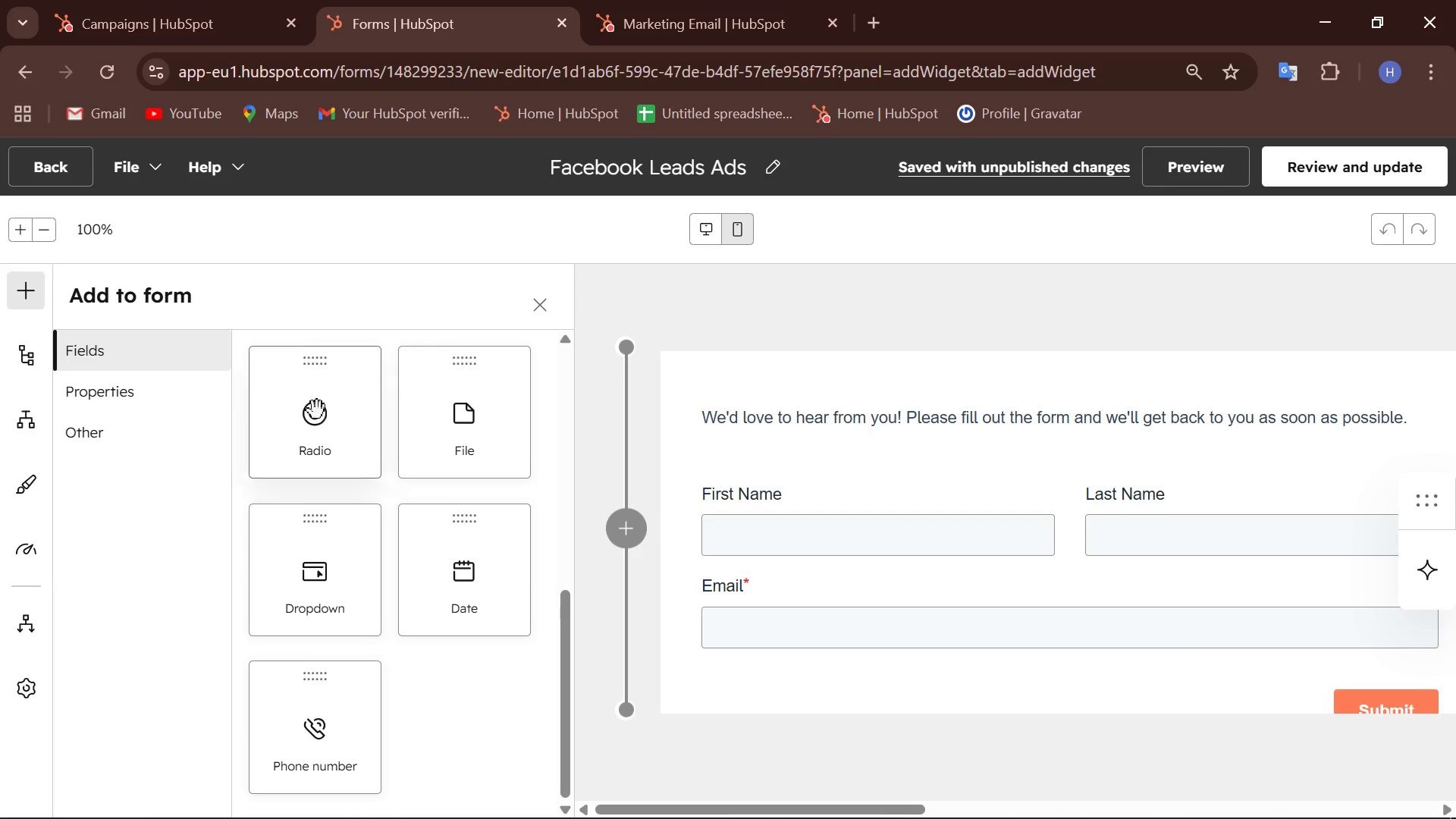 
scroll: coordinate [317, 410], scroll_direction: none, amount: 0.0
 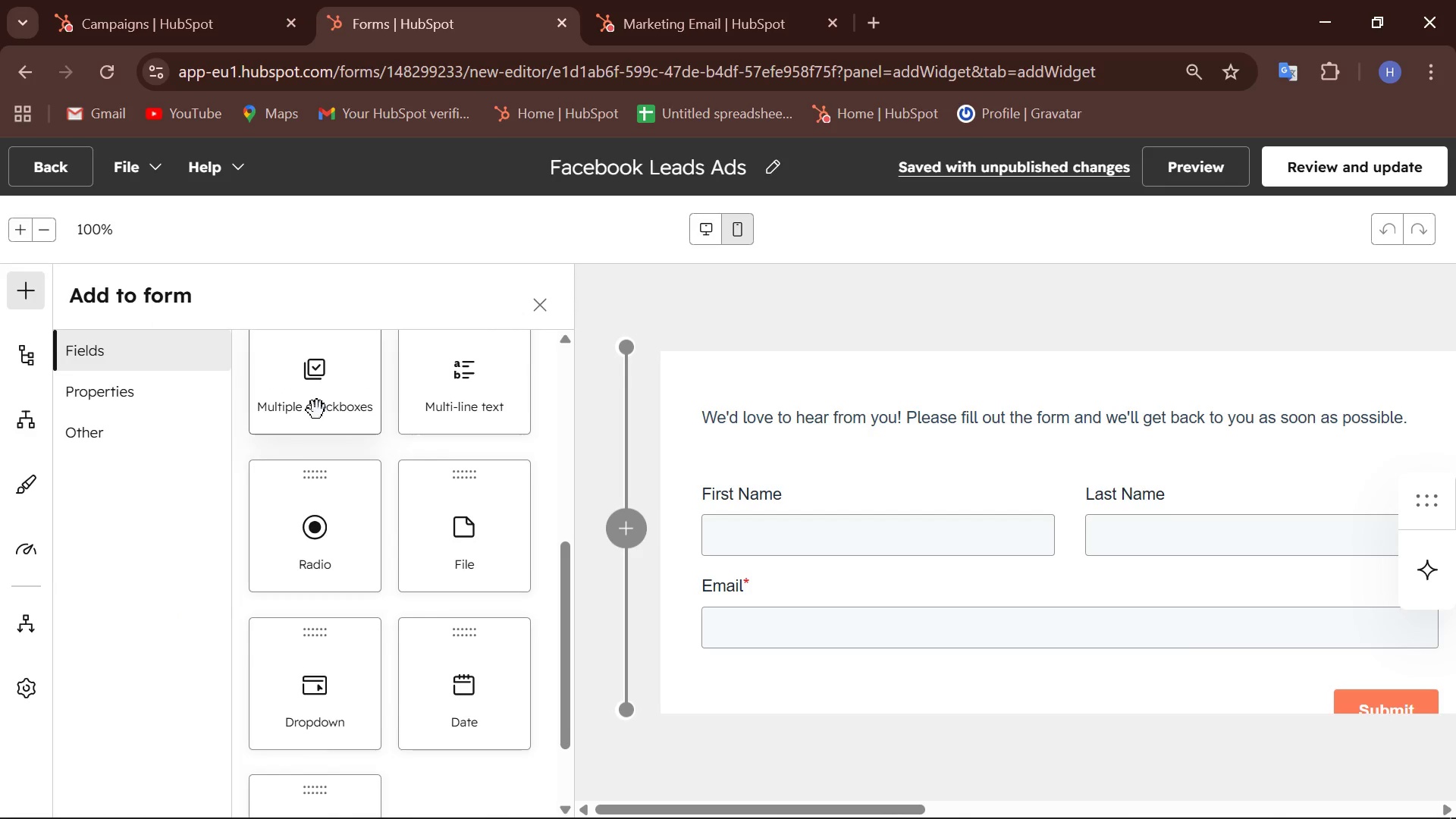 
scroll: coordinate [317, 410], scroll_direction: up, amount: 6.0
 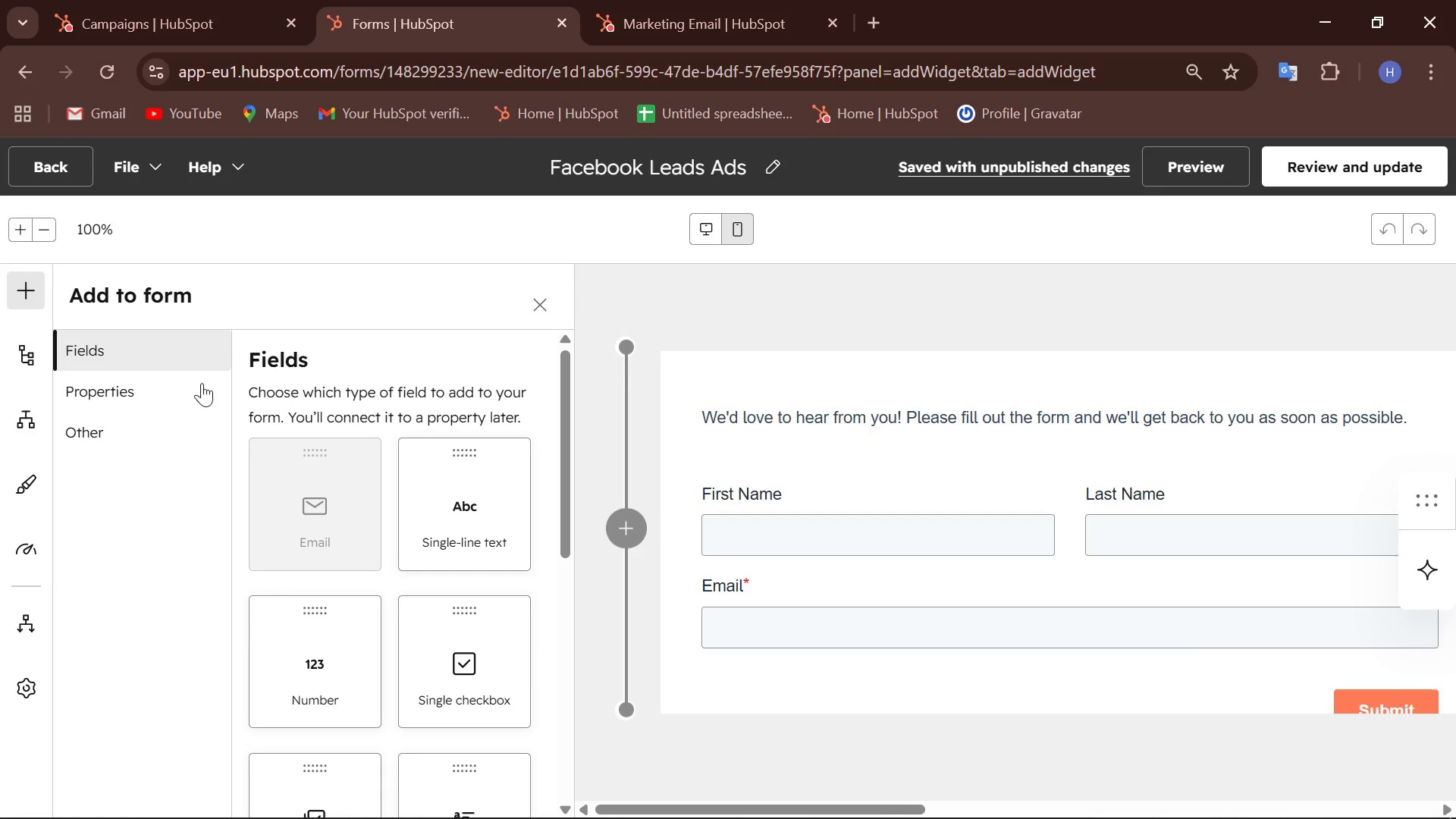 
left_click([118, 387])
 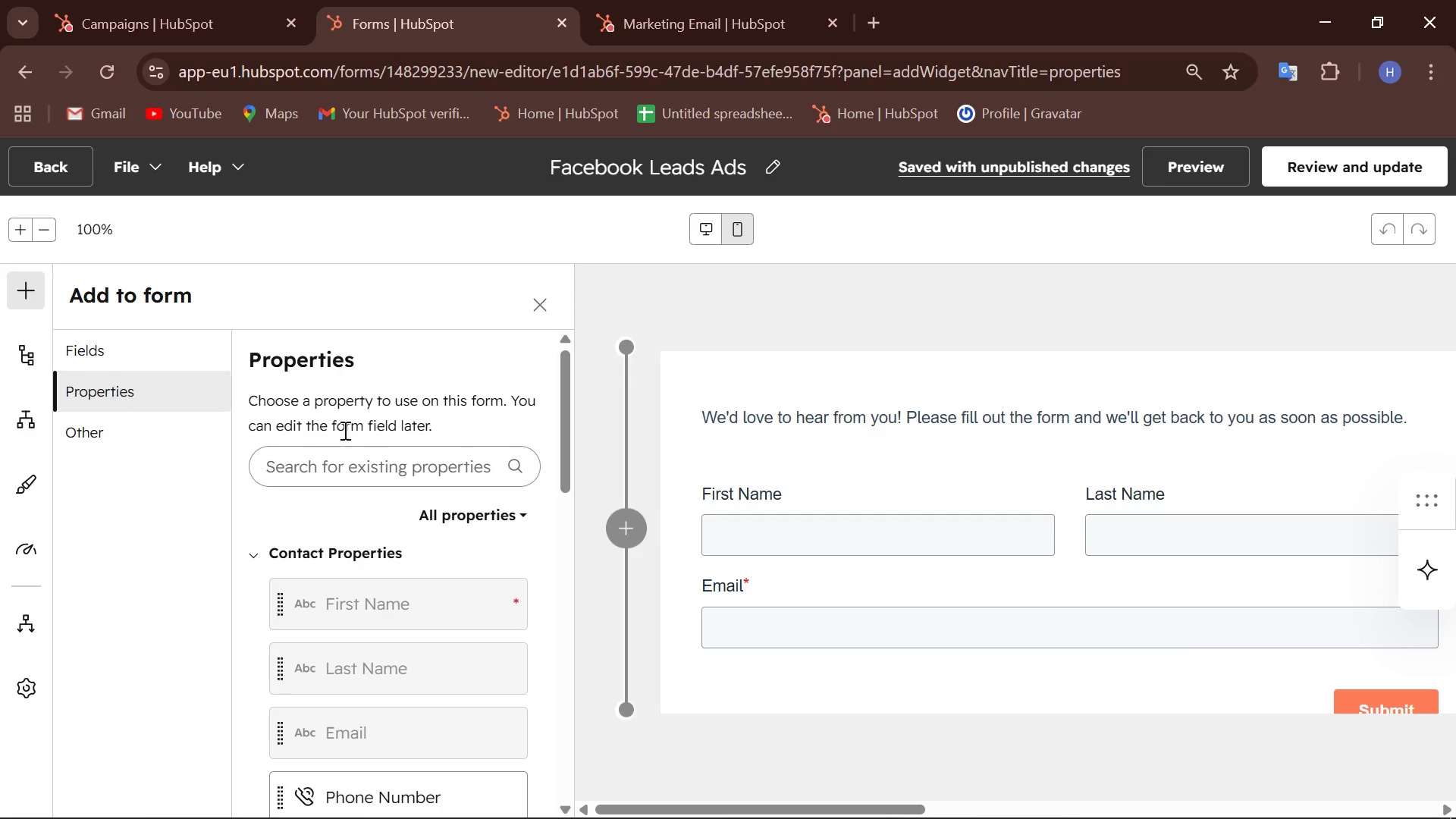 
scroll: coordinate [334, 420], scroll_direction: down, amount: 12.0
 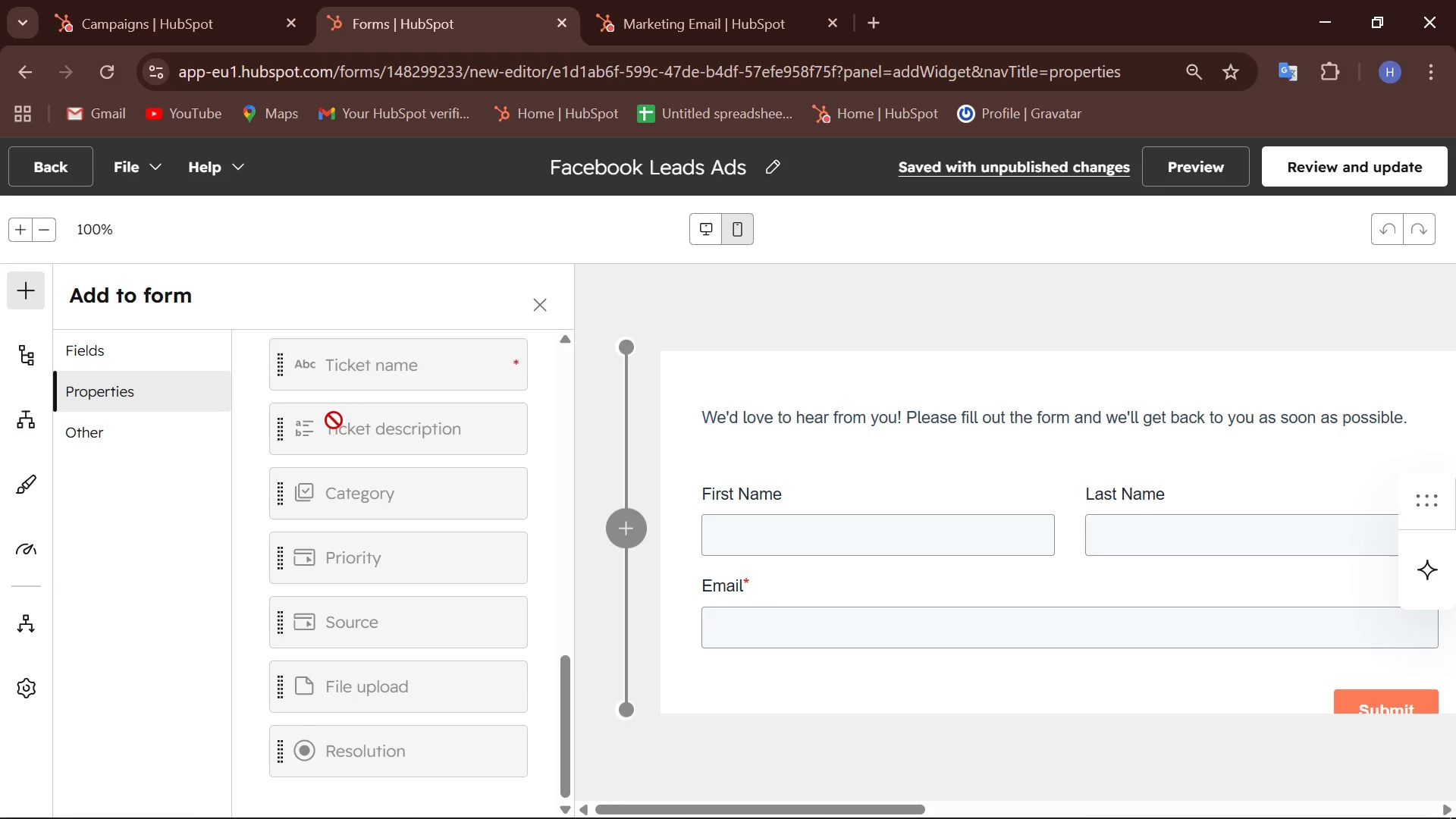 
scroll: coordinate [334, 420], scroll_direction: up, amount: 1.0
 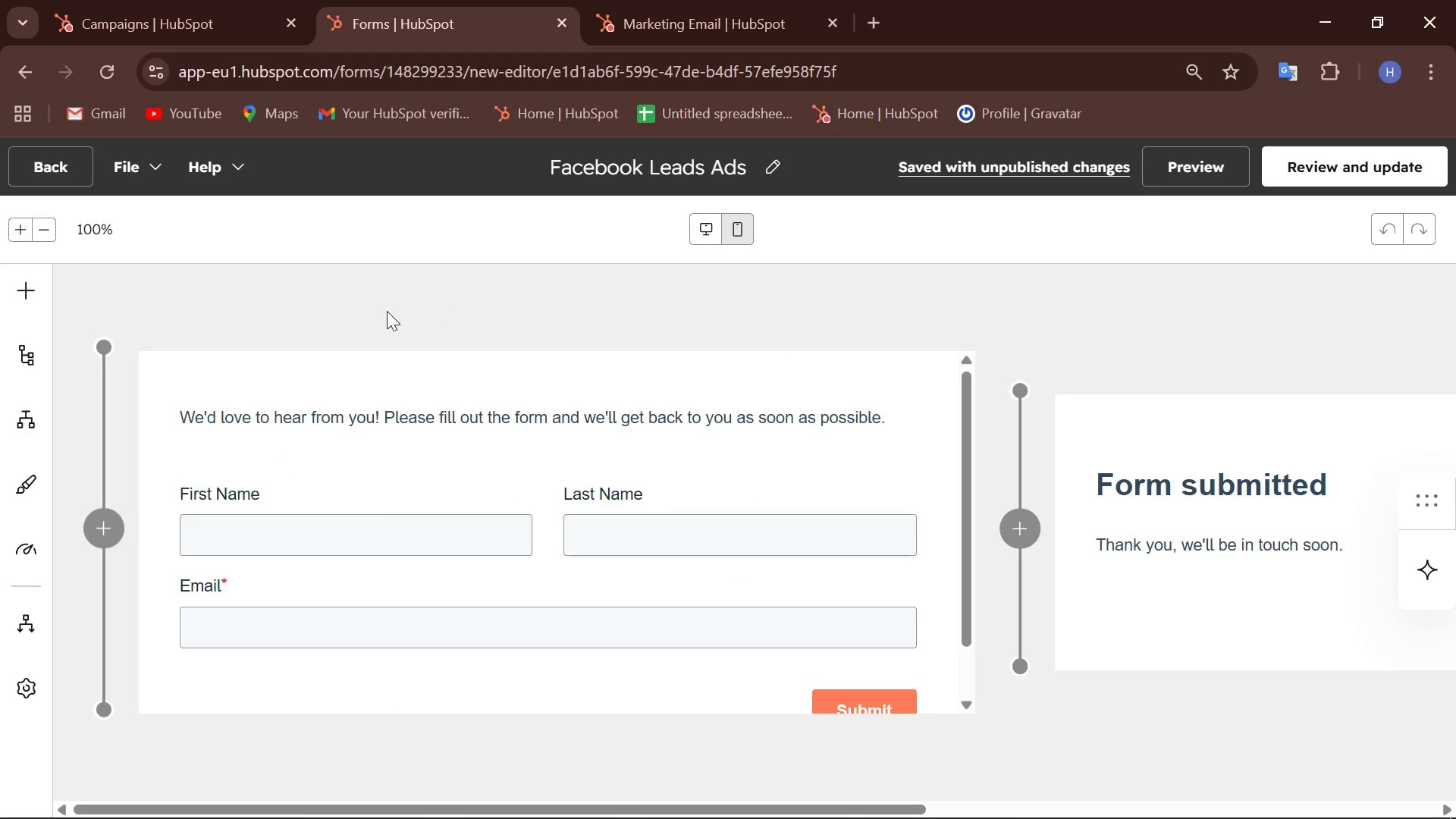 
wait(20.95)
 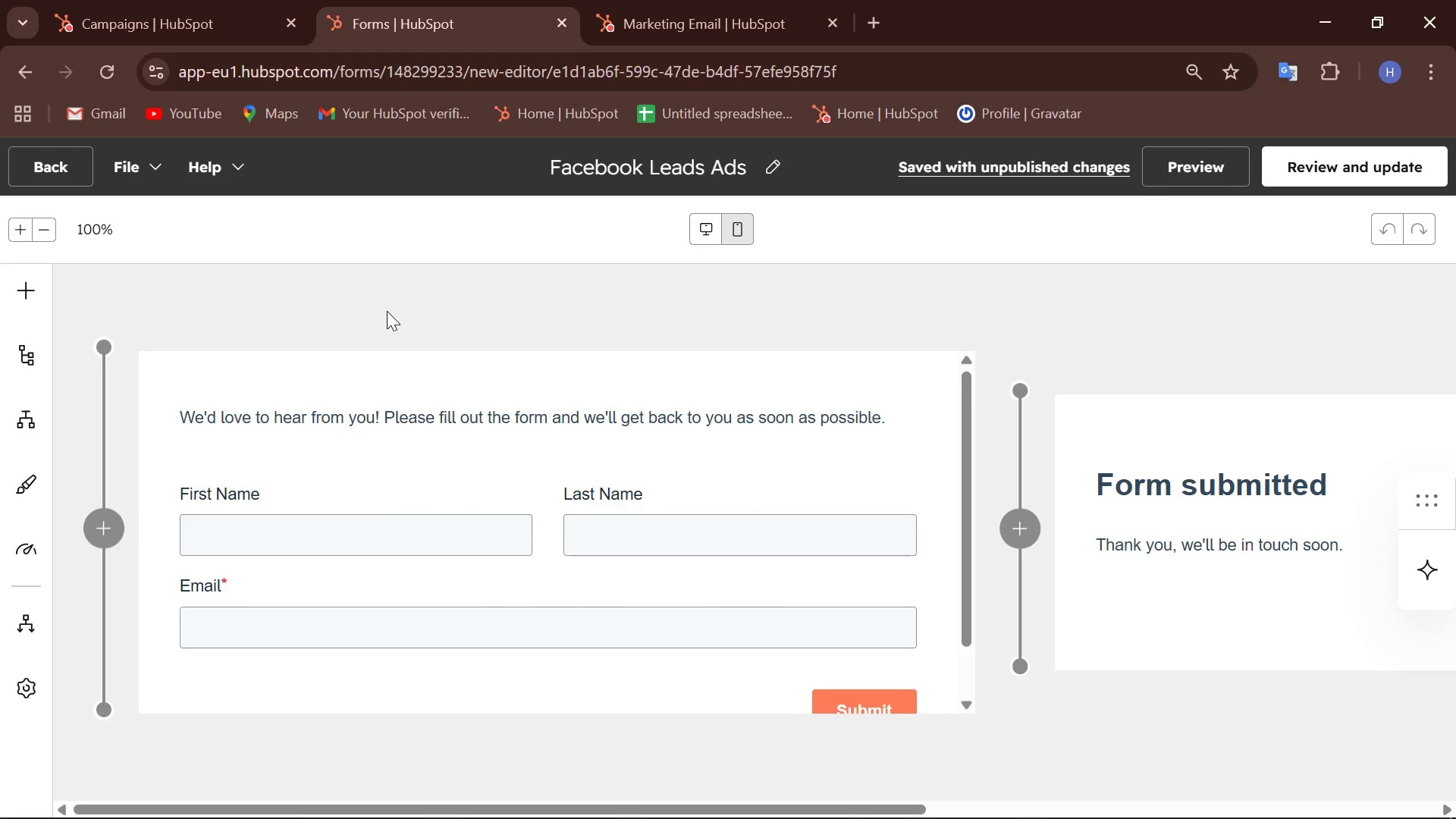 
scroll: coordinate [502, 441], scroll_direction: down, amount: 4.0
 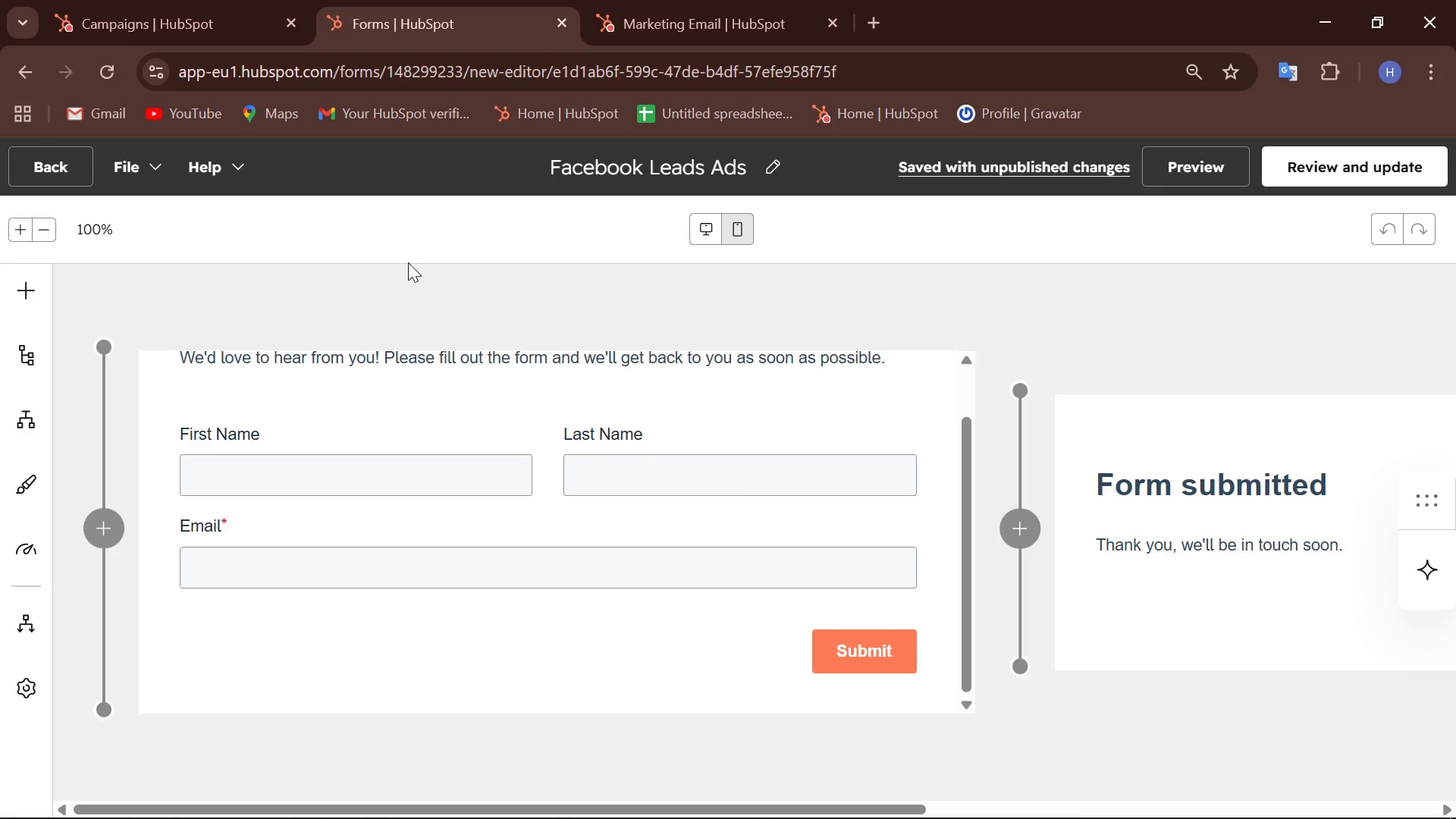 
wait(61.99)
 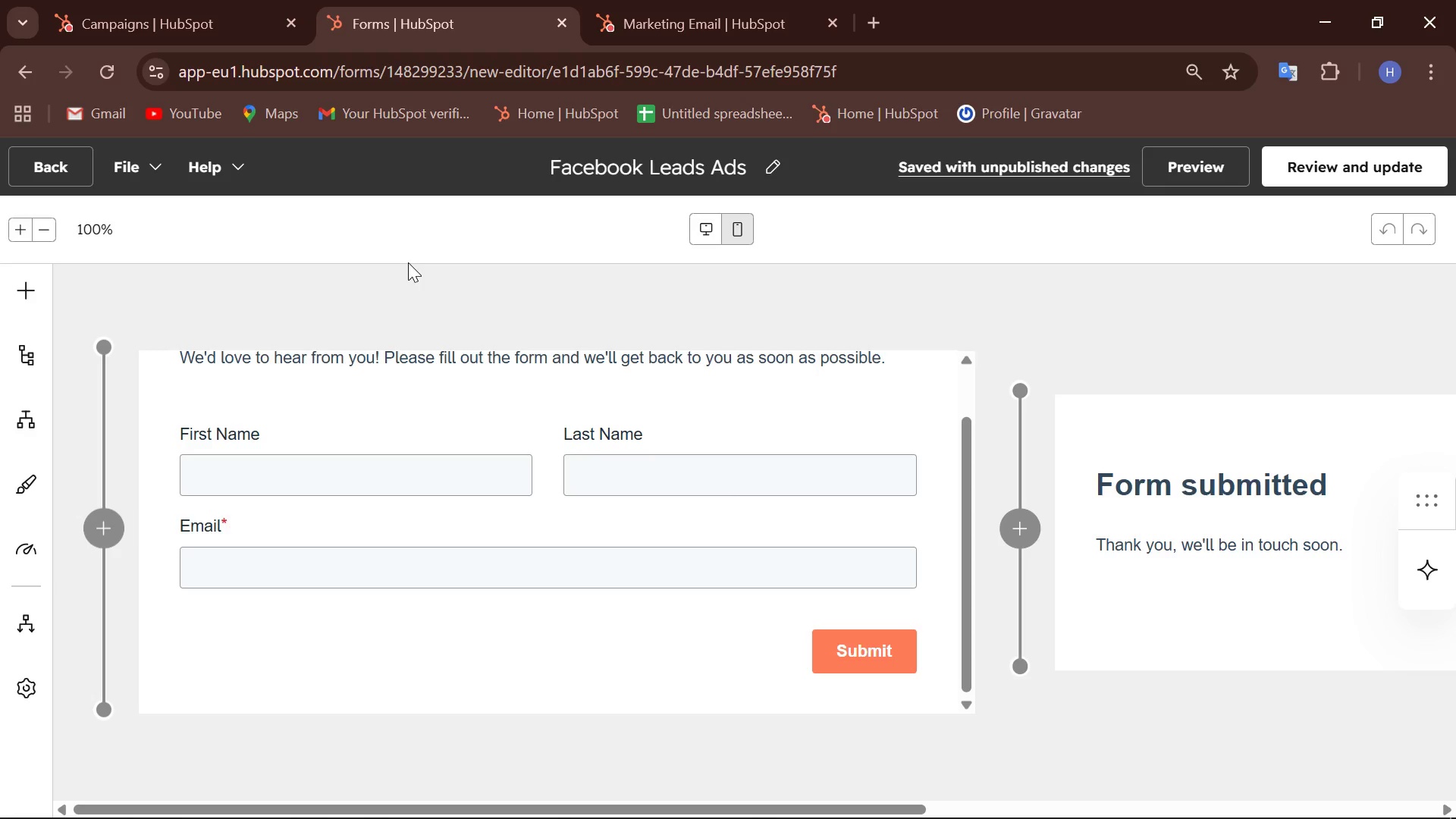 
mouse_move([29, 384])
 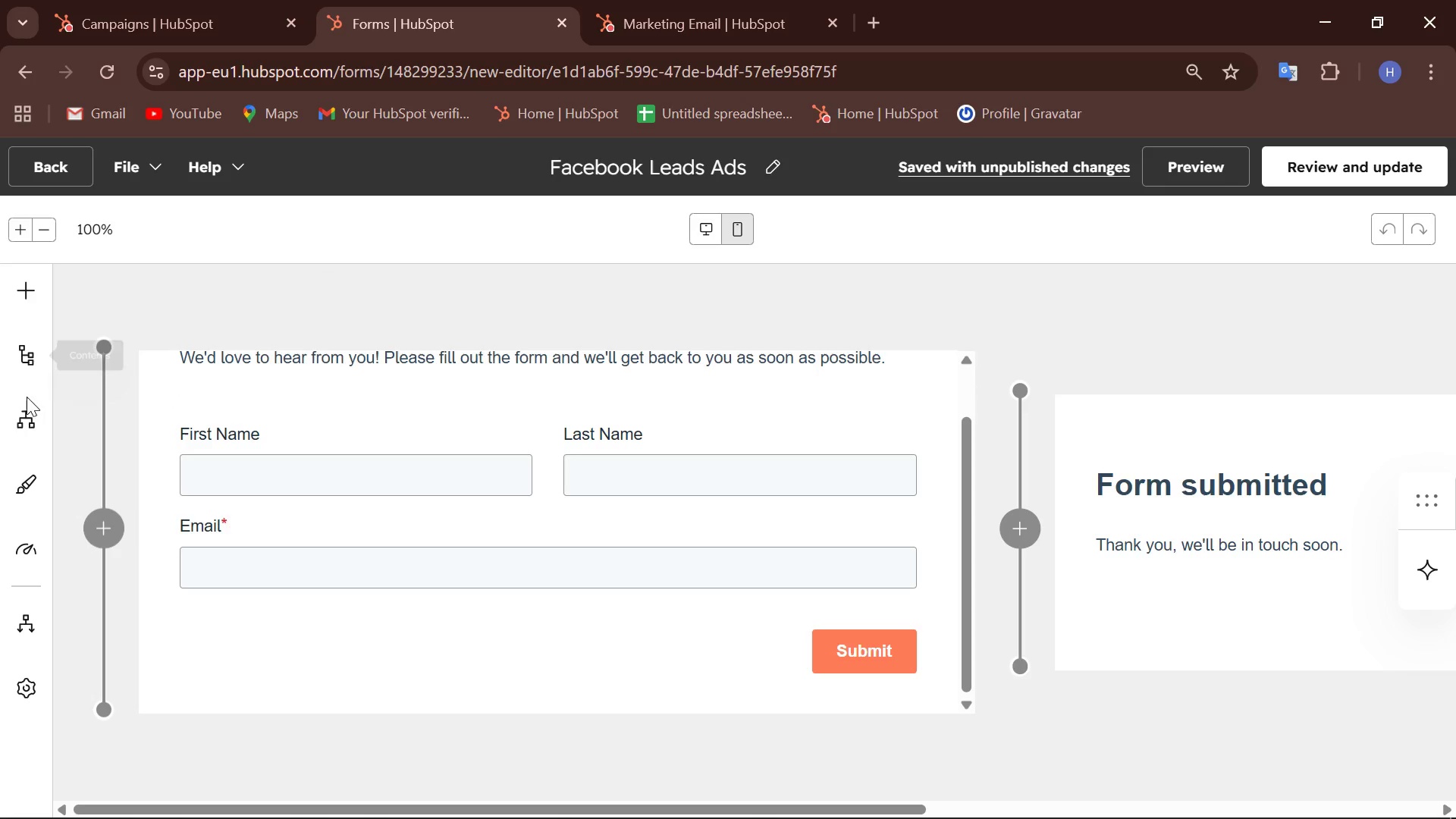 
mouse_move([32, 384])
 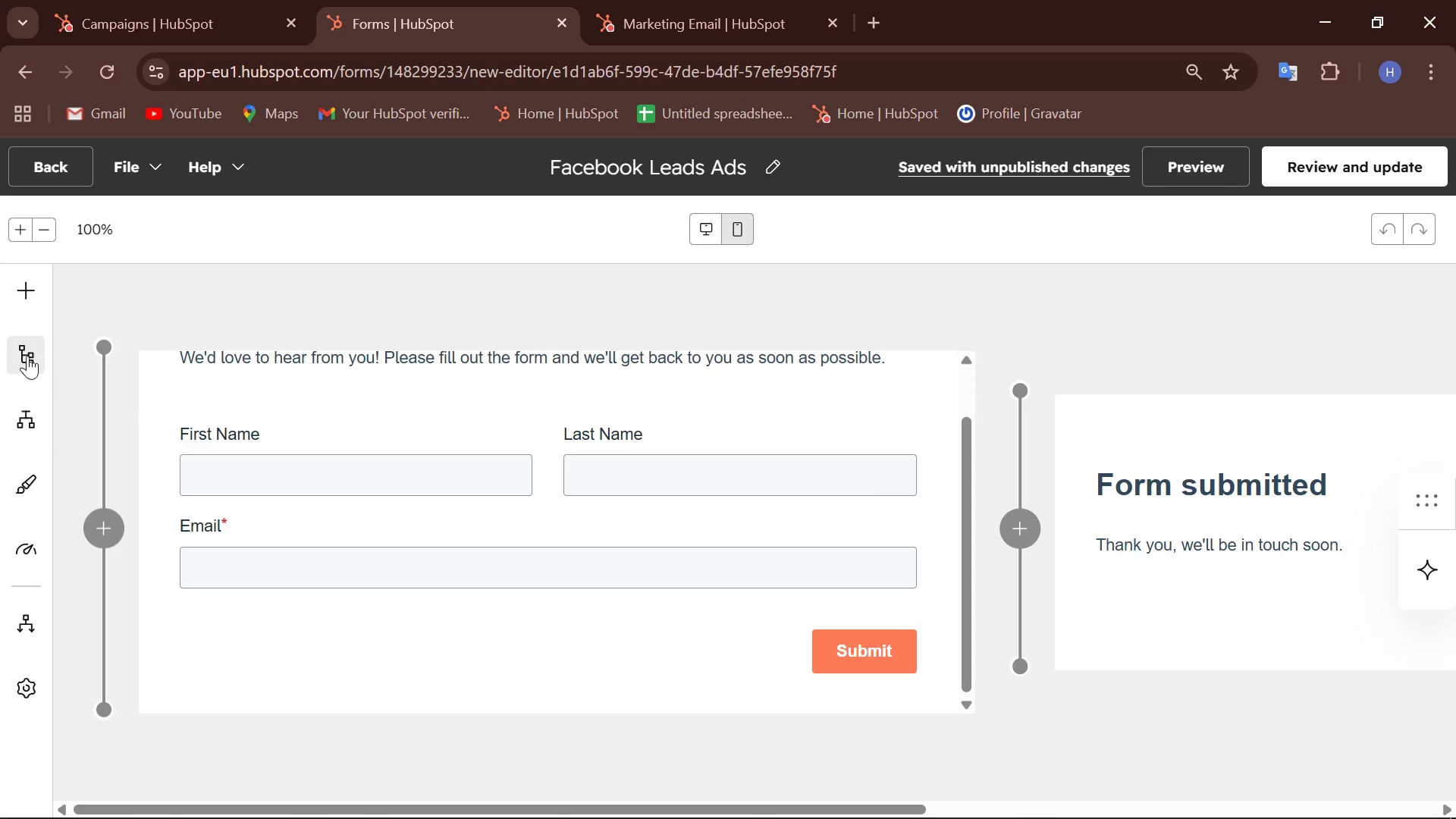 
left_click([27, 353])
 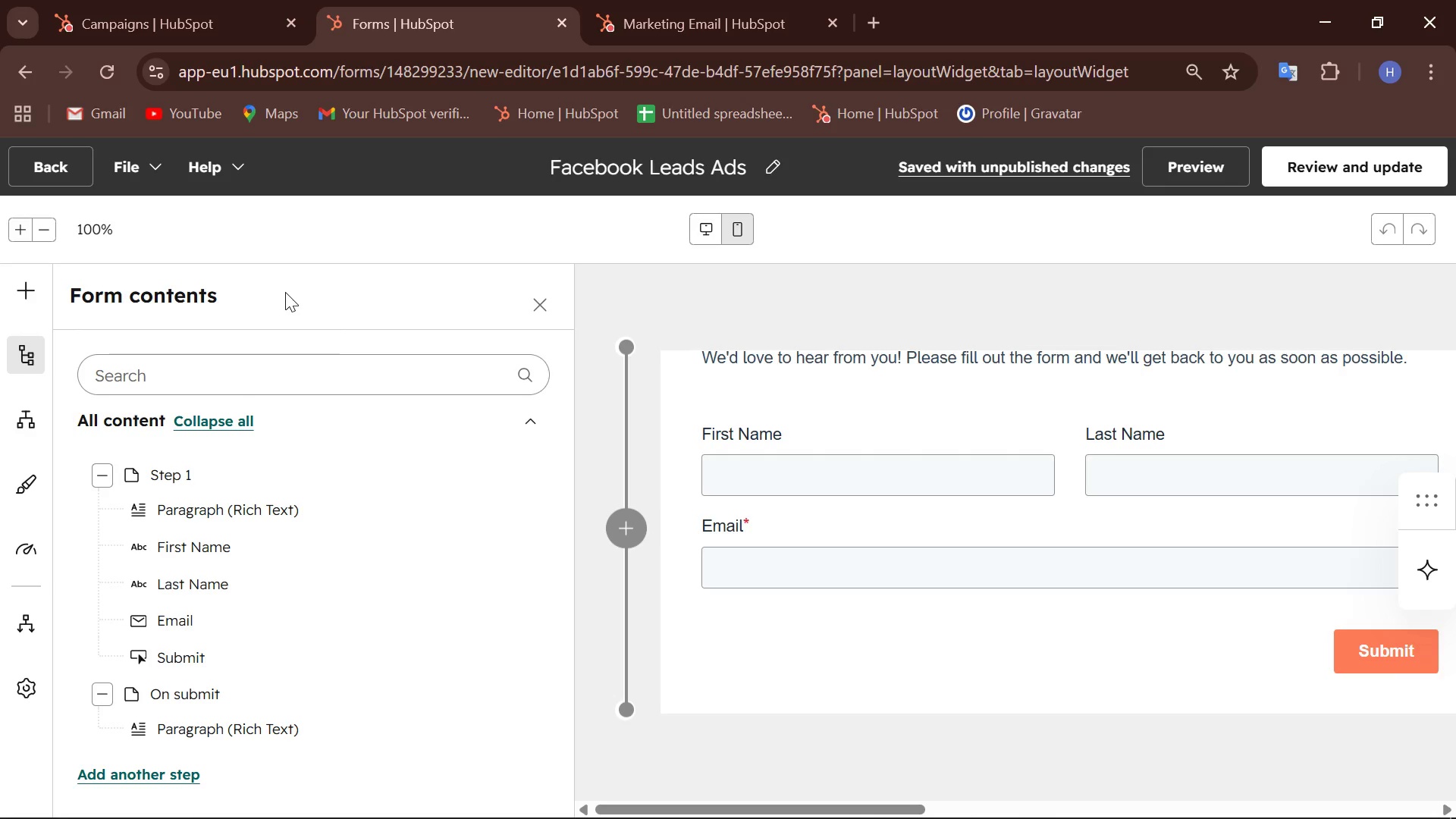 
wait(18.95)
 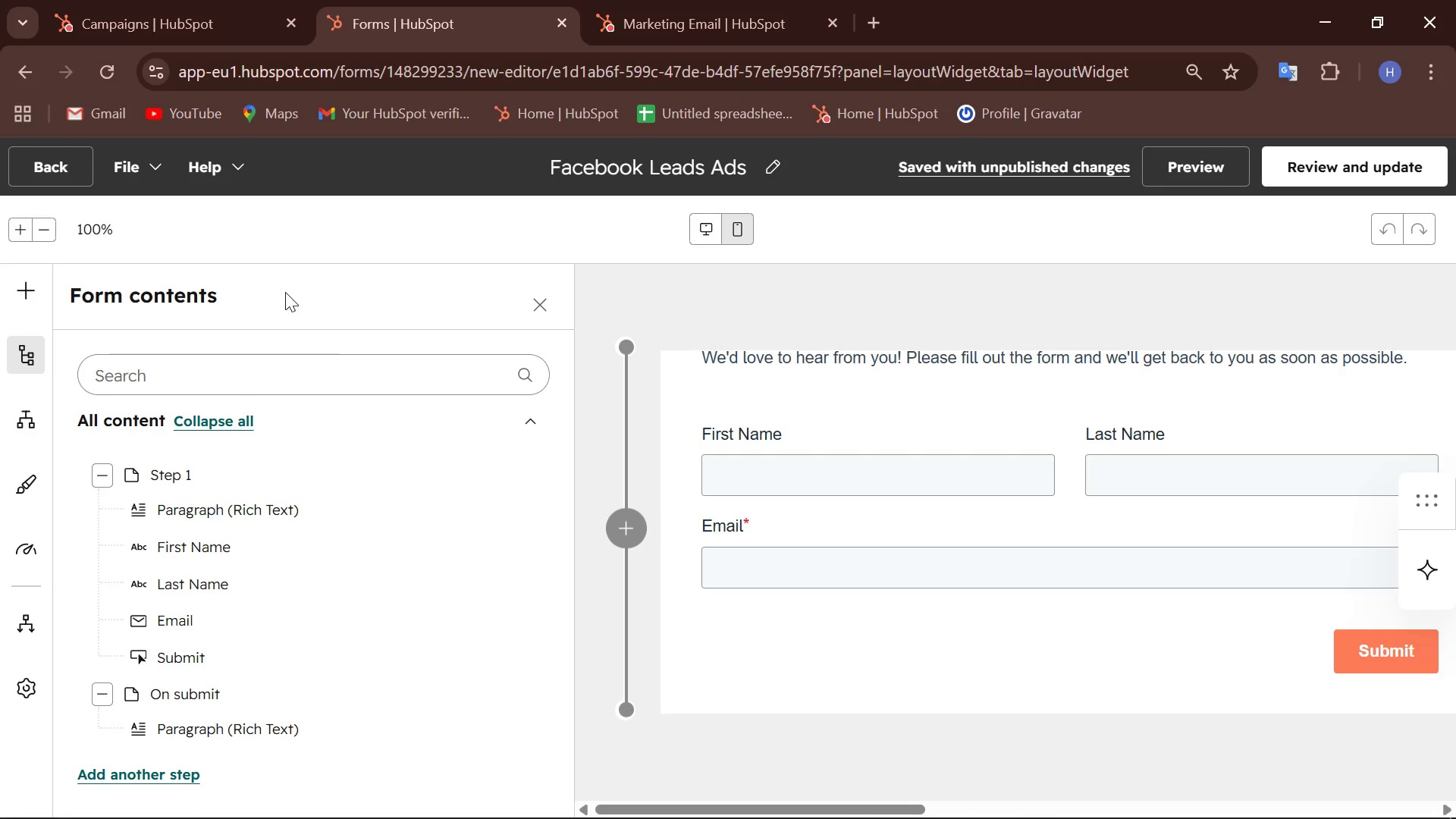 
scroll: coordinate [187, 322], scroll_direction: down, amount: 3.0
 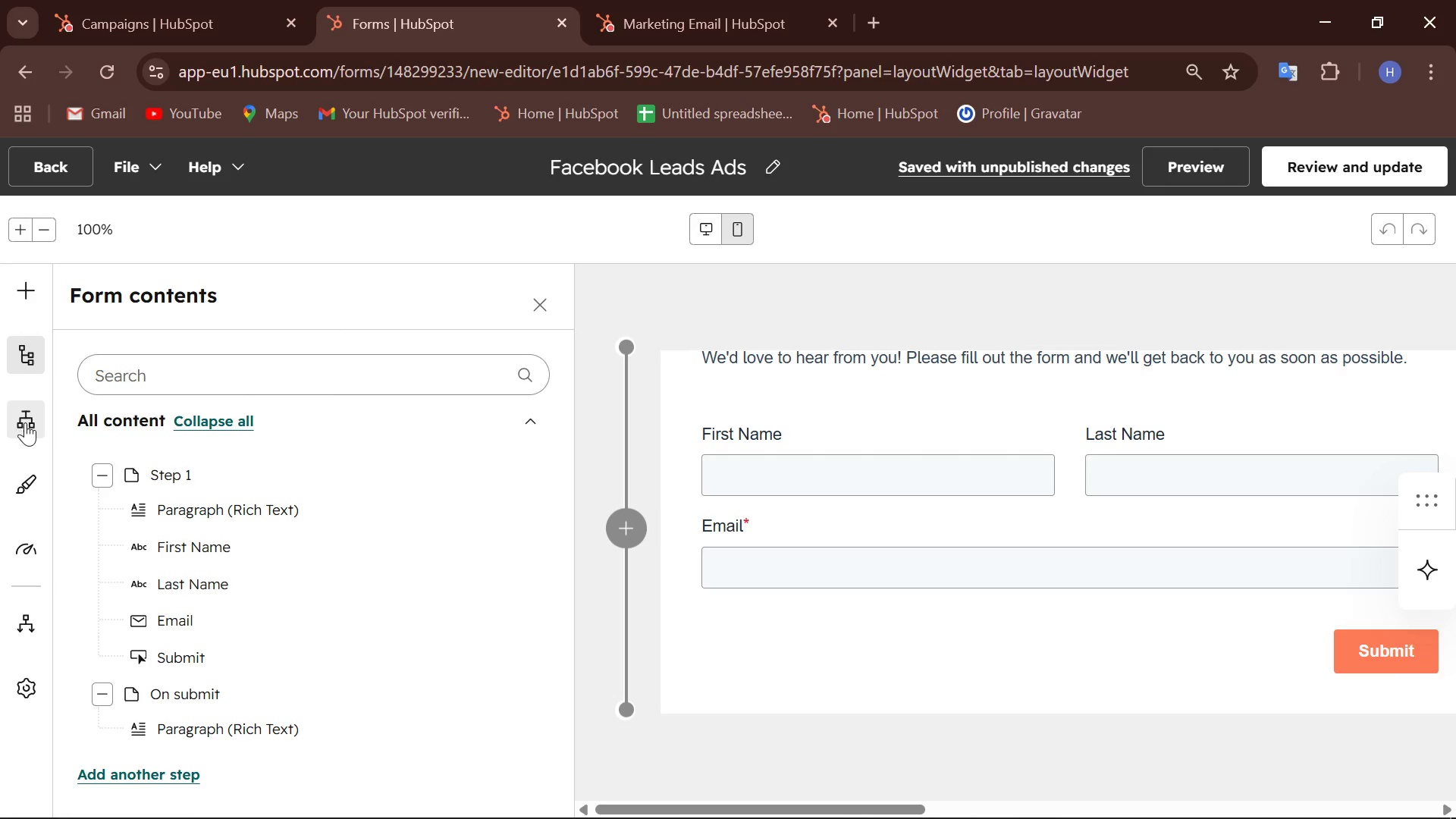 
left_click([25, 422])
 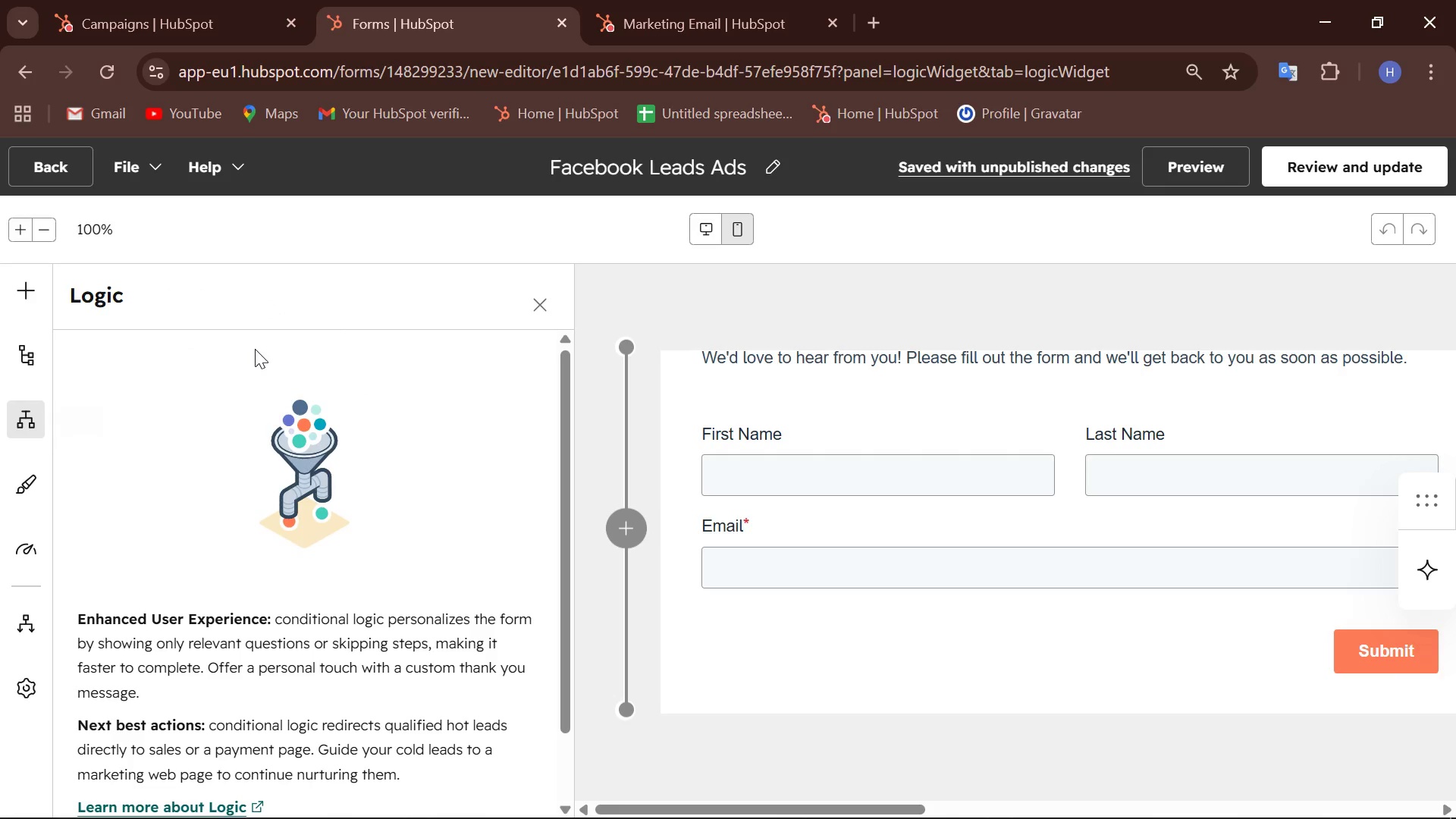 
scroll: coordinate [255, 349], scroll_direction: down, amount: 5.0
 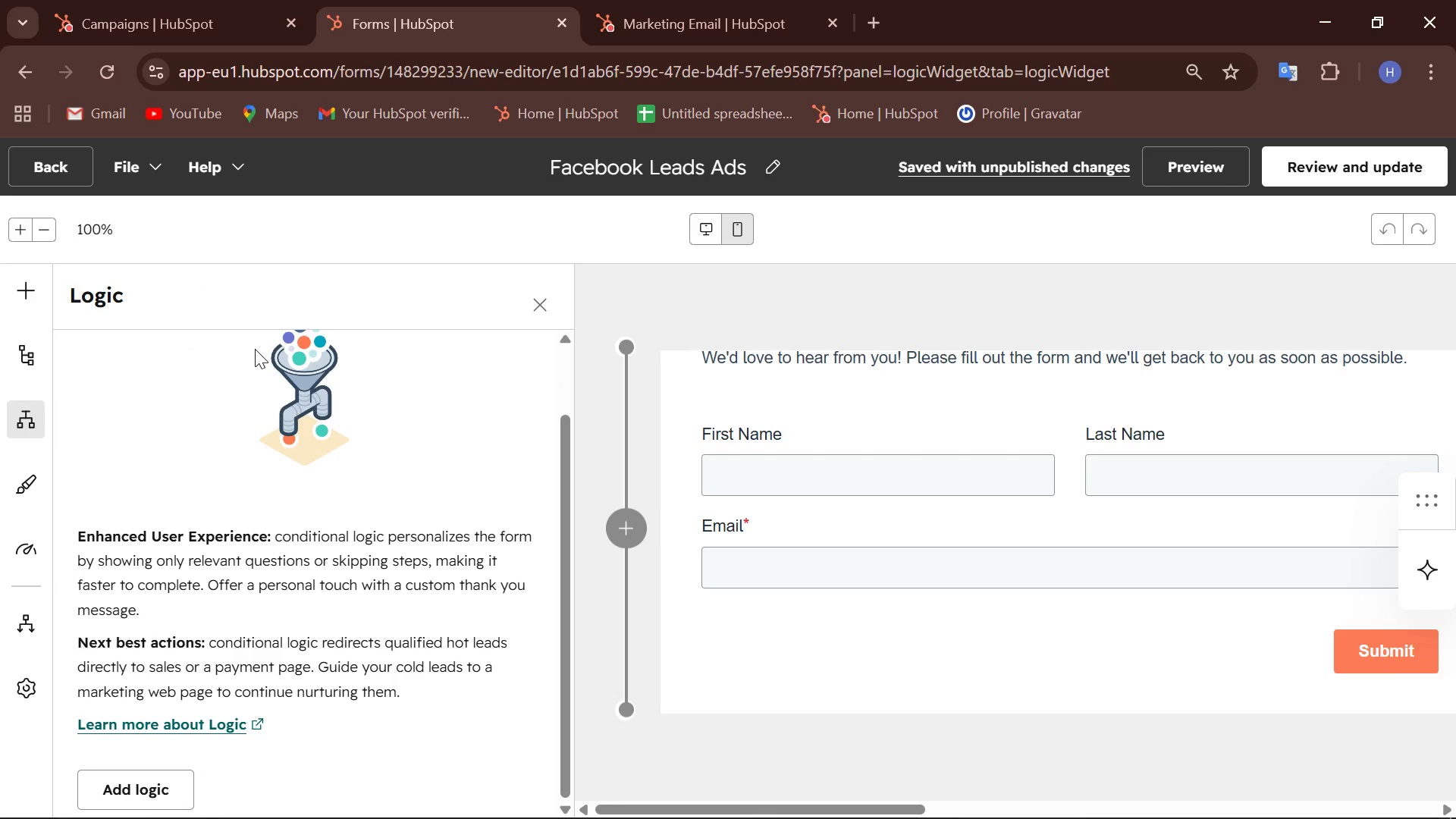 
scroll: coordinate [255, 349], scroll_direction: up, amount: 4.0
 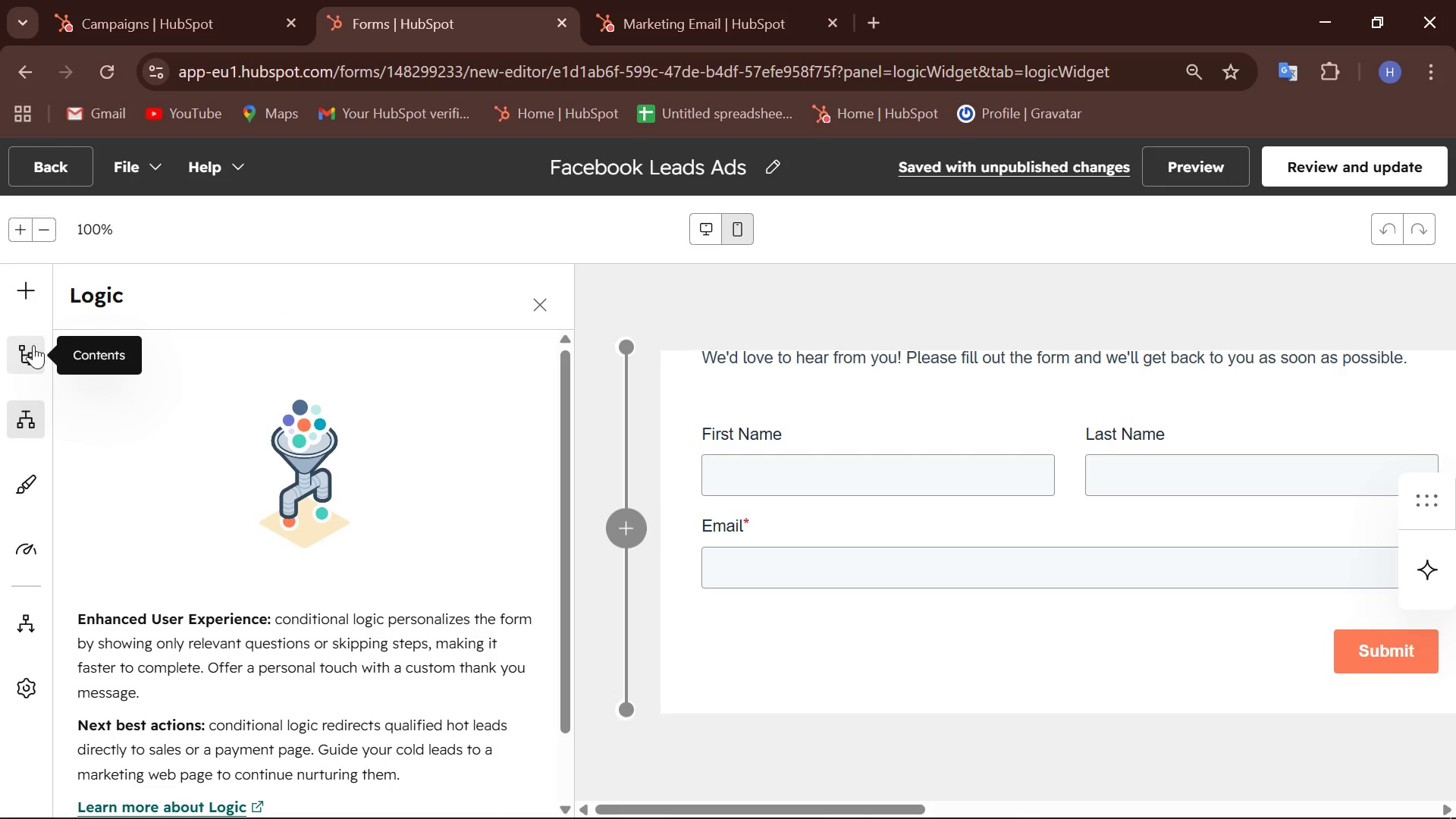 
left_click([33, 345])
 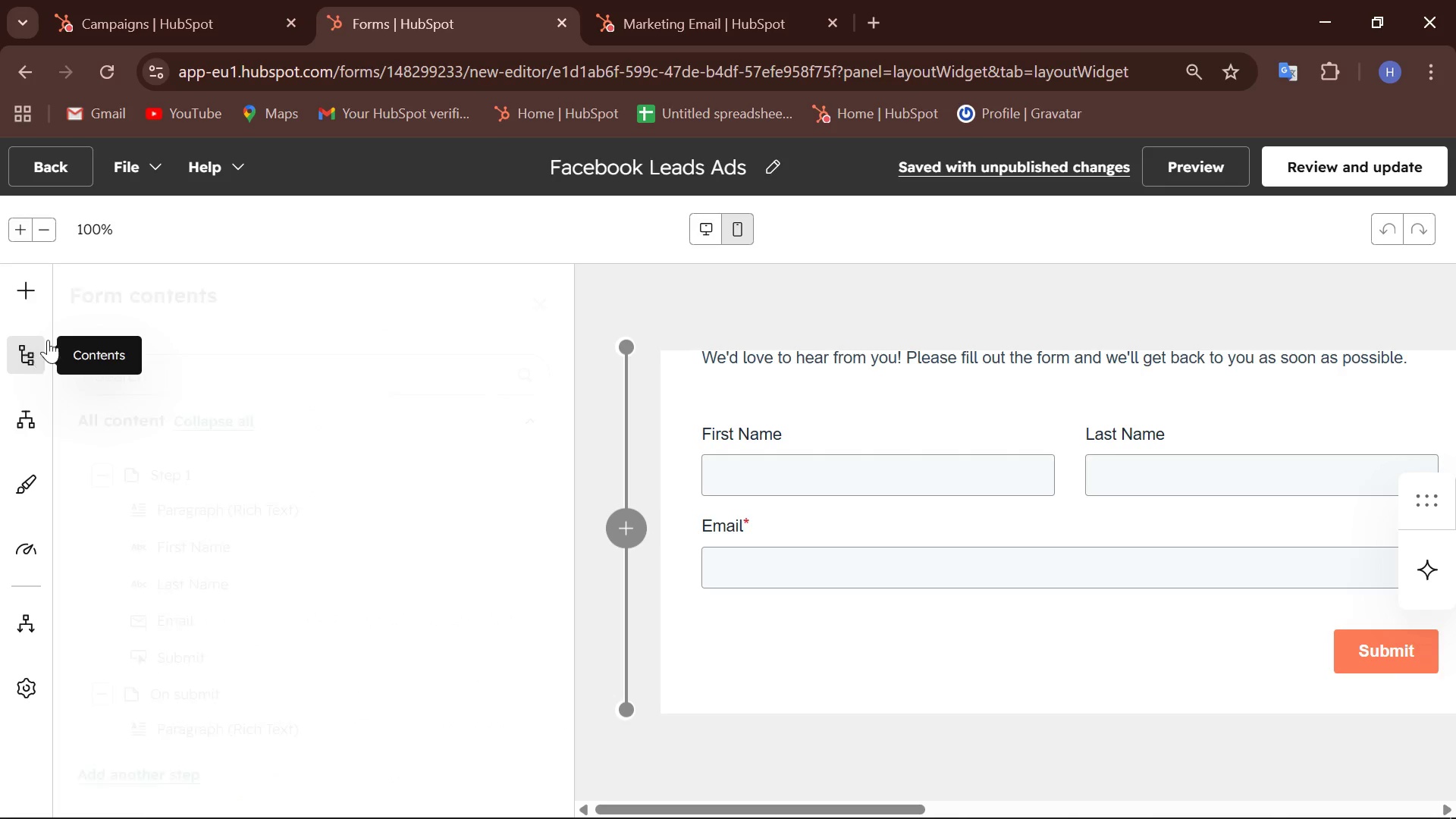 
mouse_move([193, 292])
 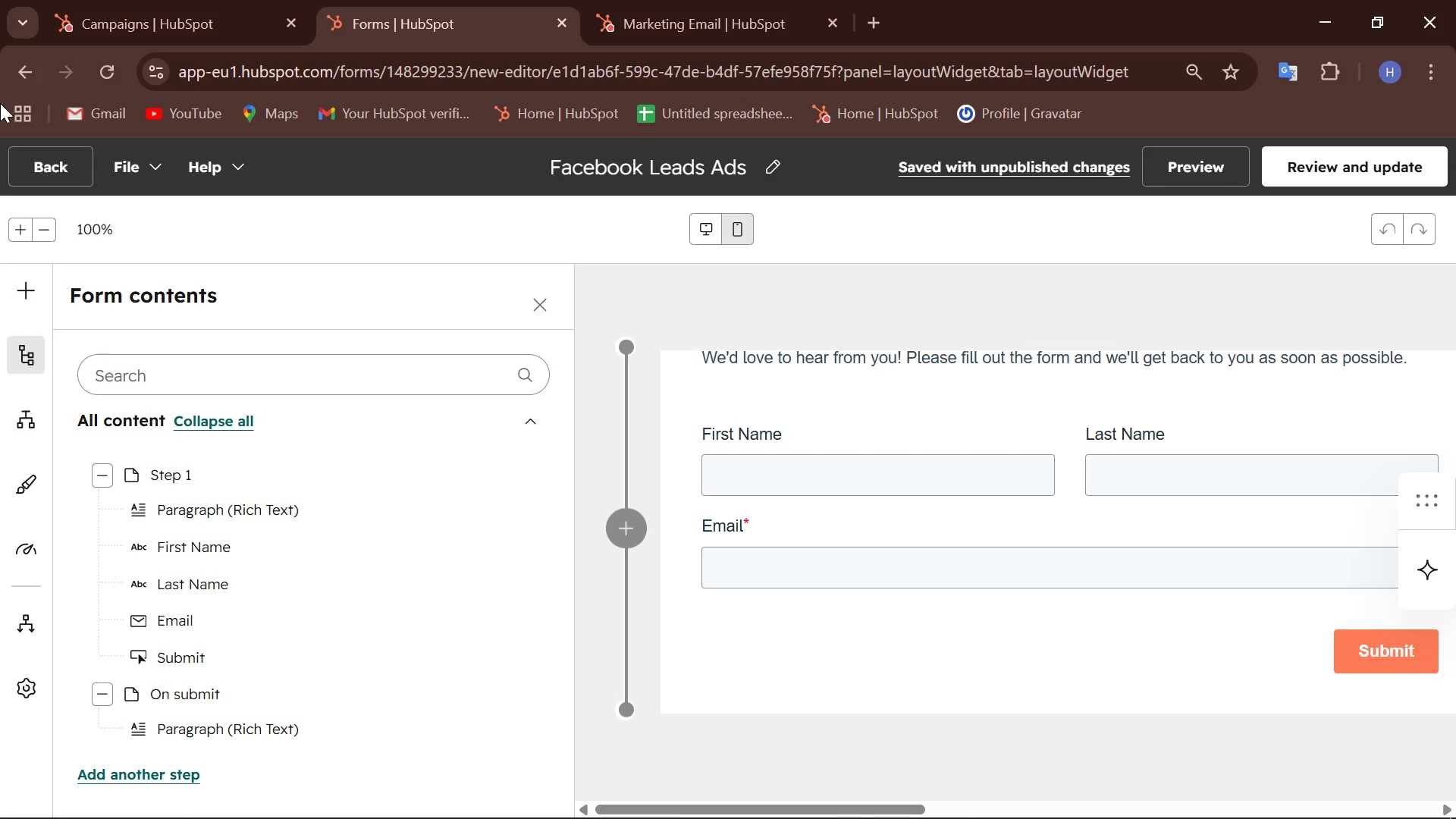 
mouse_move([35, 167])
 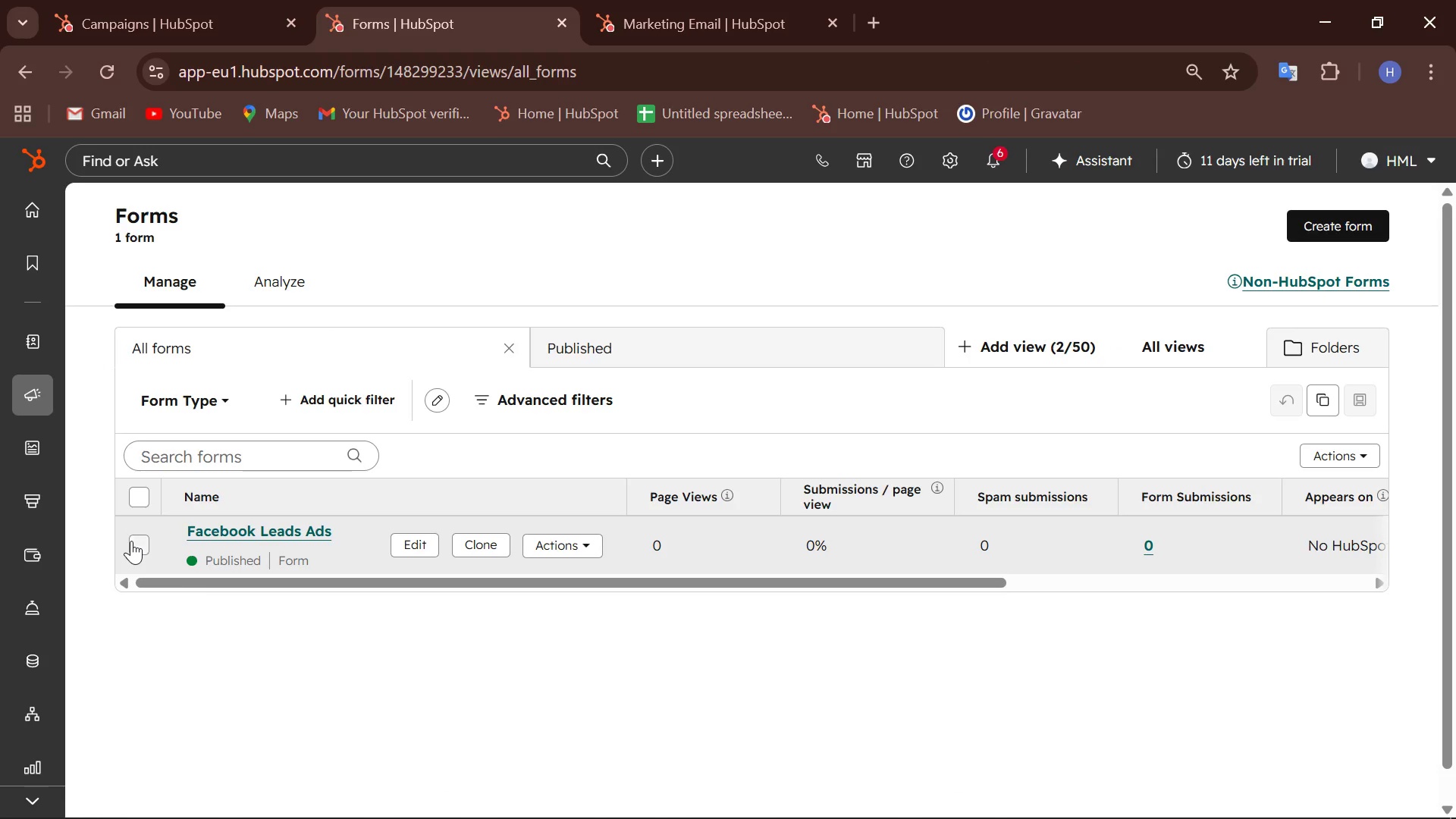 
left_click([133, 543])
 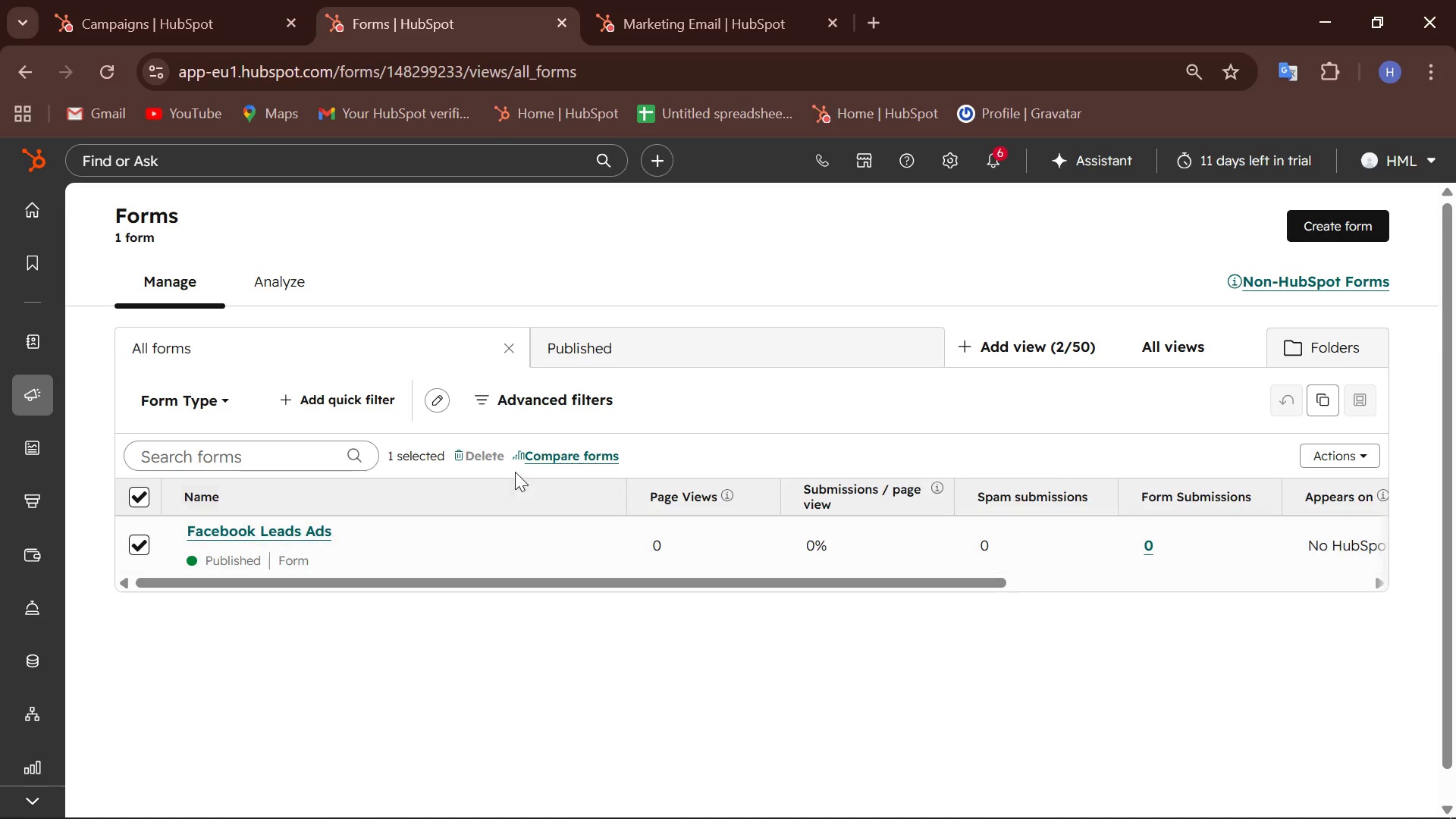 
left_click([463, 456])
 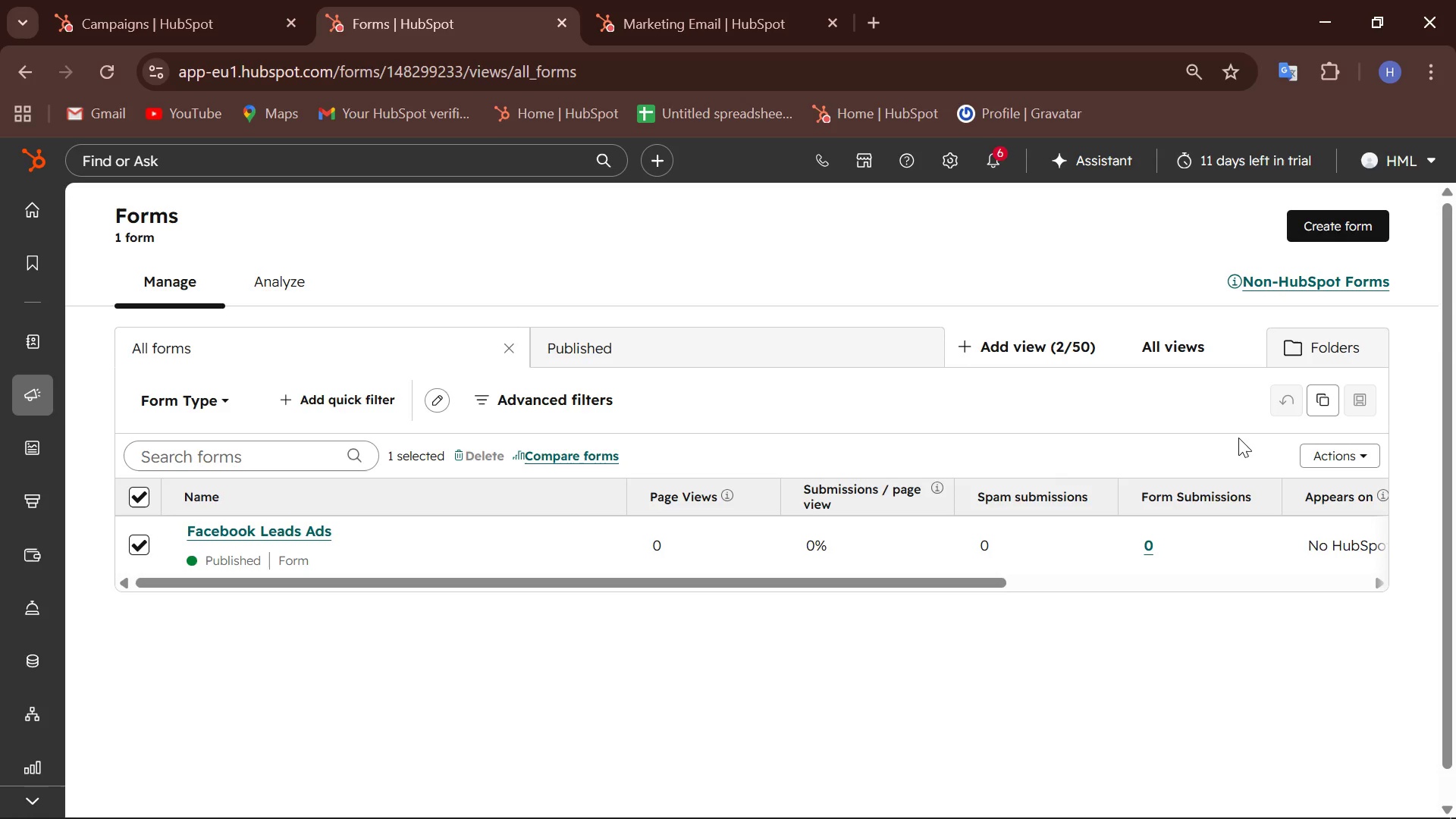 
wait(7.22)
 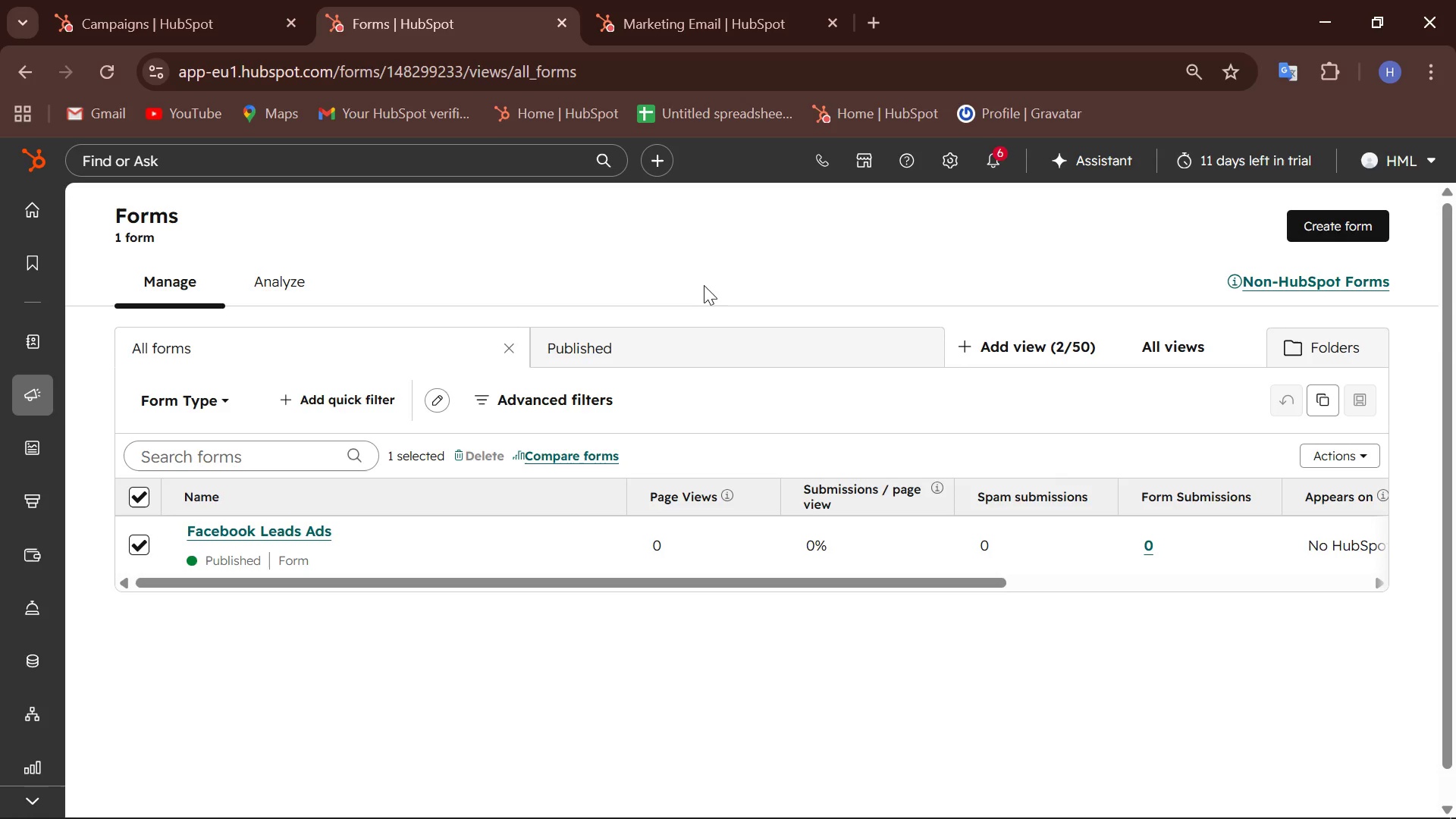 
left_click([592, 538])
 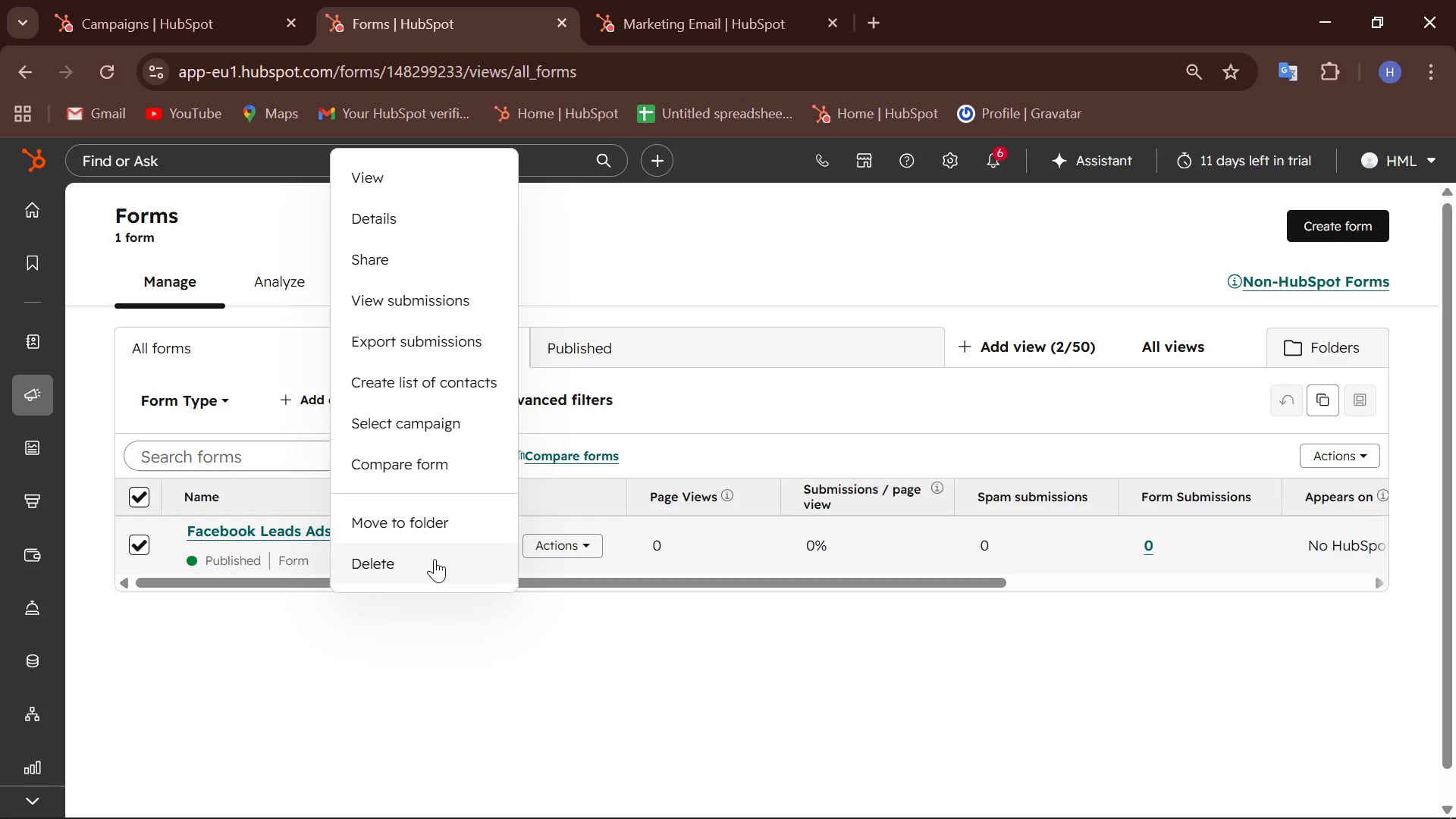 
left_click([435, 559])
 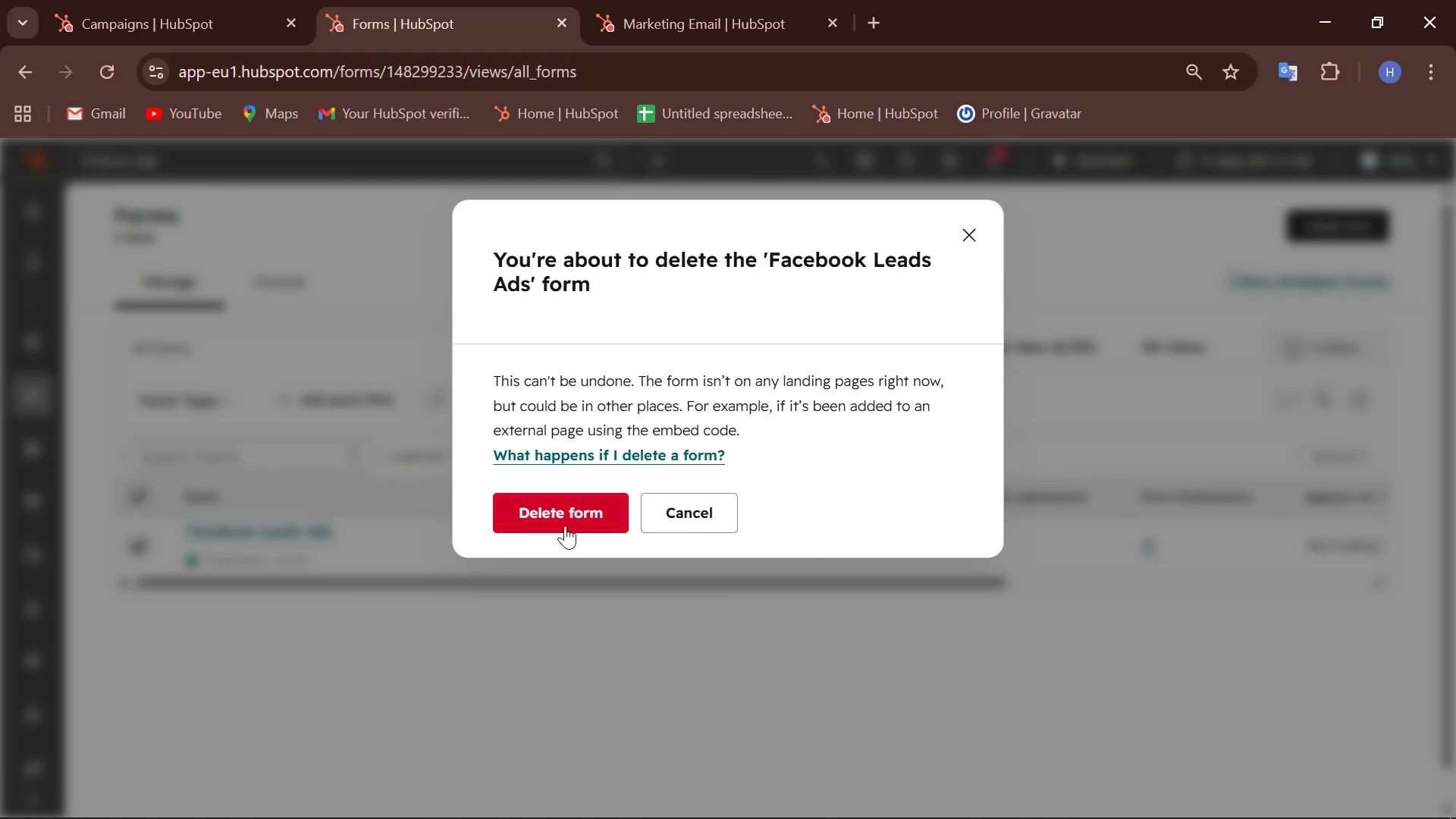 
left_click([563, 521])
 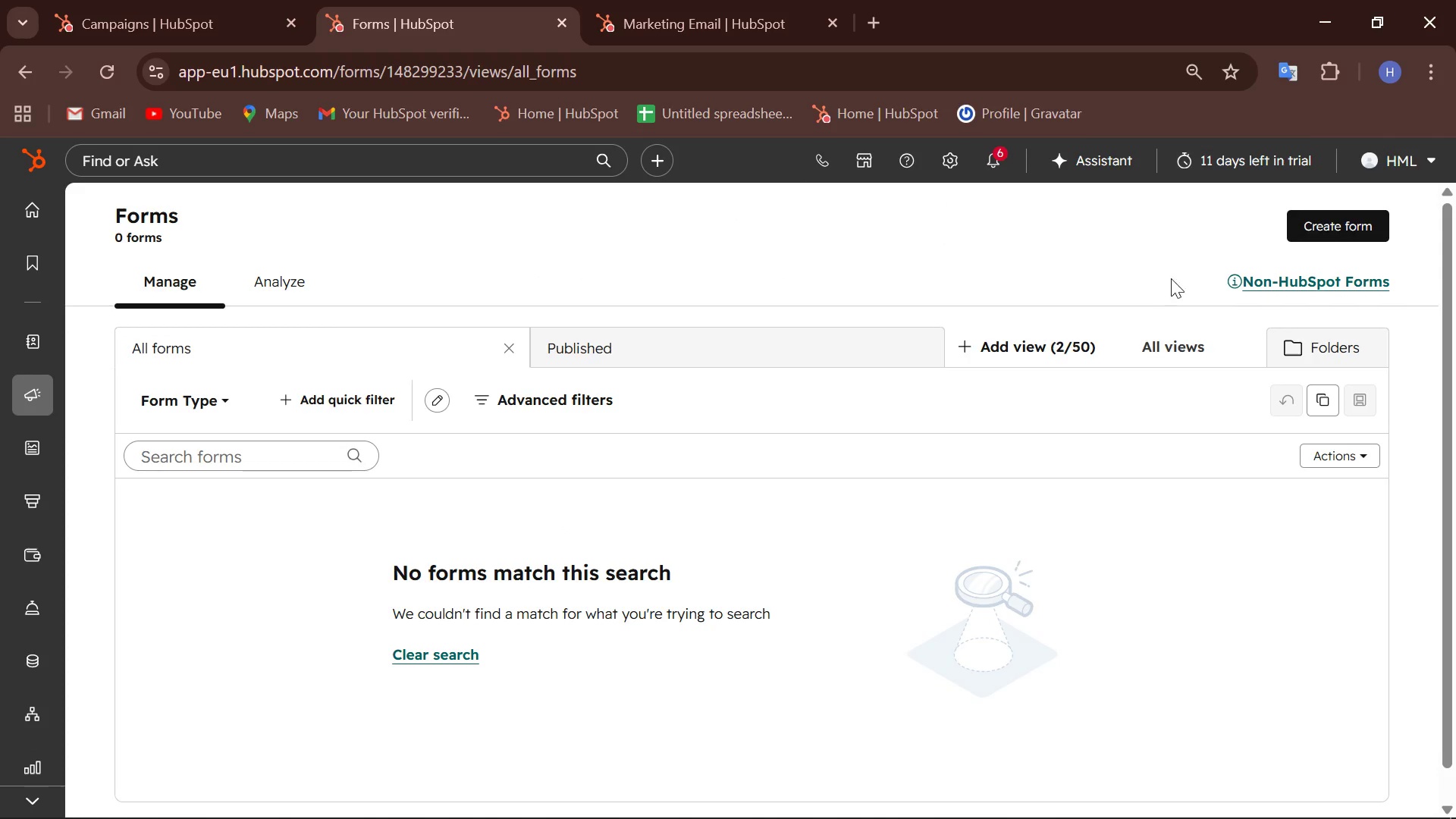 
left_click([1338, 227])
 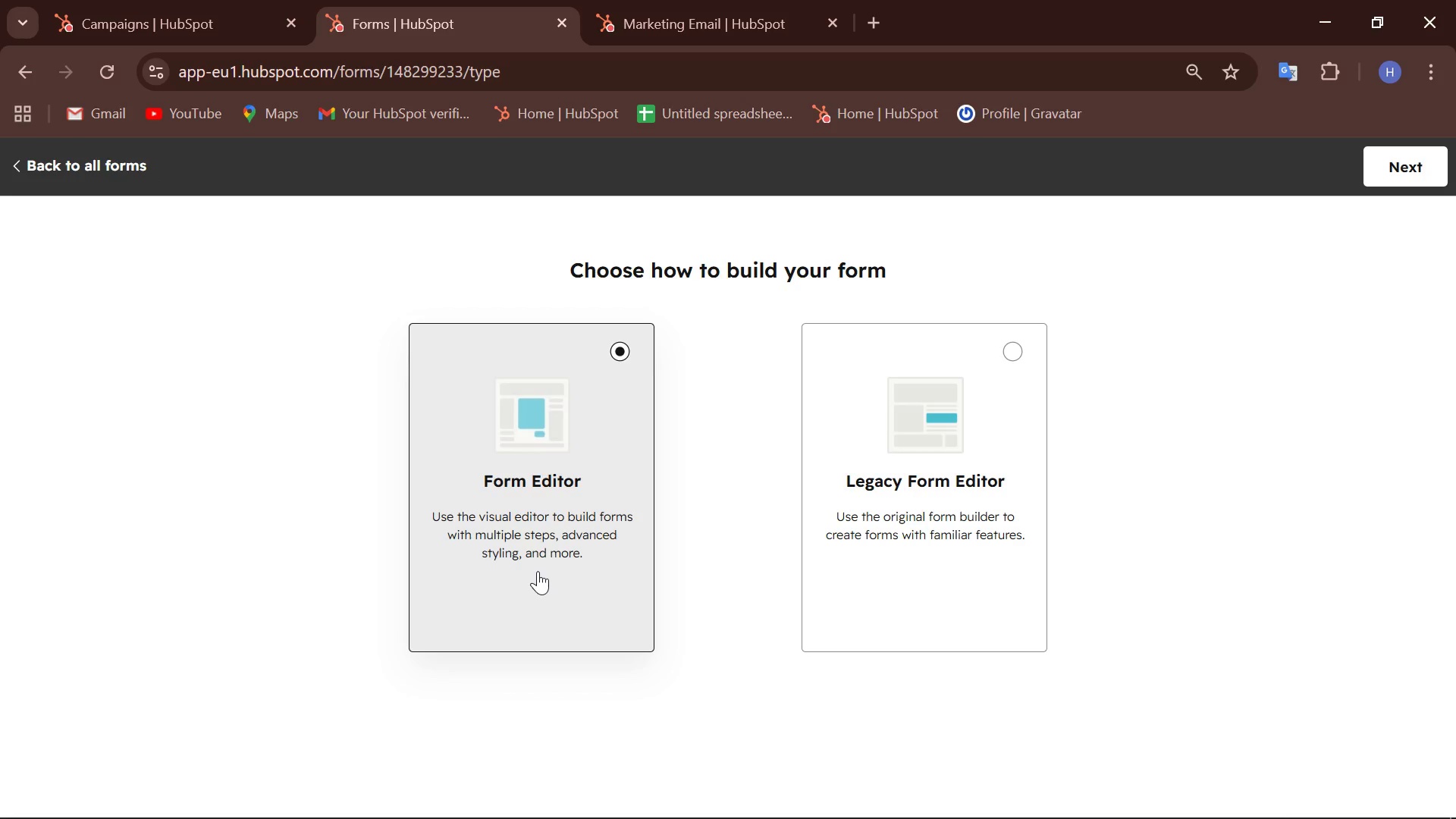 
wait(41.22)
 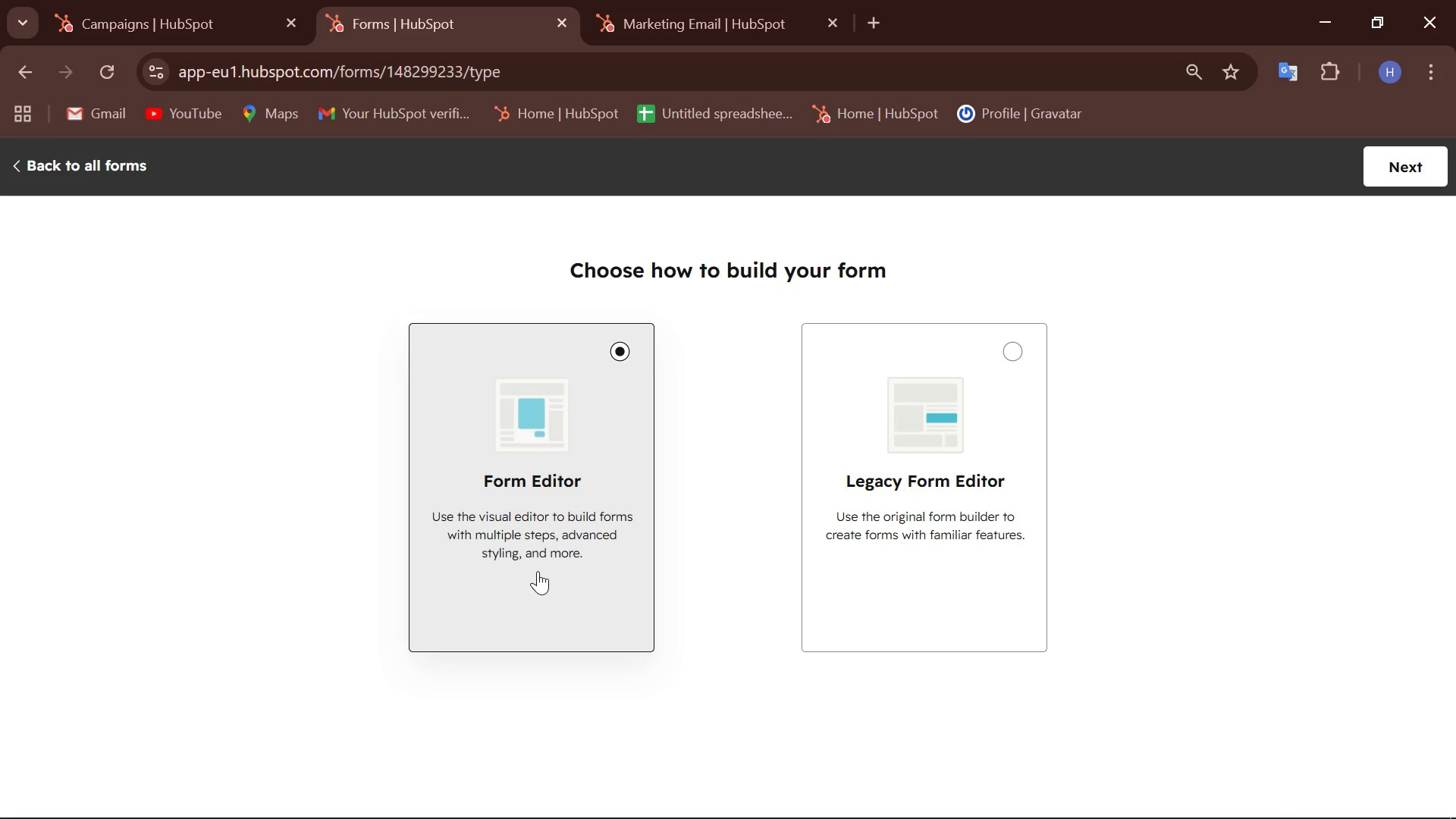 
left_click([968, 385])
 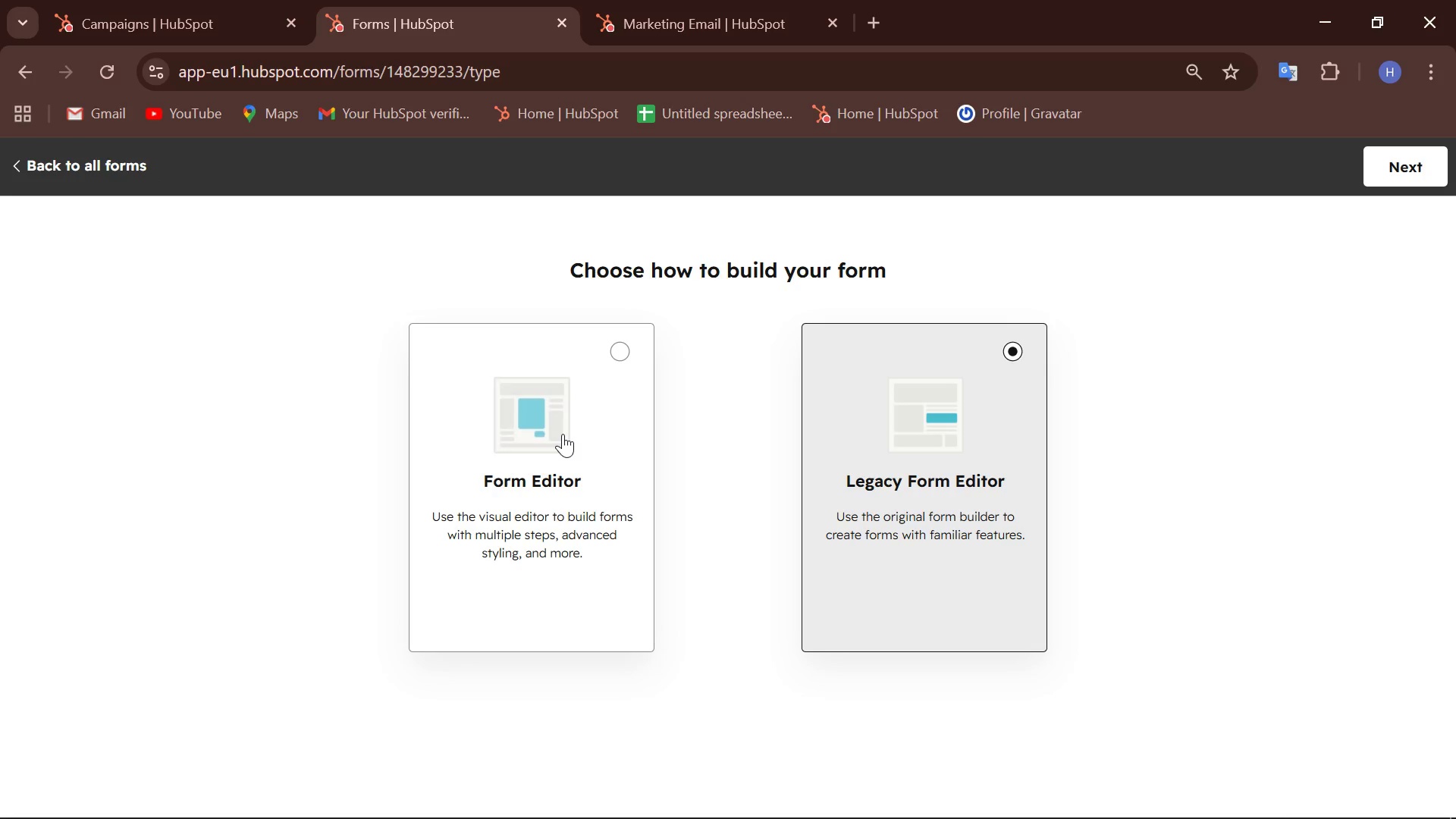 
left_click([563, 434])
 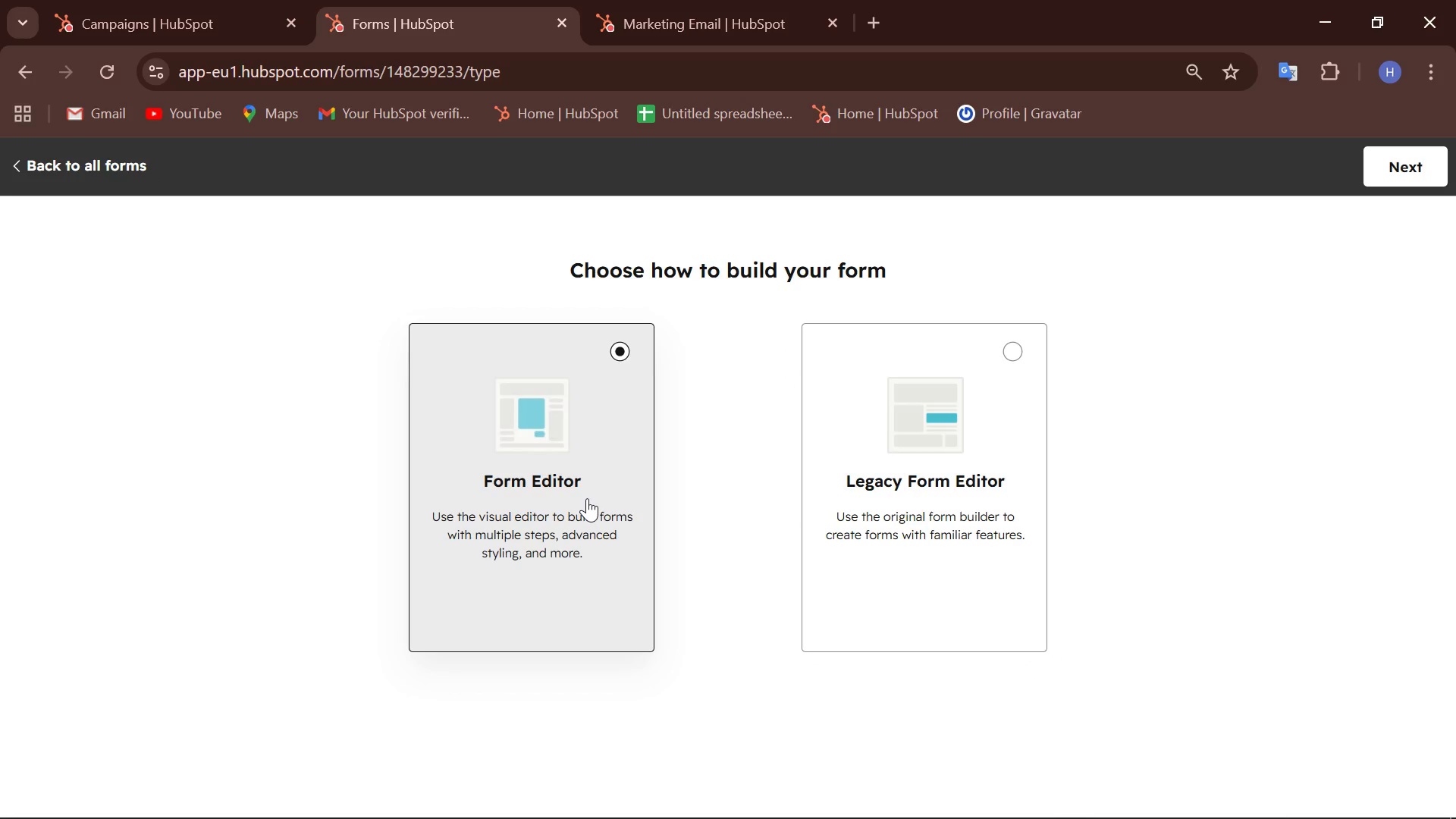 
wait(32.38)
 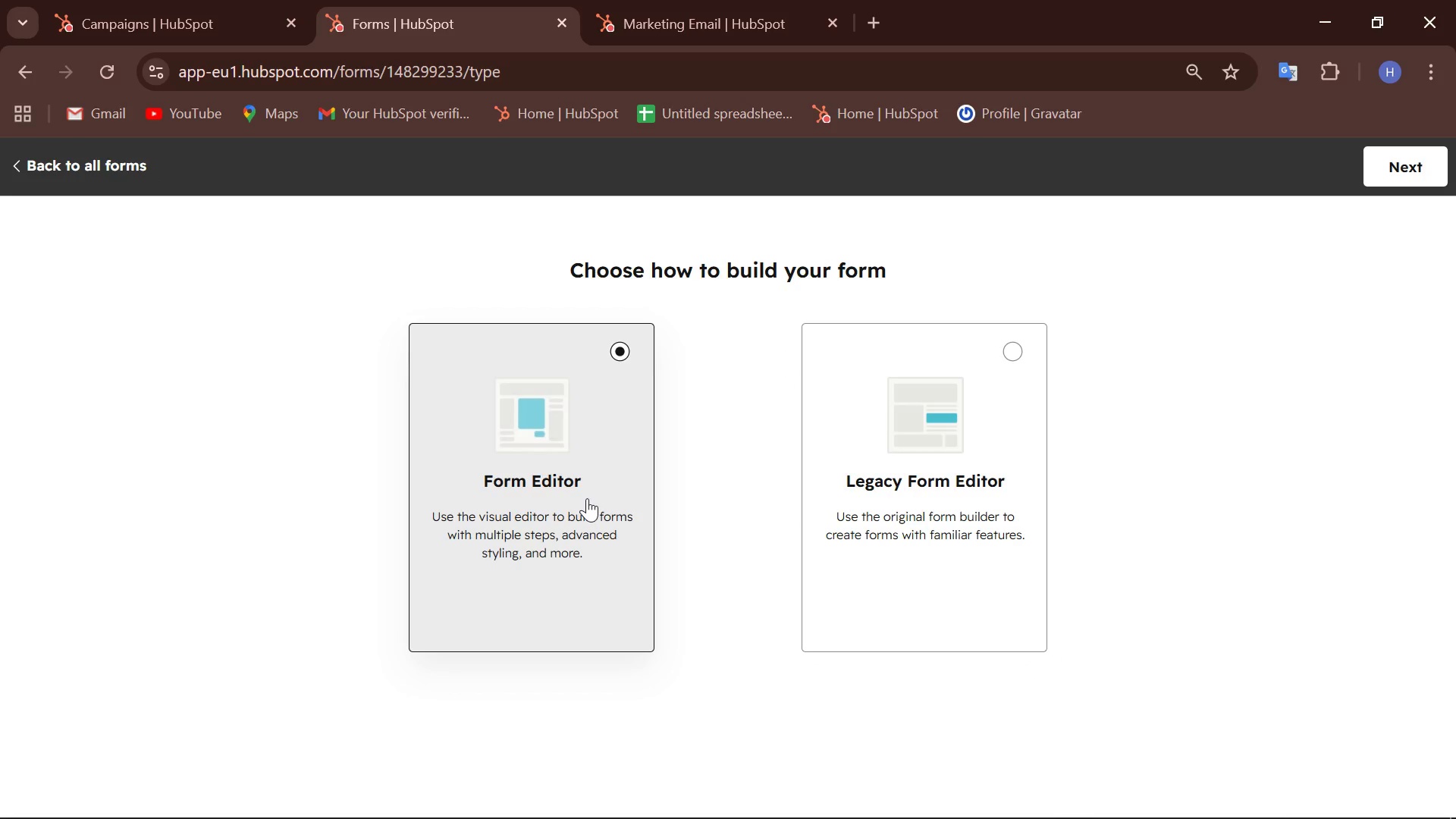 
left_click([587, 498])
 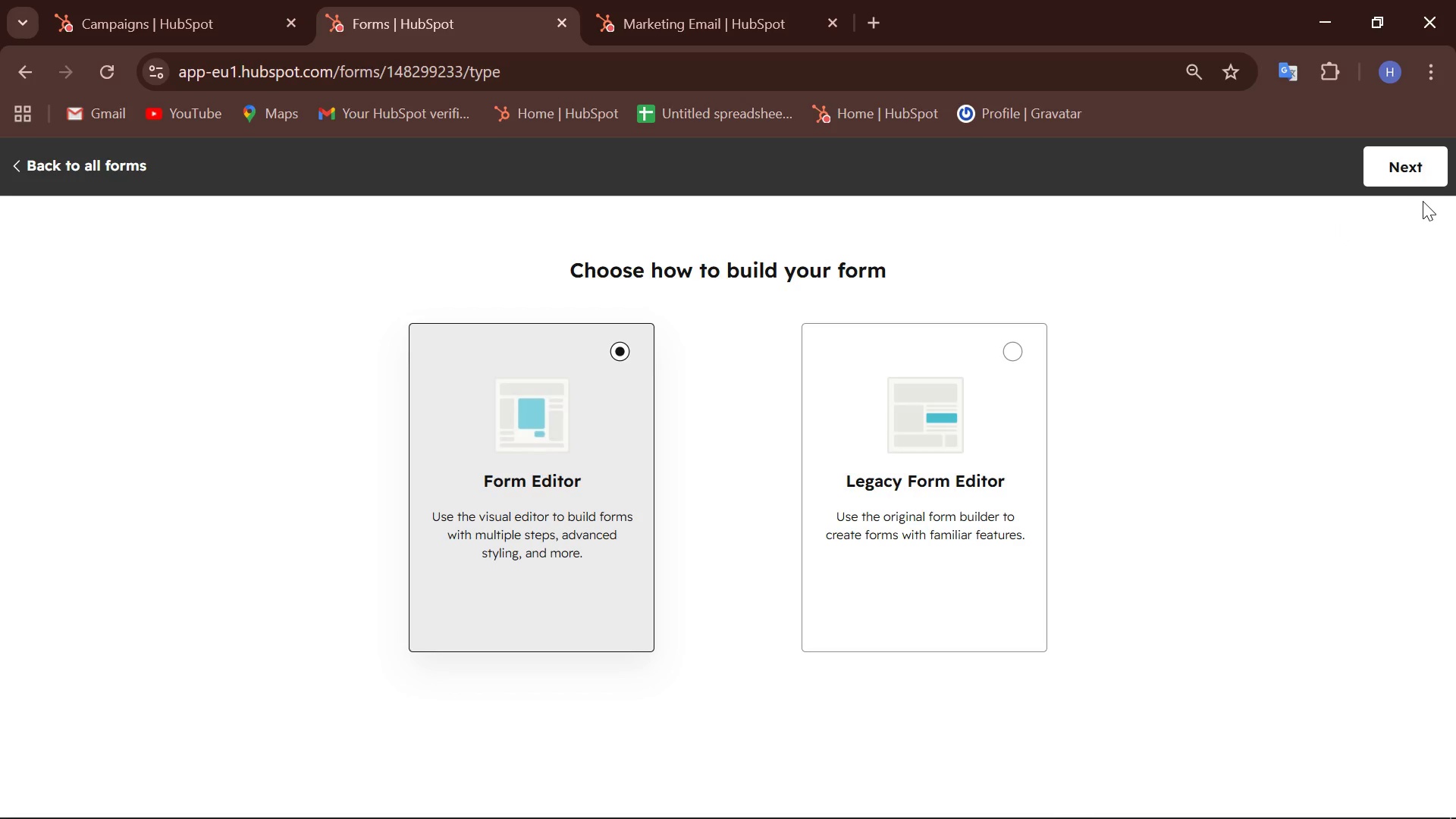 
left_click([1413, 173])
 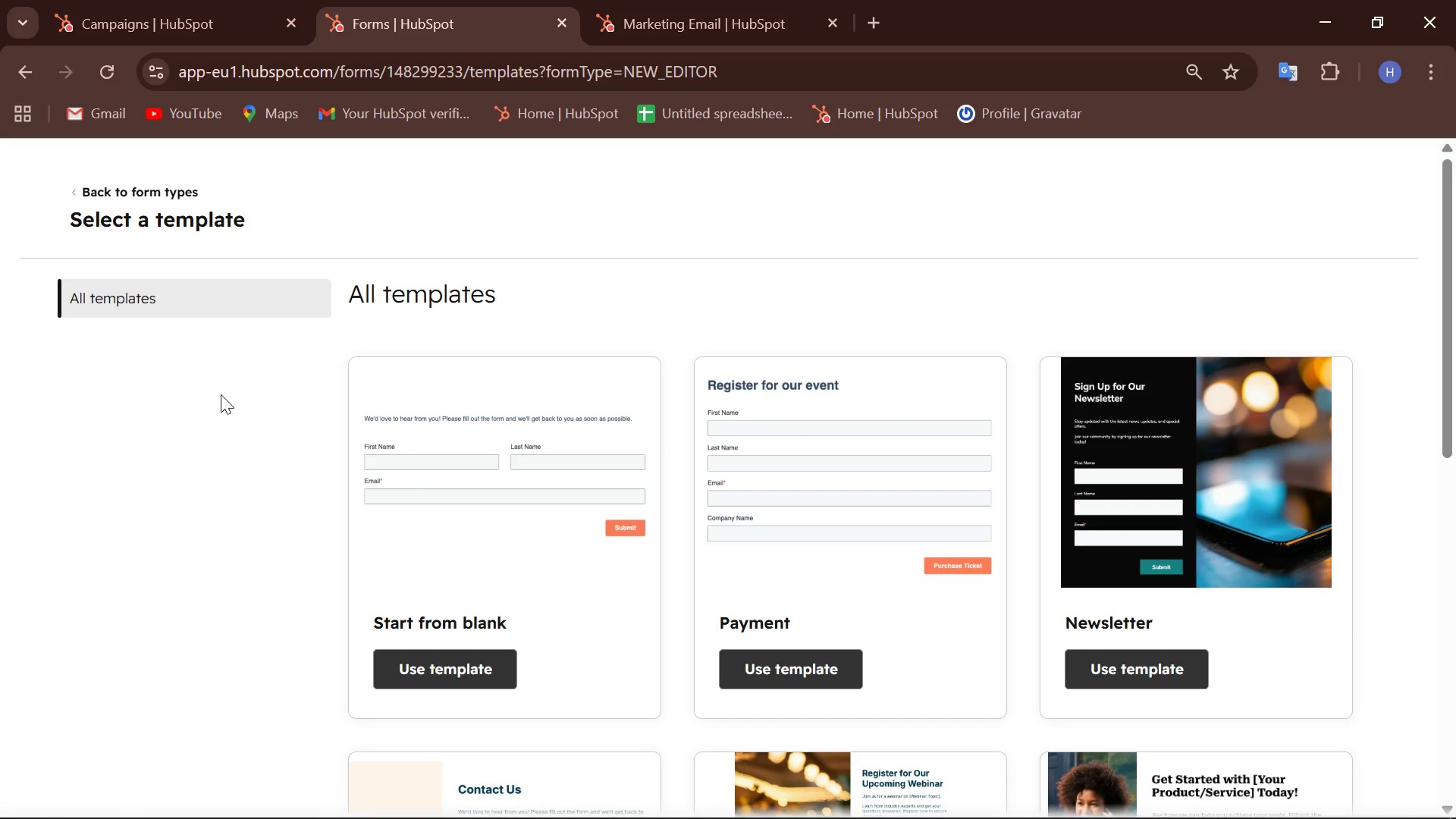 
scroll: coordinate [196, 411], scroll_direction: down, amount: 1.0
 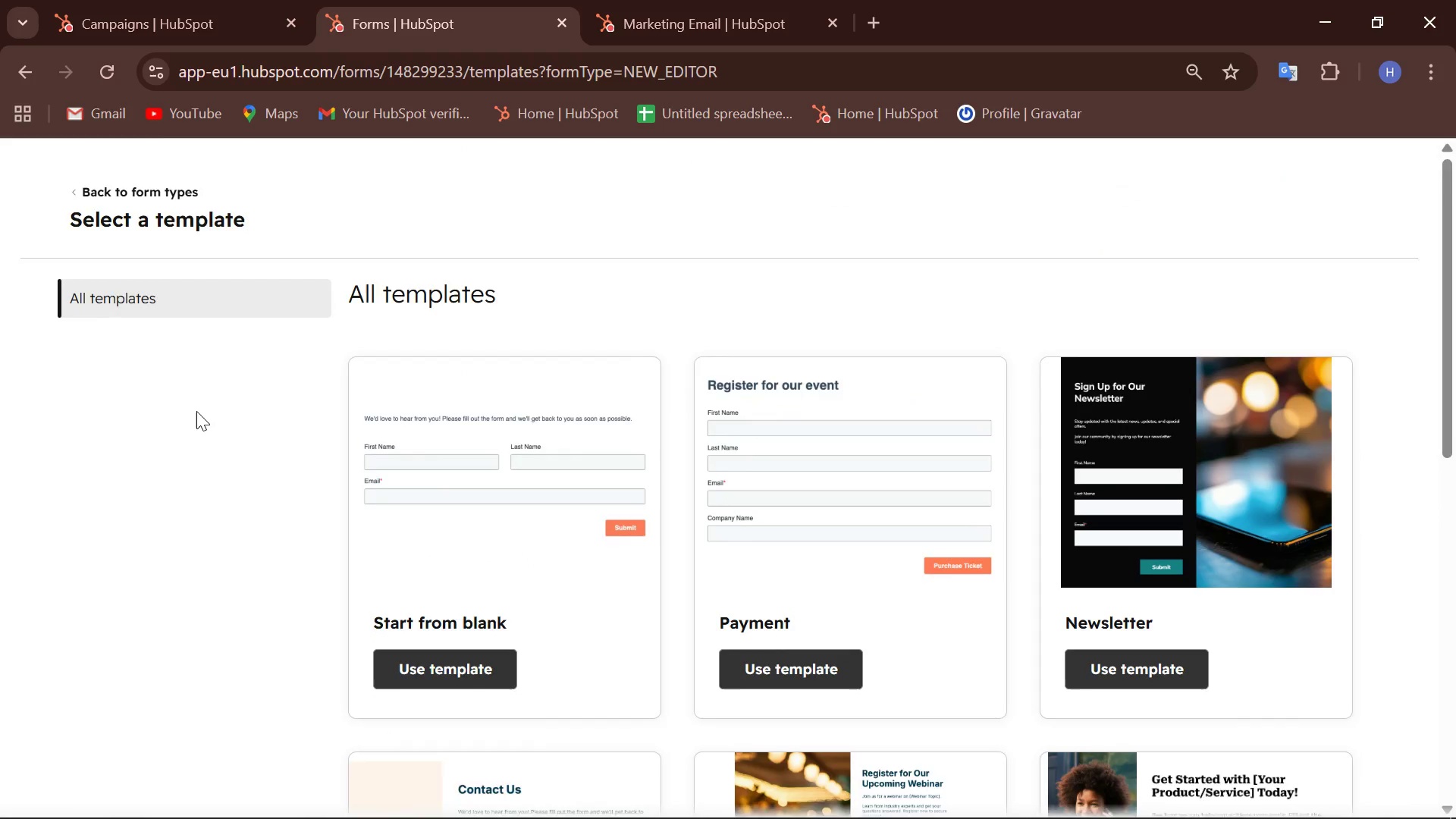 
scroll: coordinate [196, 411], scroll_direction: none, amount: 0.0
 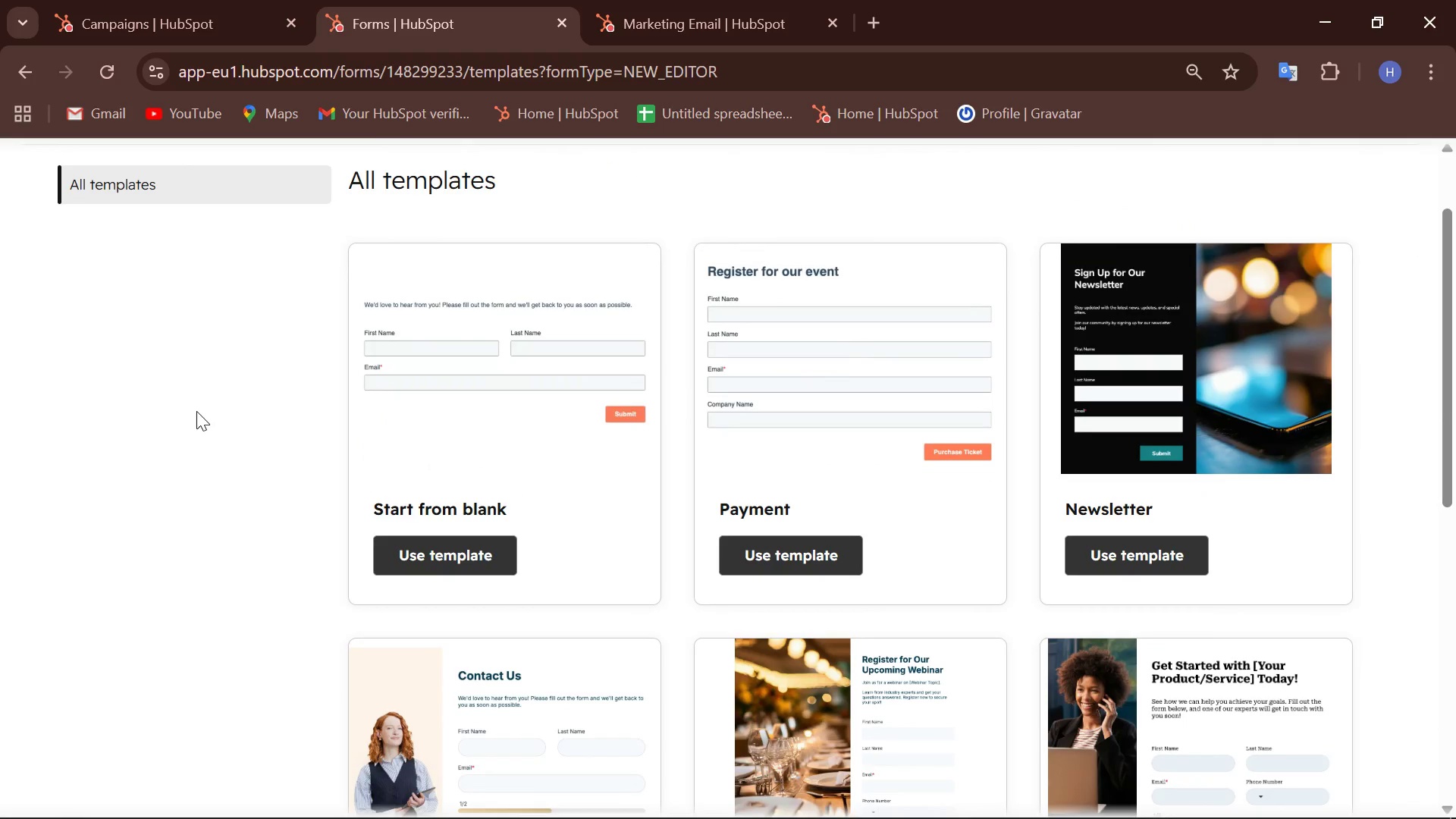 
wait(25.25)
 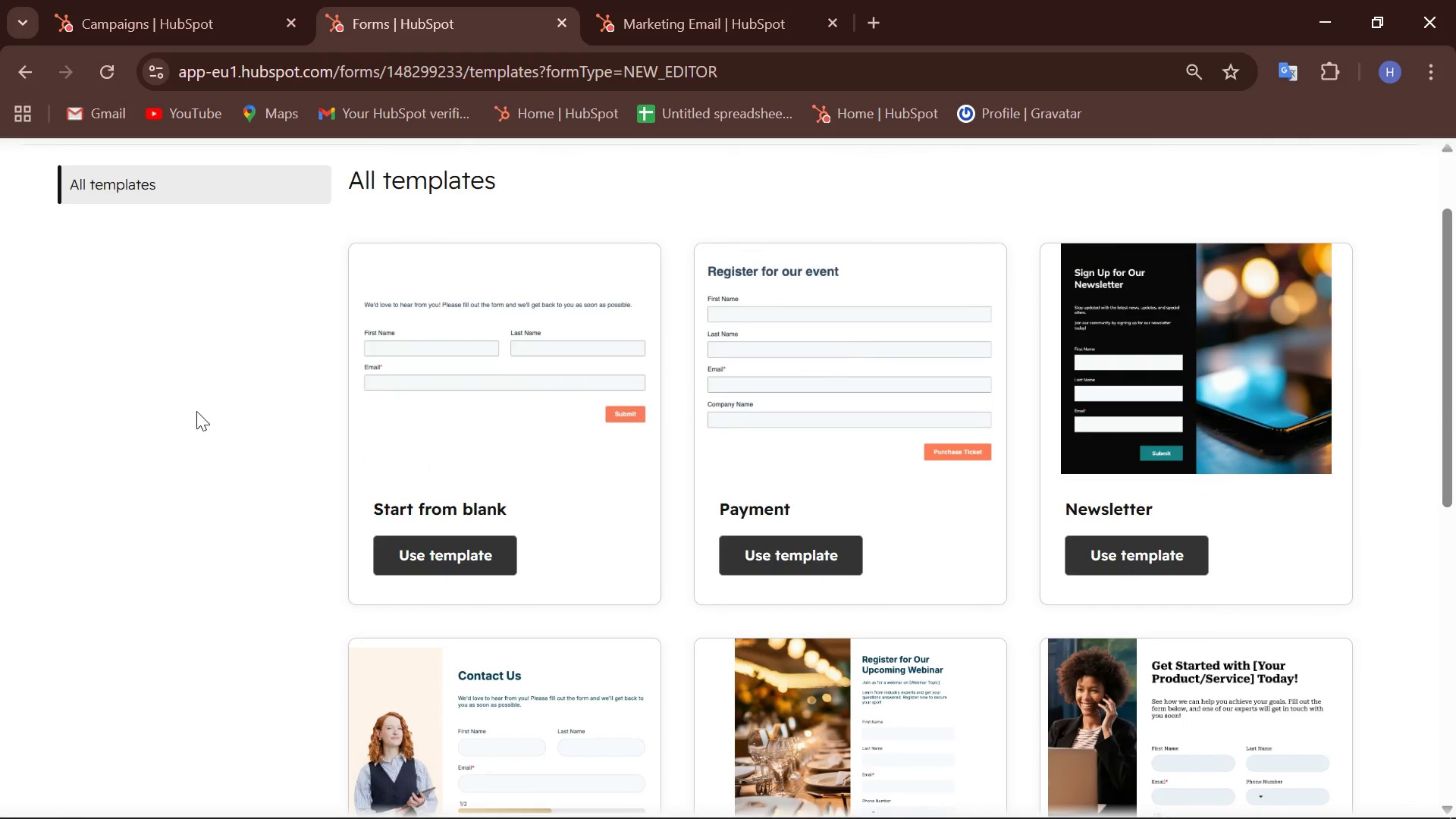 
scroll: coordinate [196, 411], scroll_direction: up, amount: 5.0
 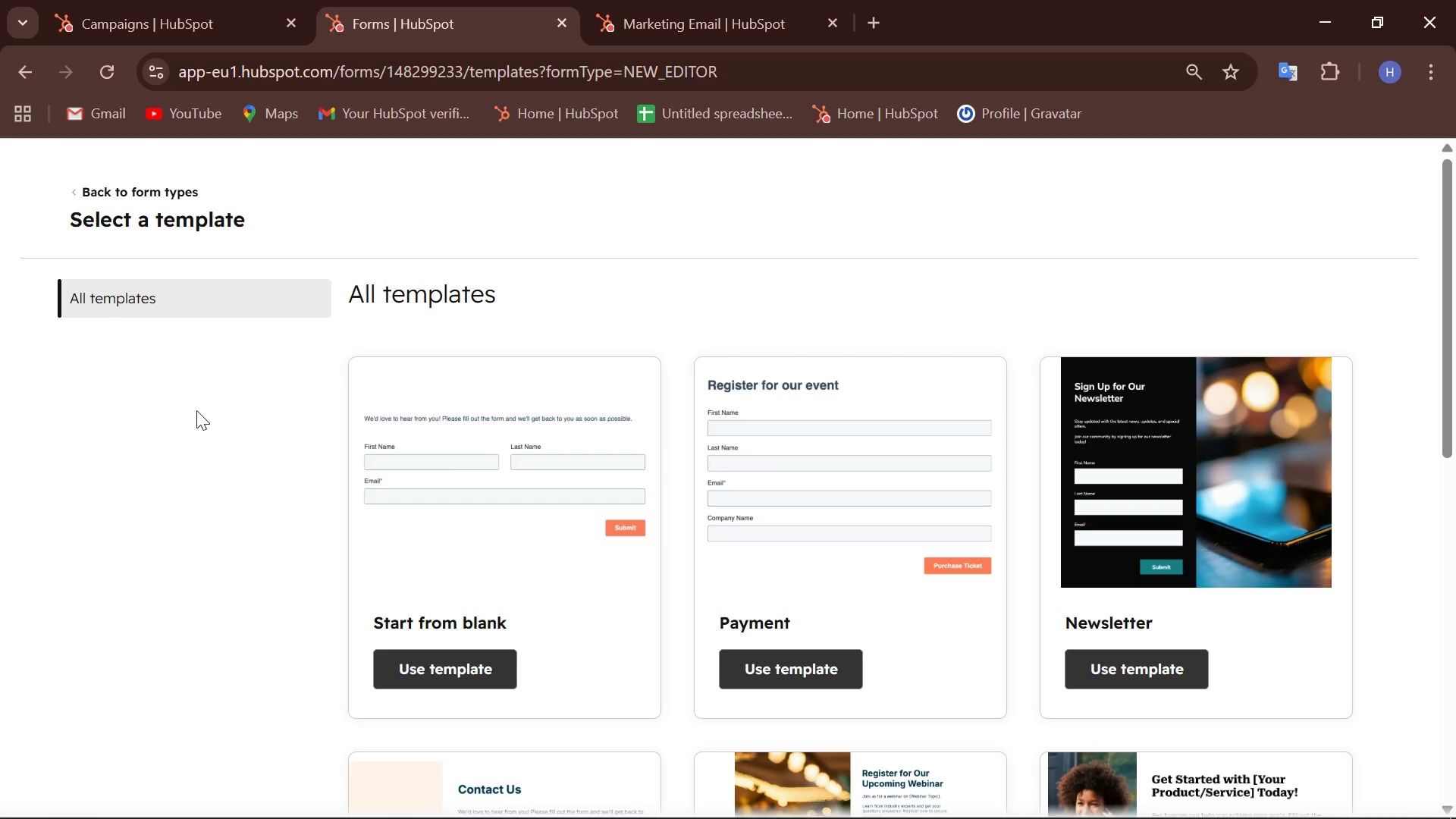 
wait(59.61)
 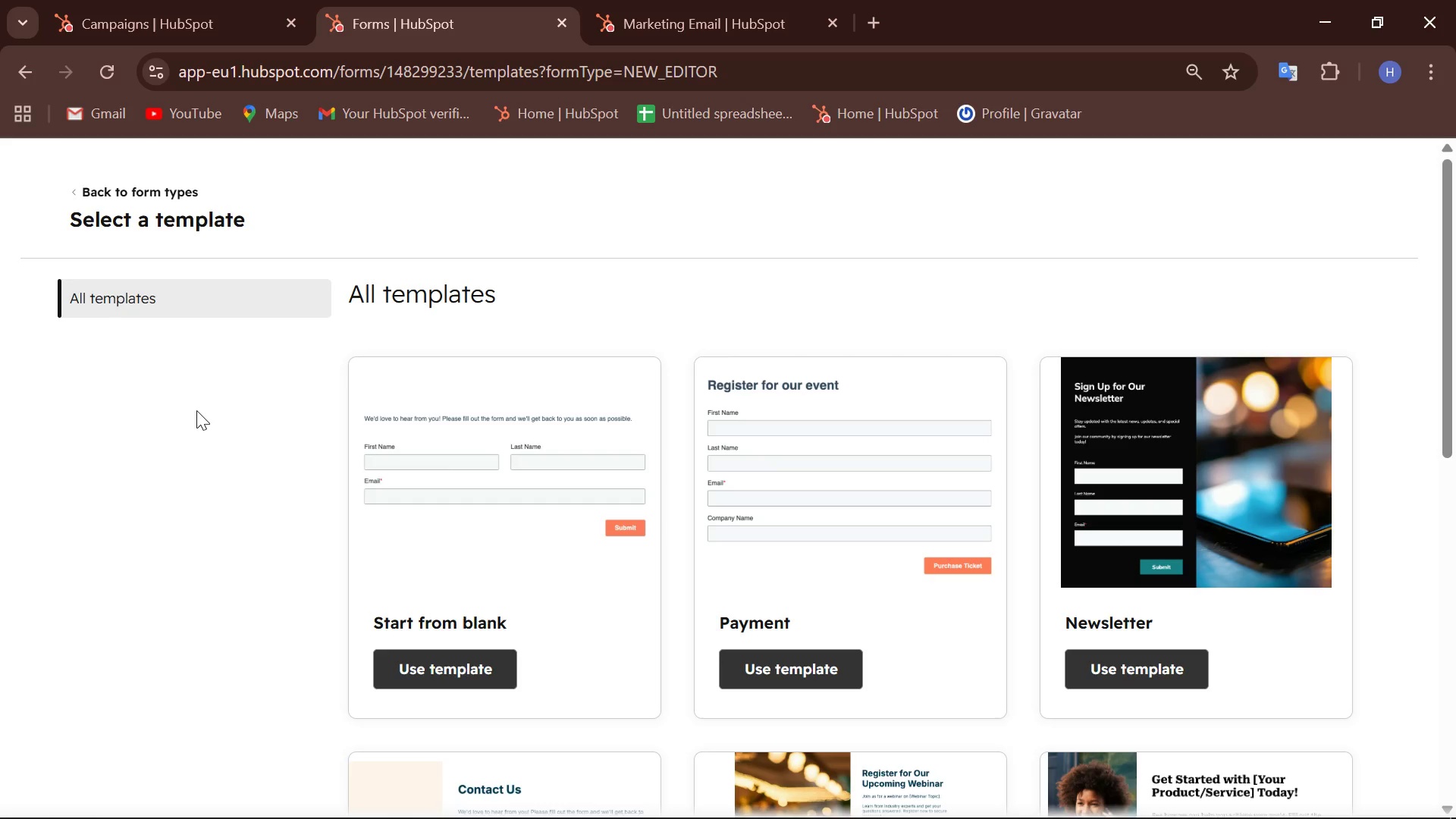 
left_click([574, 540])
 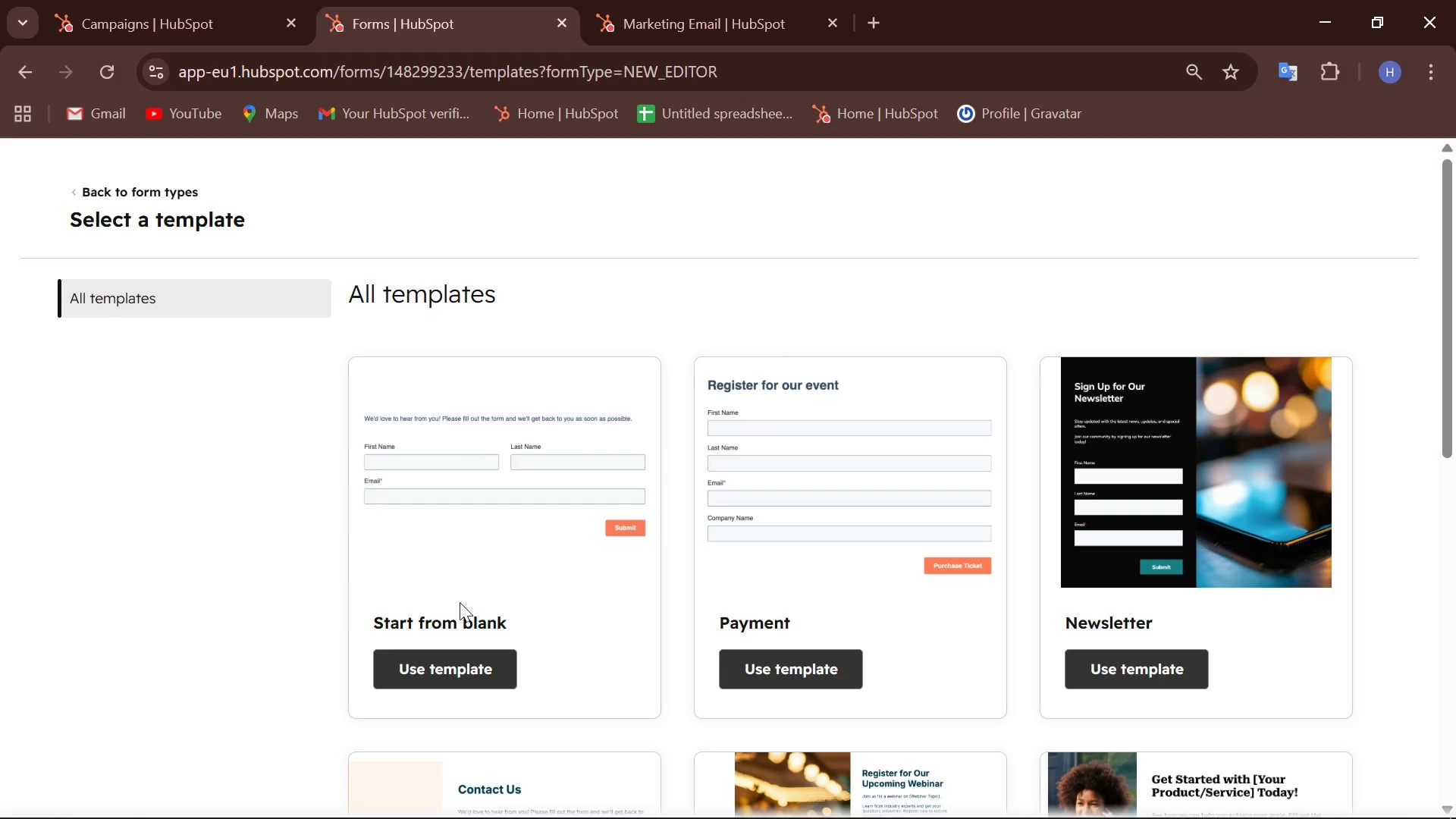 
left_click([458, 609])
 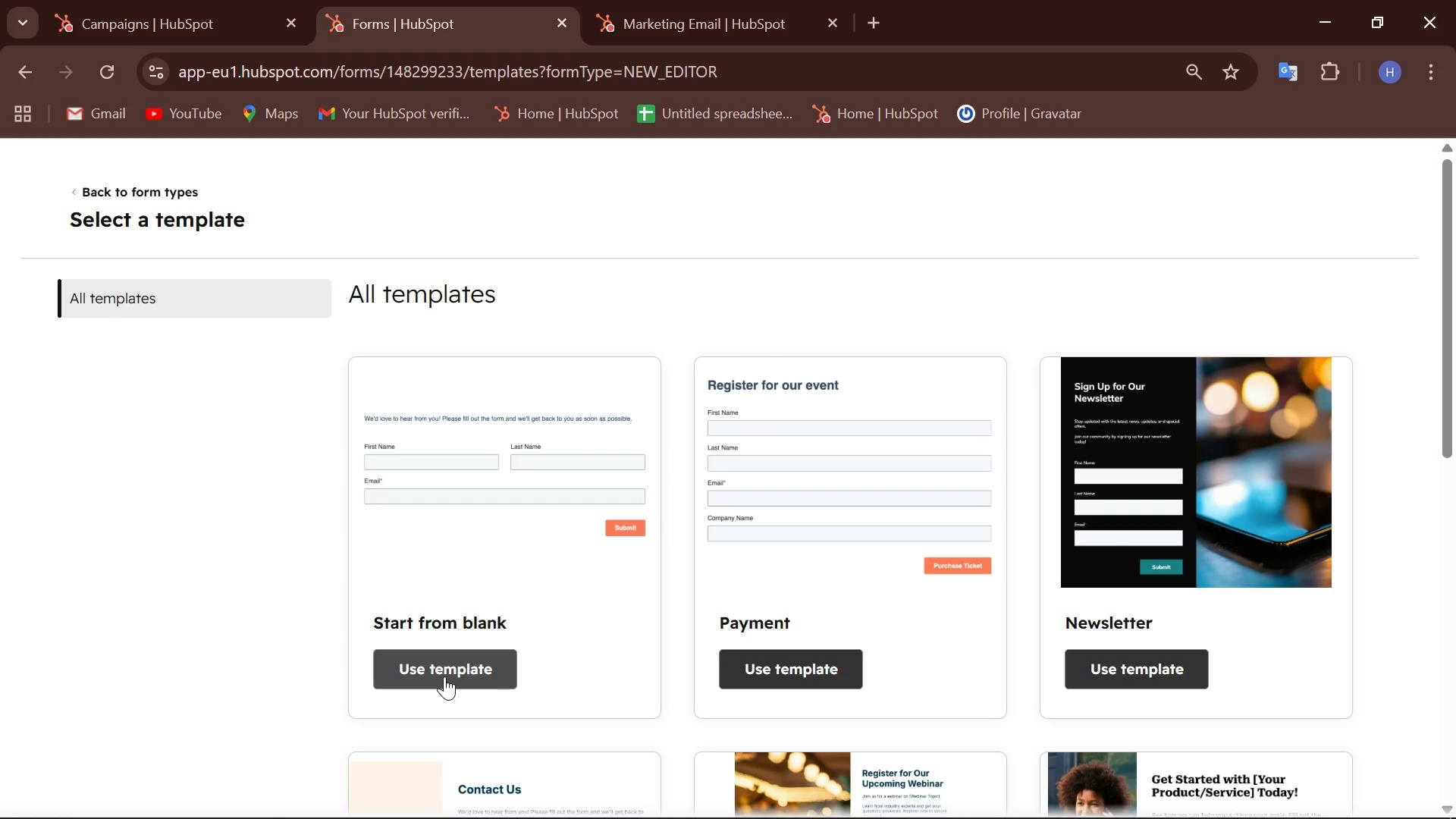 
left_click([444, 676])
 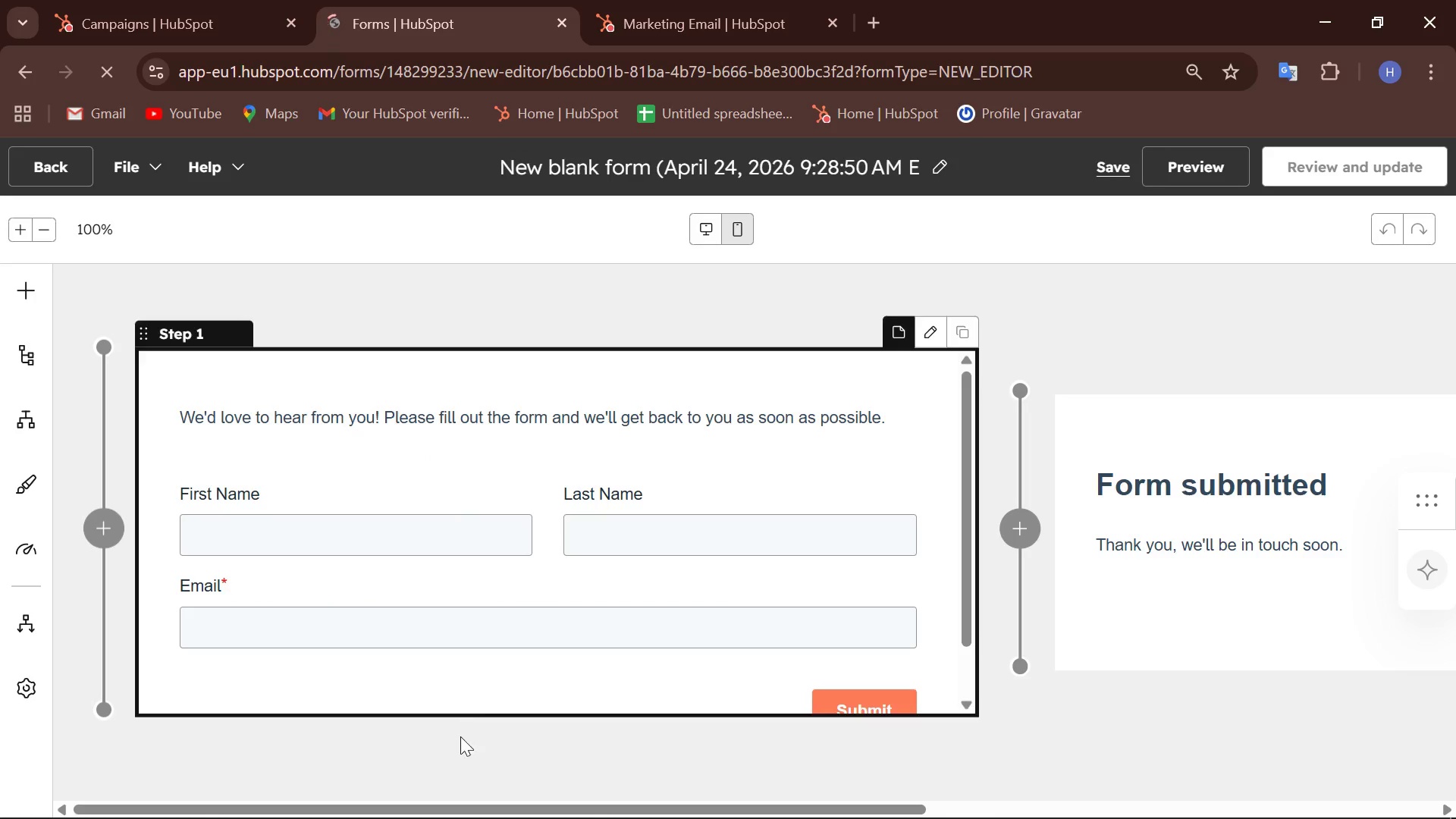 
scroll: coordinate [468, 712], scroll_direction: down, amount: 4.0
 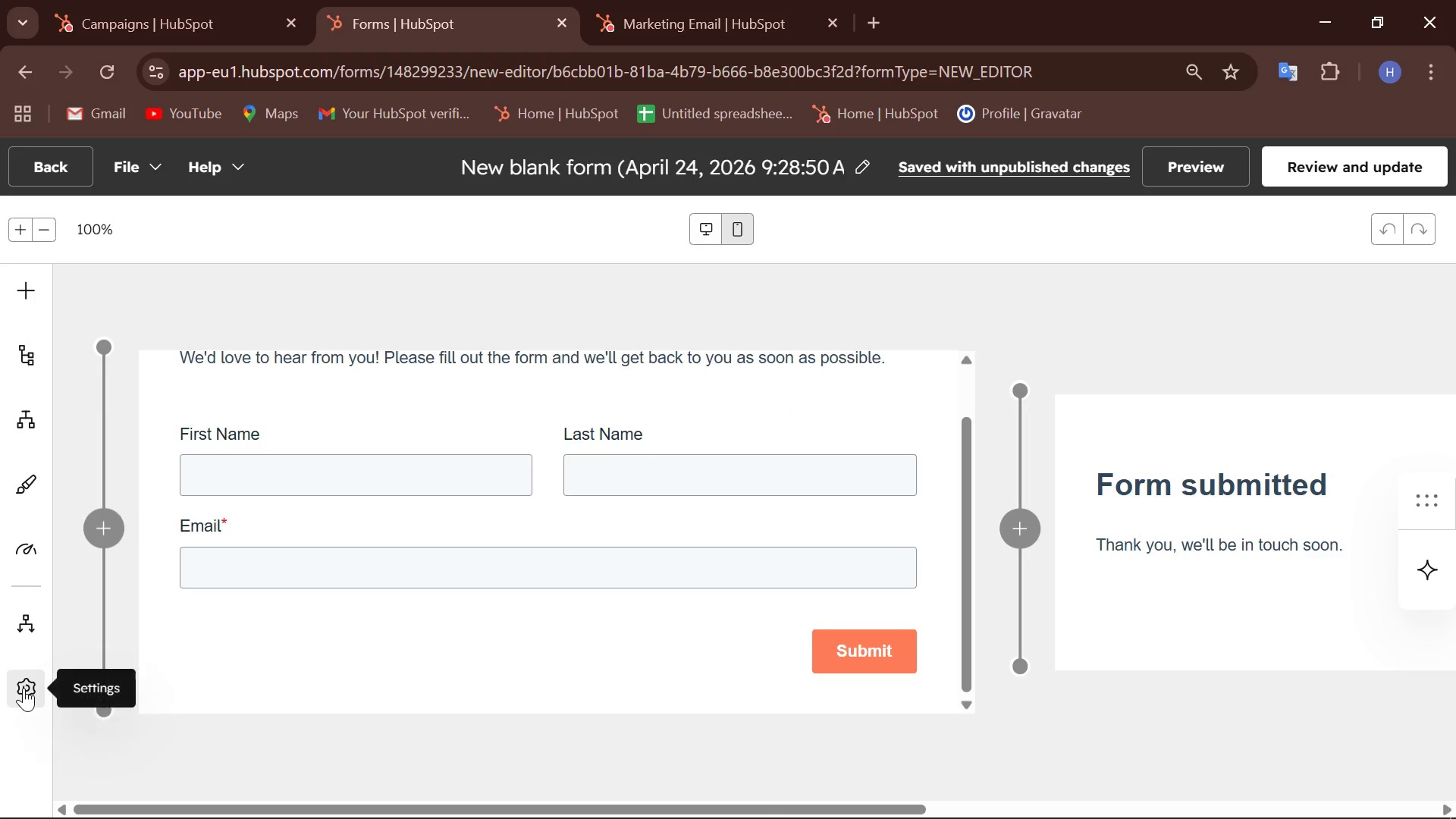 
left_click([24, 688])
 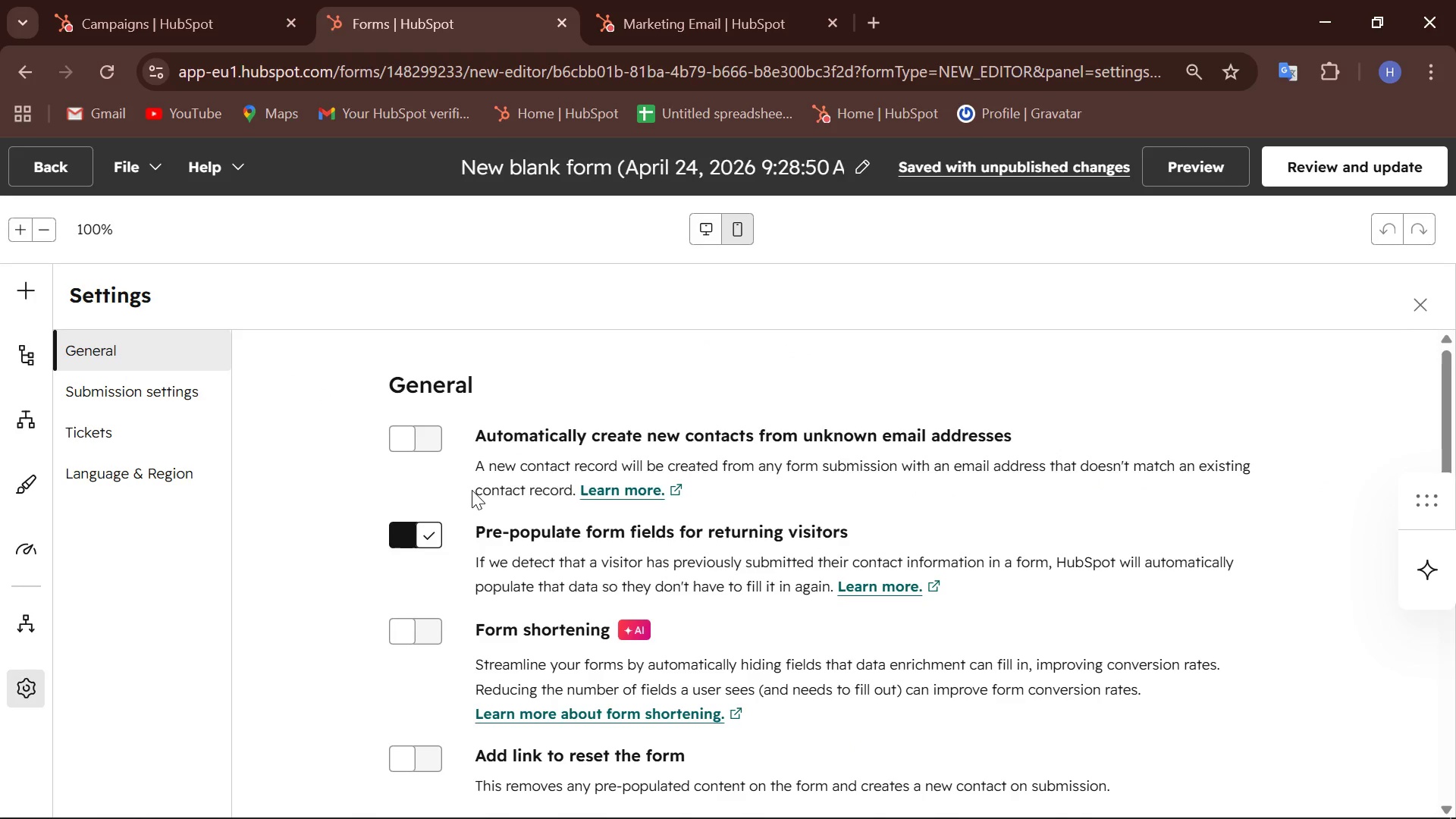 
scroll: coordinate [479, 493], scroll_direction: down, amount: 4.0
 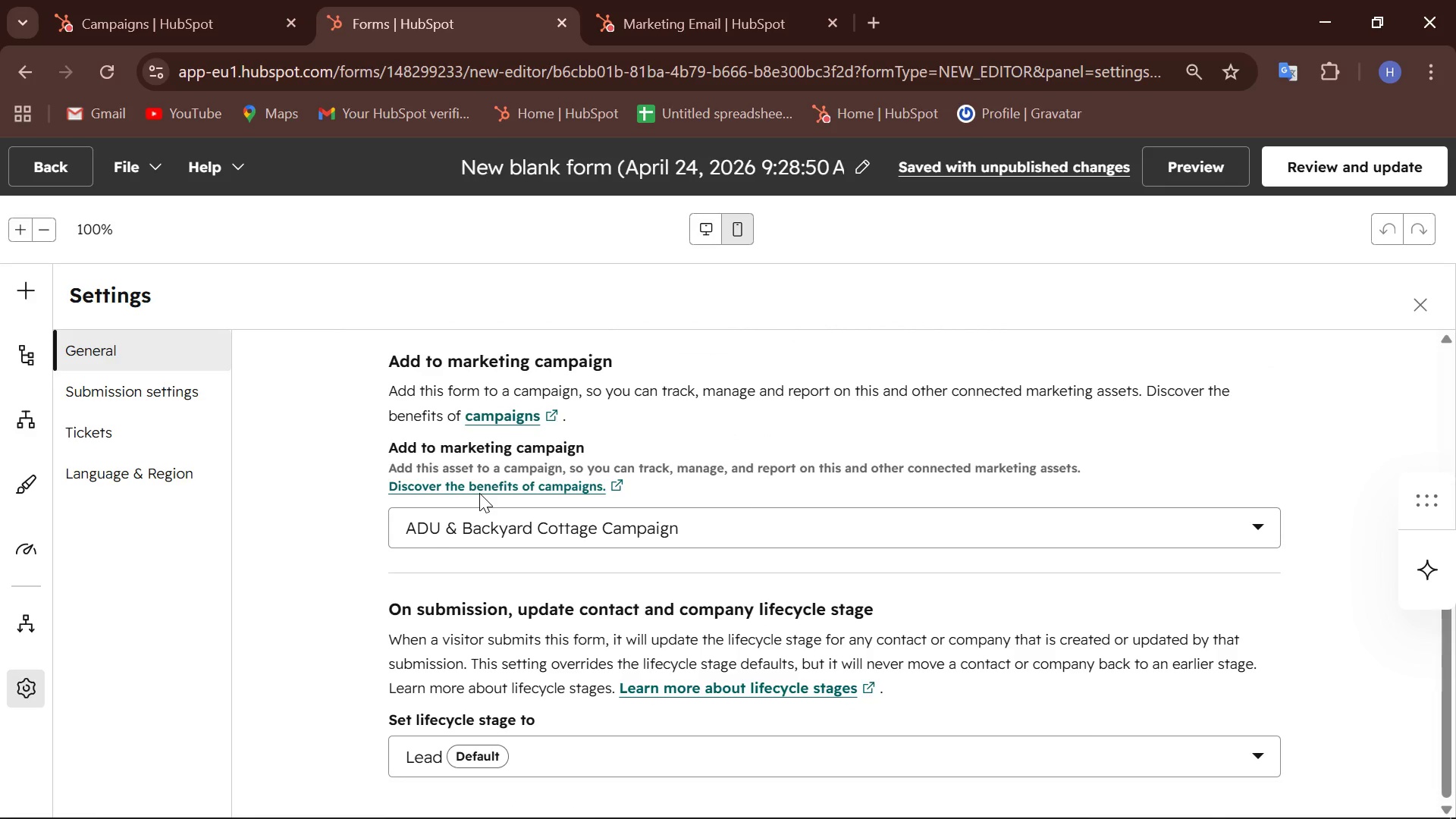 
scroll: coordinate [479, 493], scroll_direction: none, amount: 0.0
 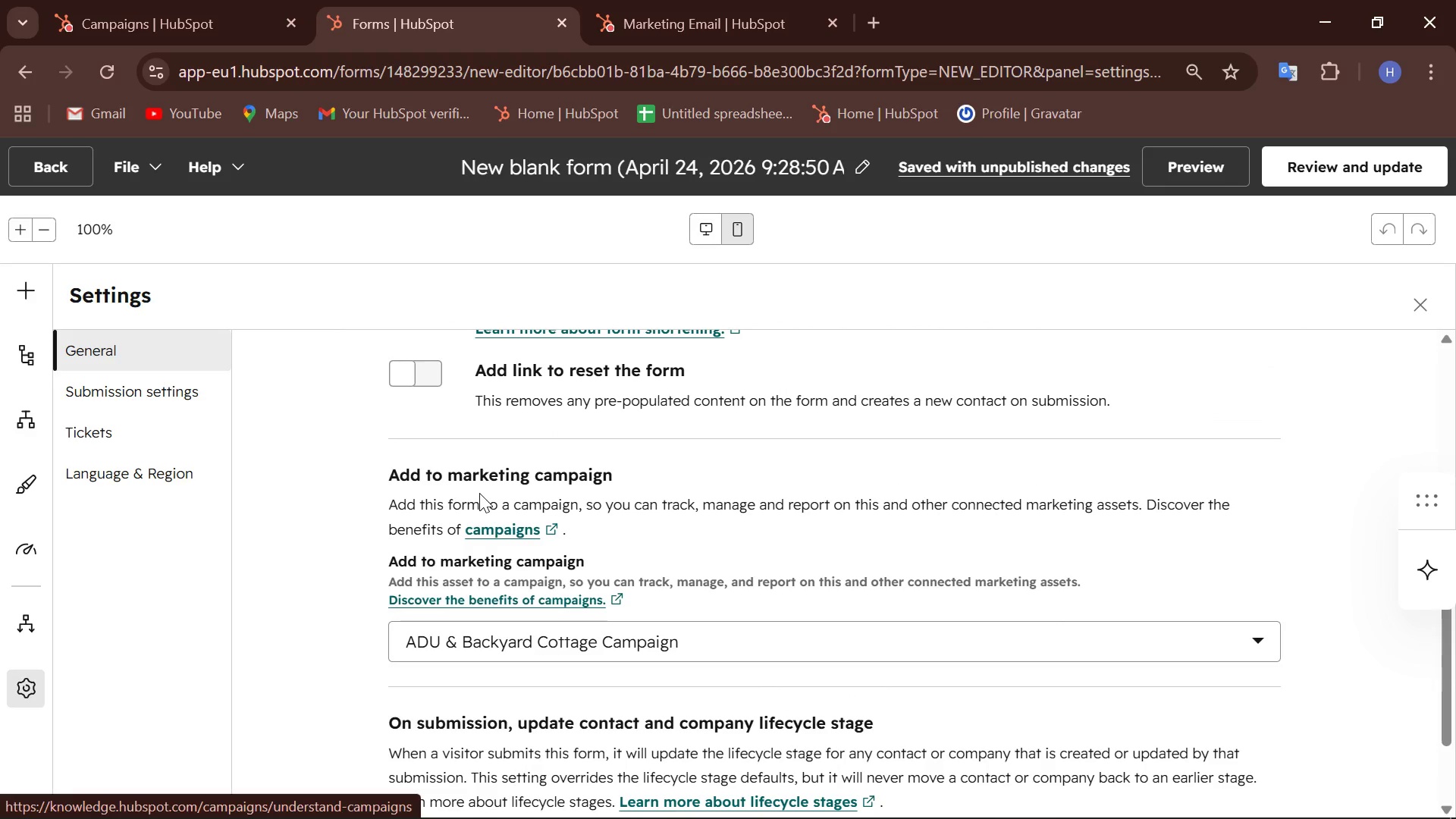 
scroll: coordinate [479, 493], scroll_direction: up, amount: 1.0
 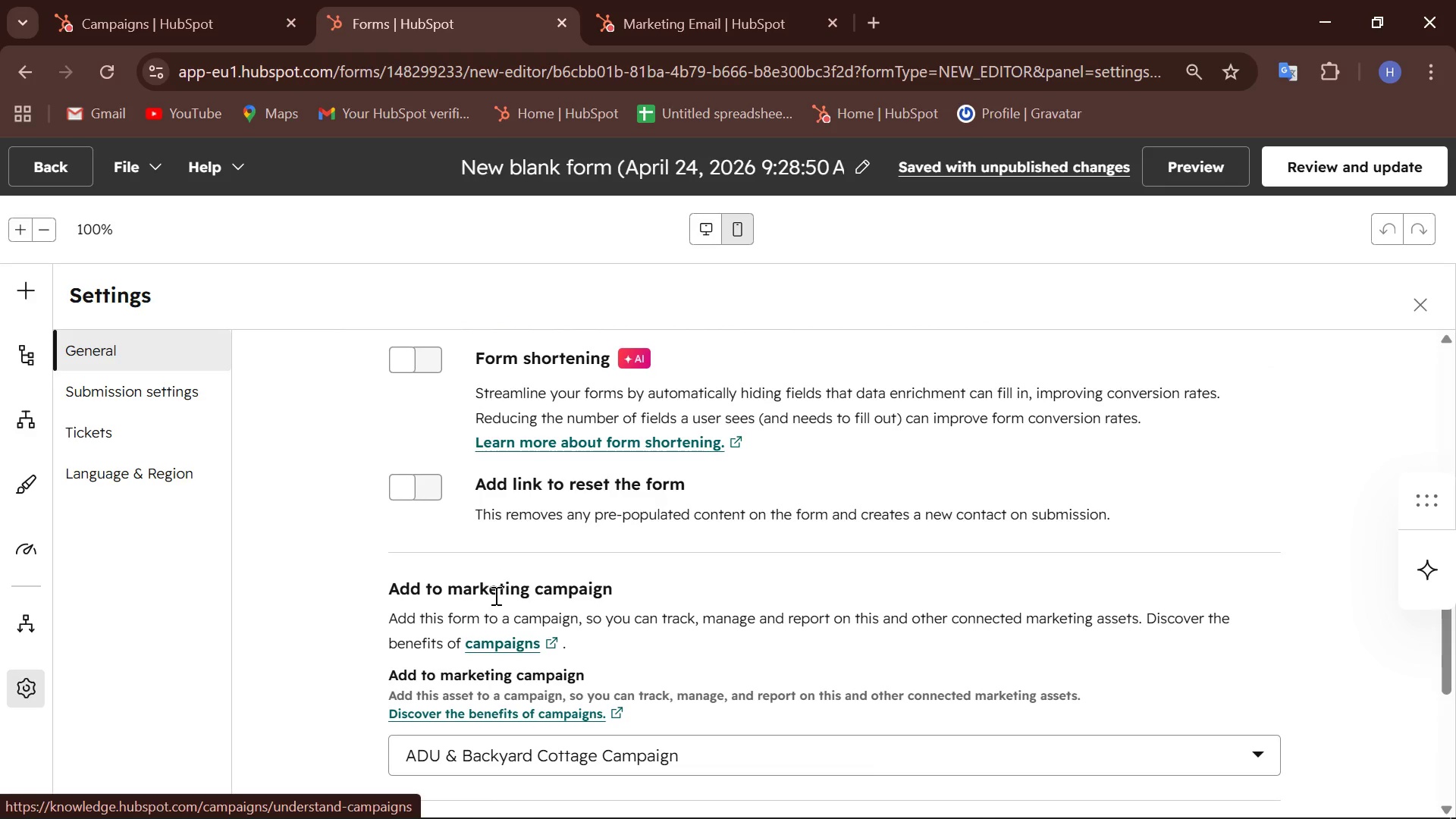 
scroll: coordinate [675, 516], scroll_direction: down, amount: 3.0
 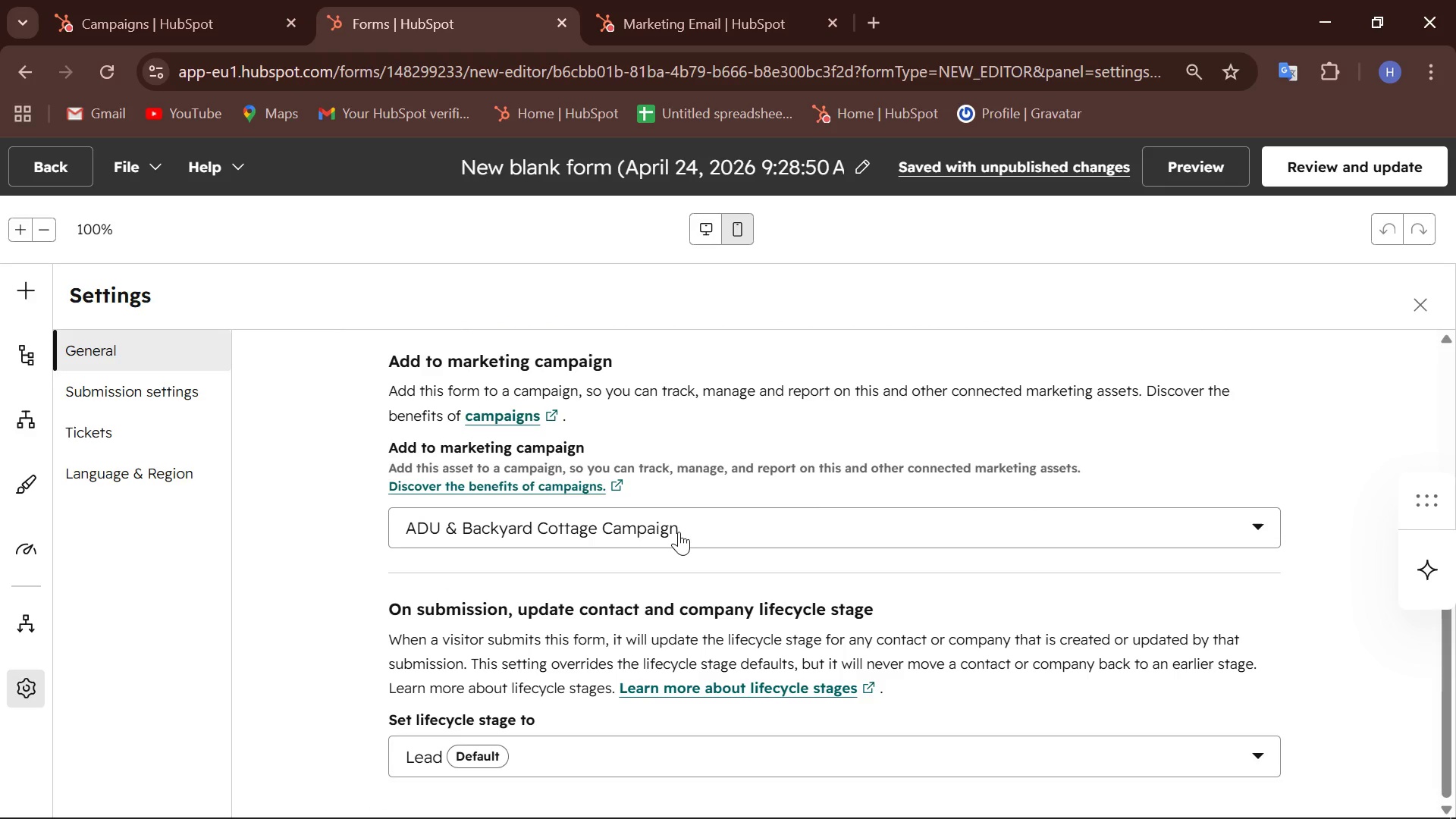 
left_click([679, 532])
 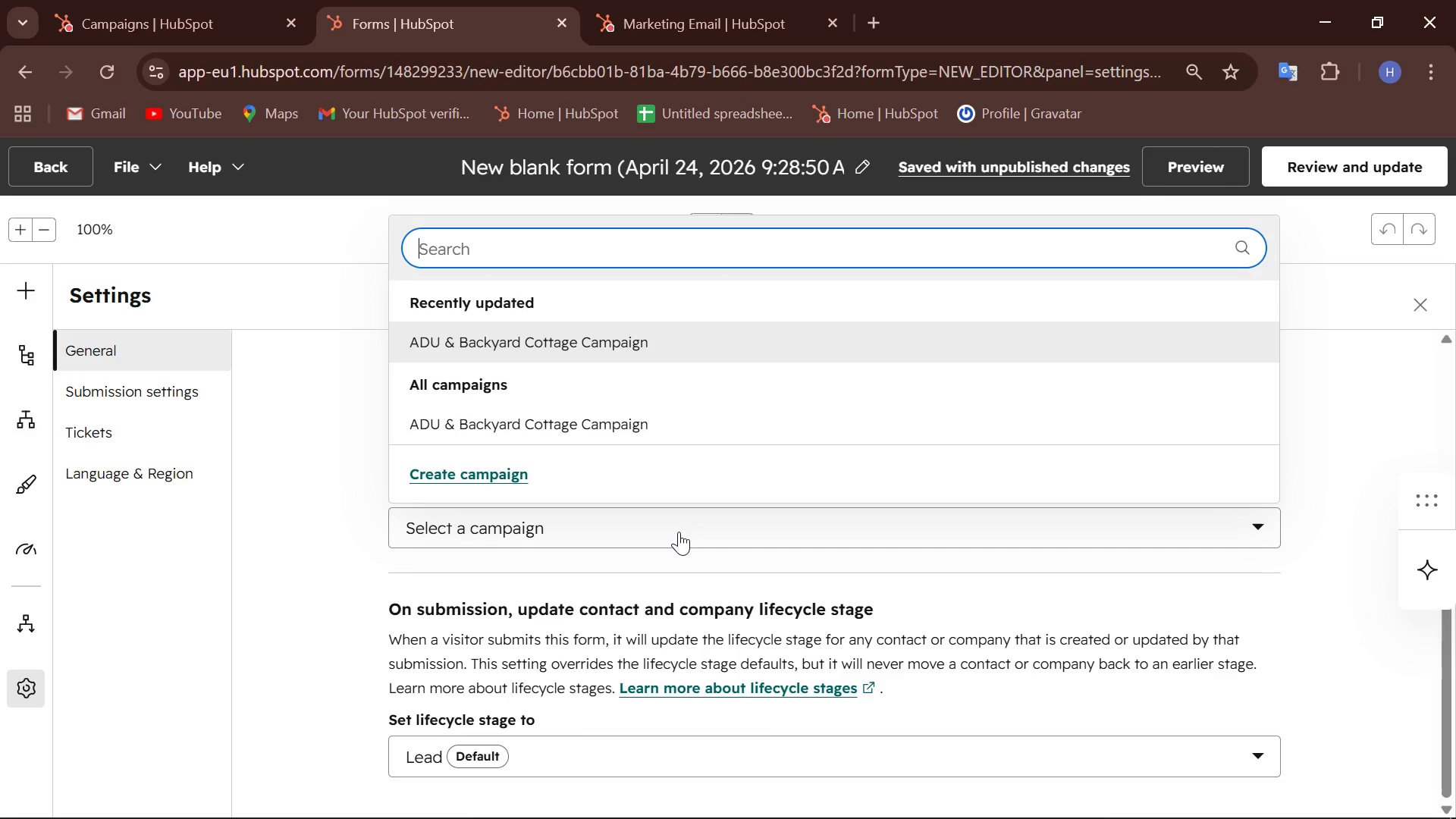 
left_click([679, 532])
 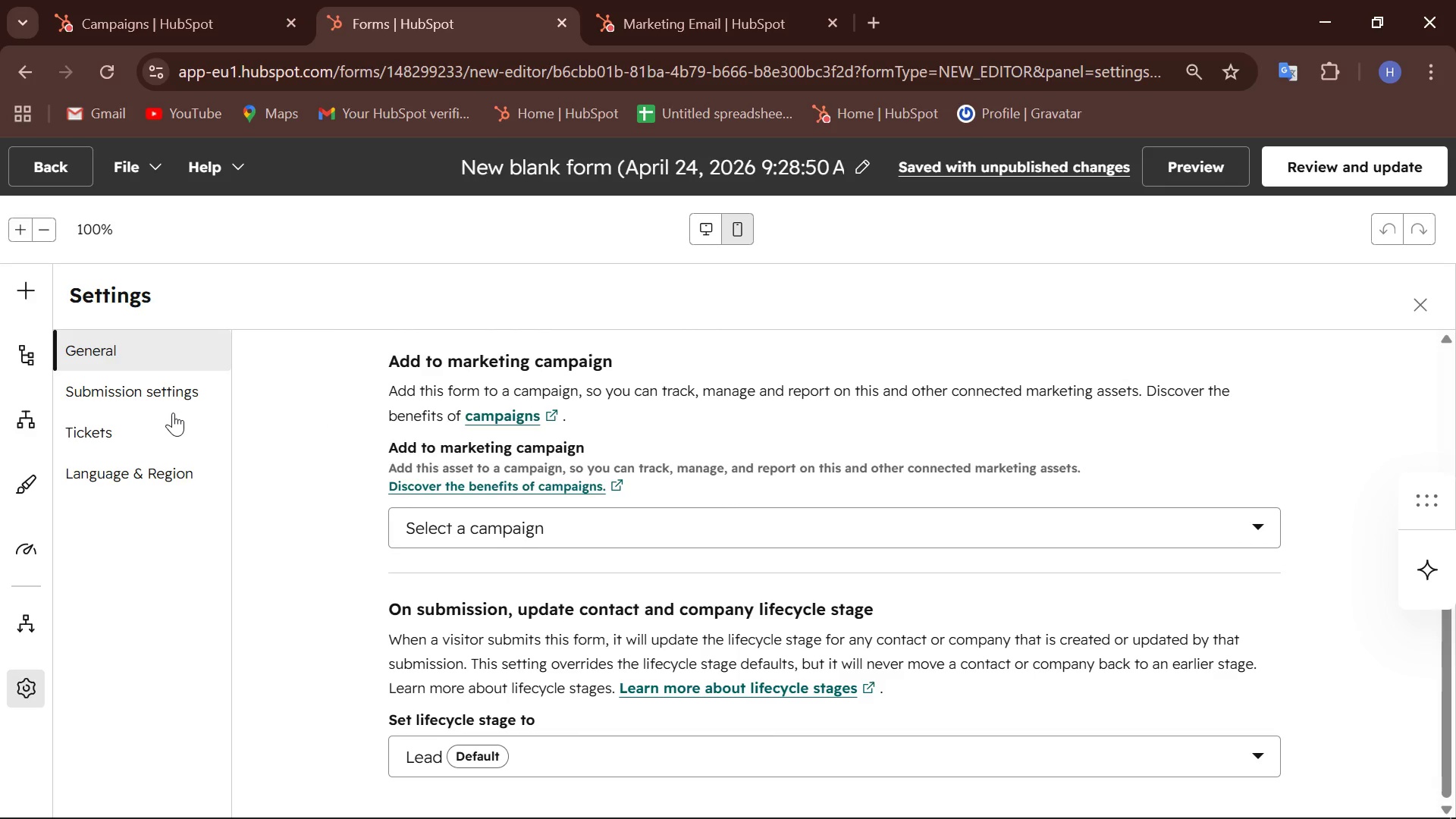 
wait(8.77)
 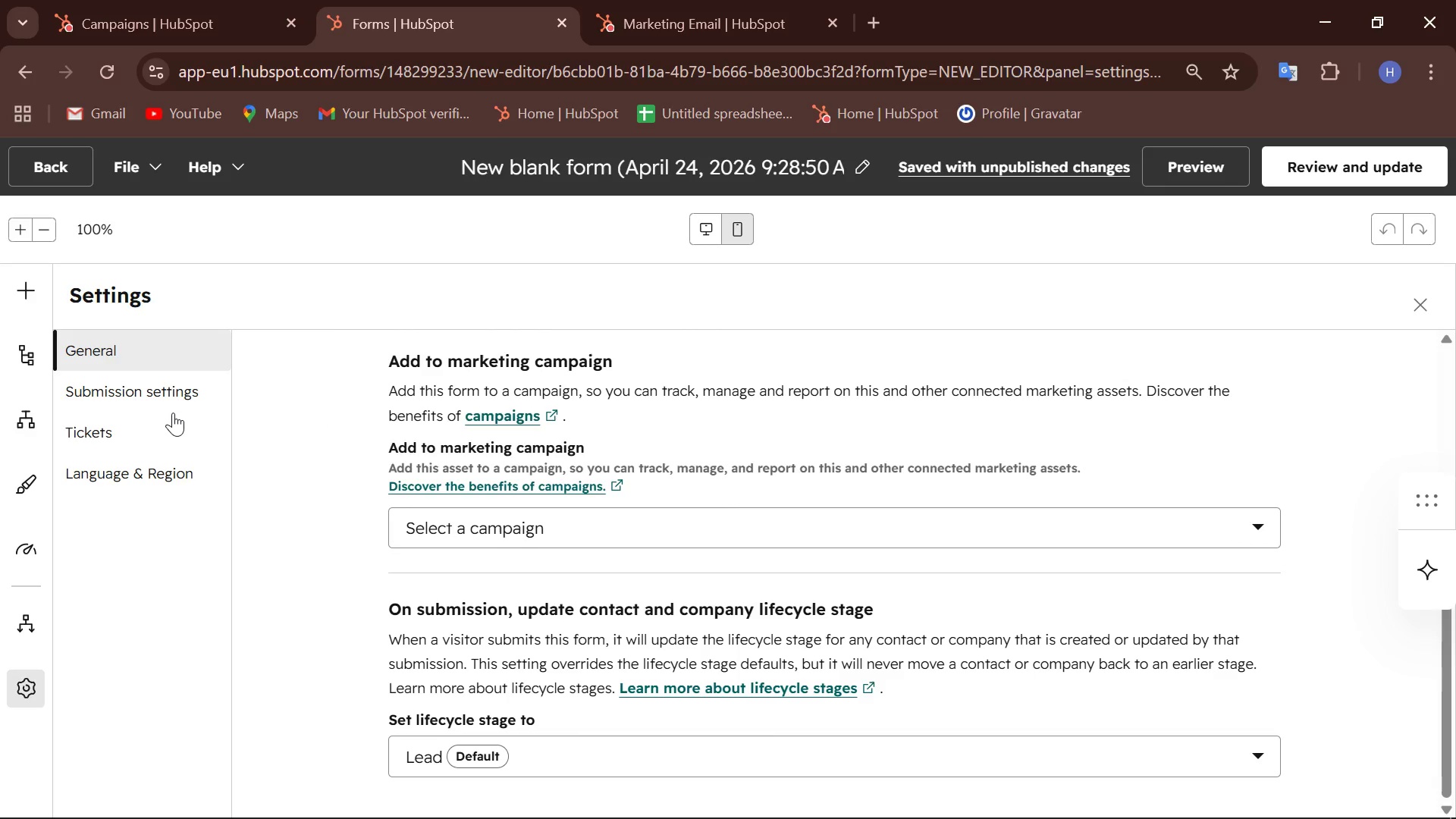 
left_click([14, 296])
 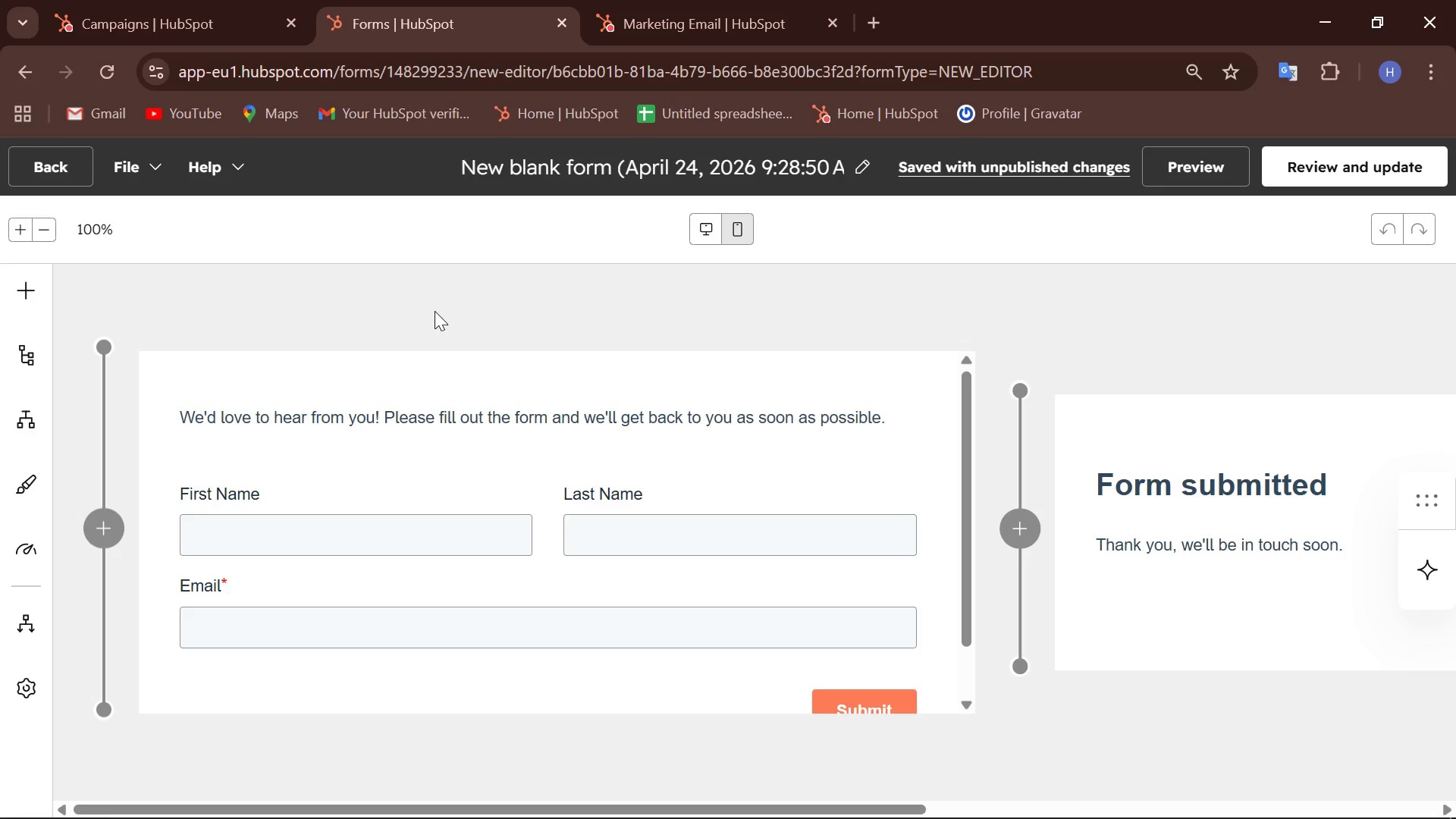 
wait(41.62)
 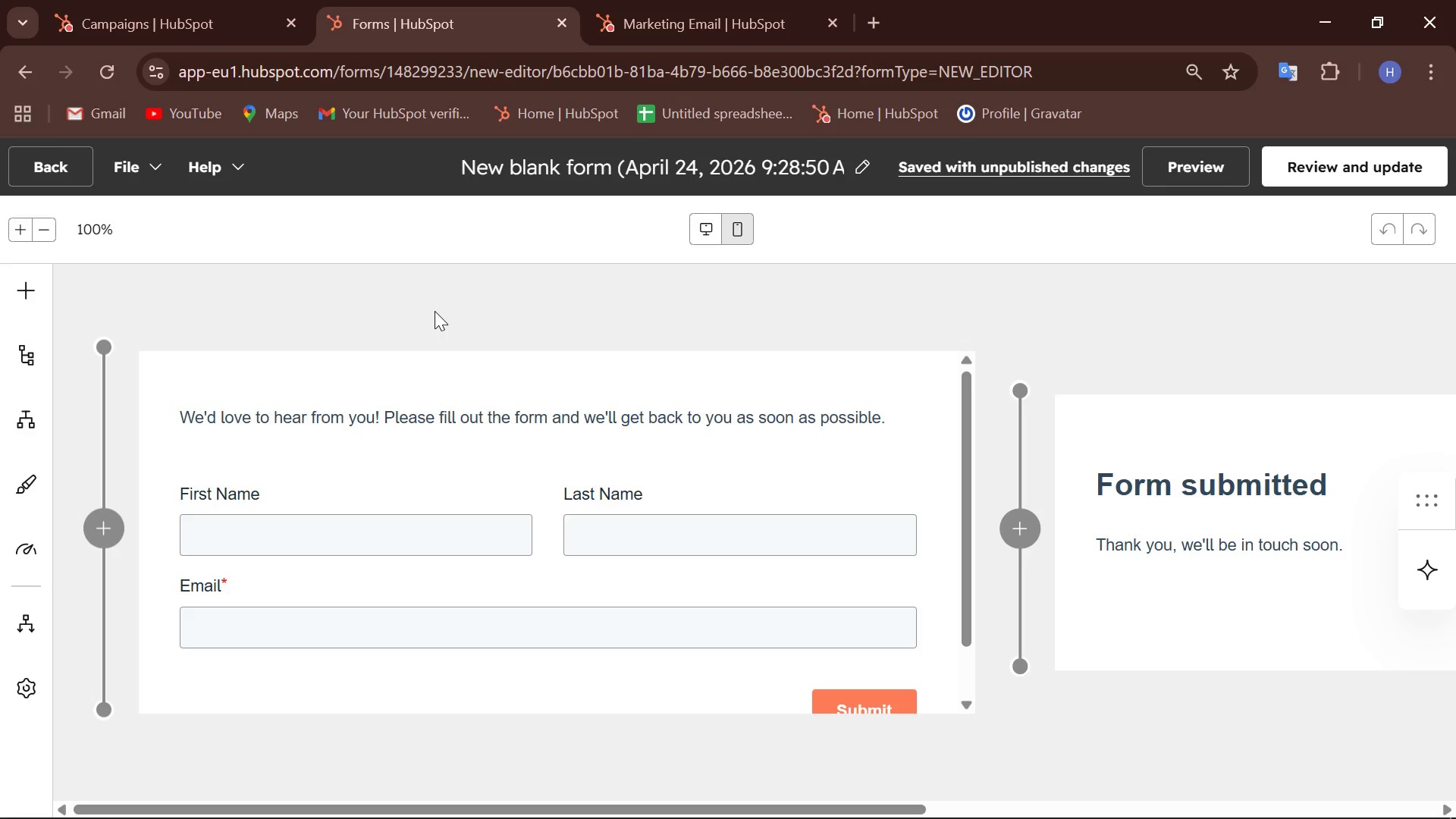 
left_click([865, 159])
 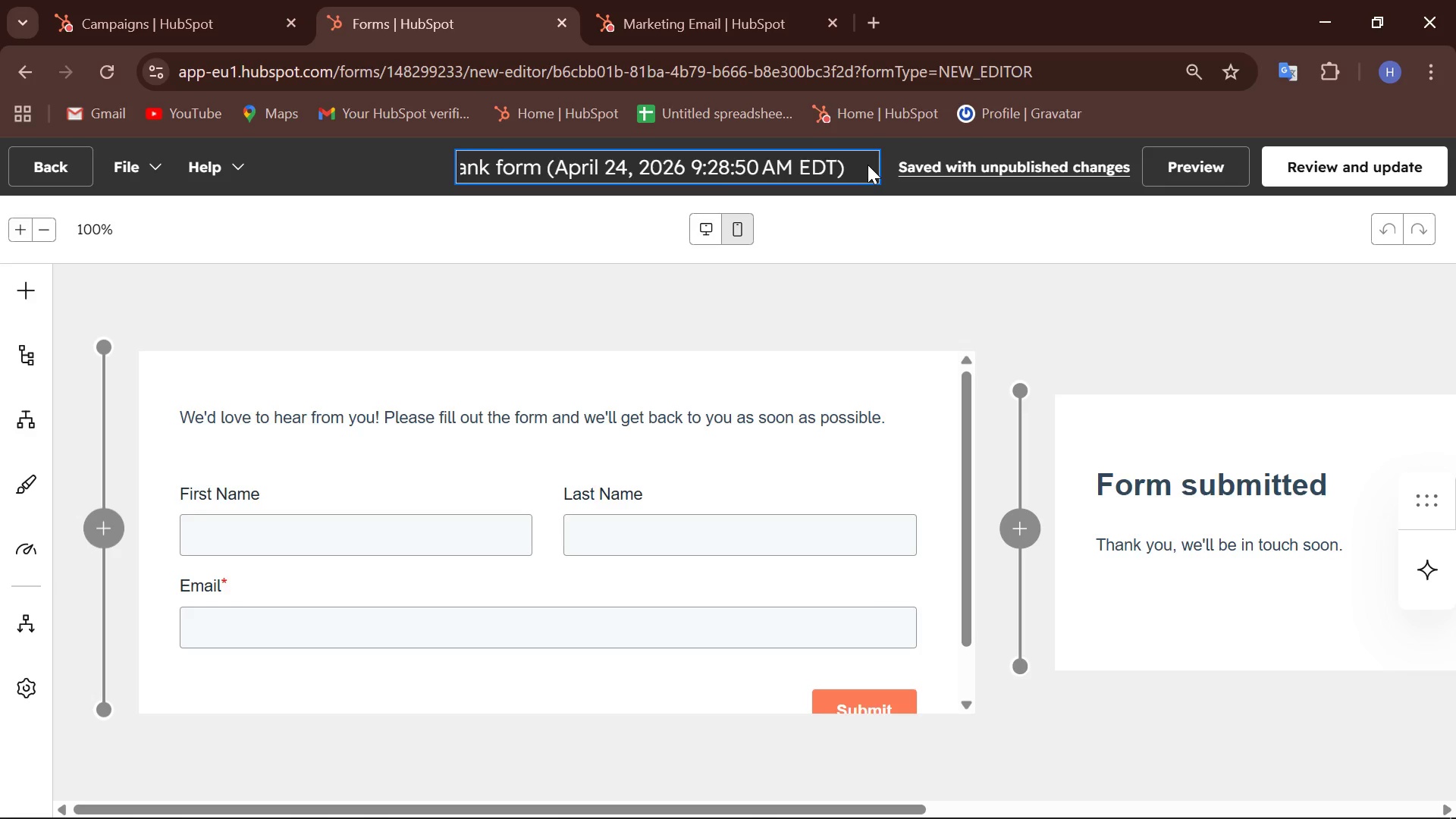 
hold_key(key=Backspace, duration=1.52)
 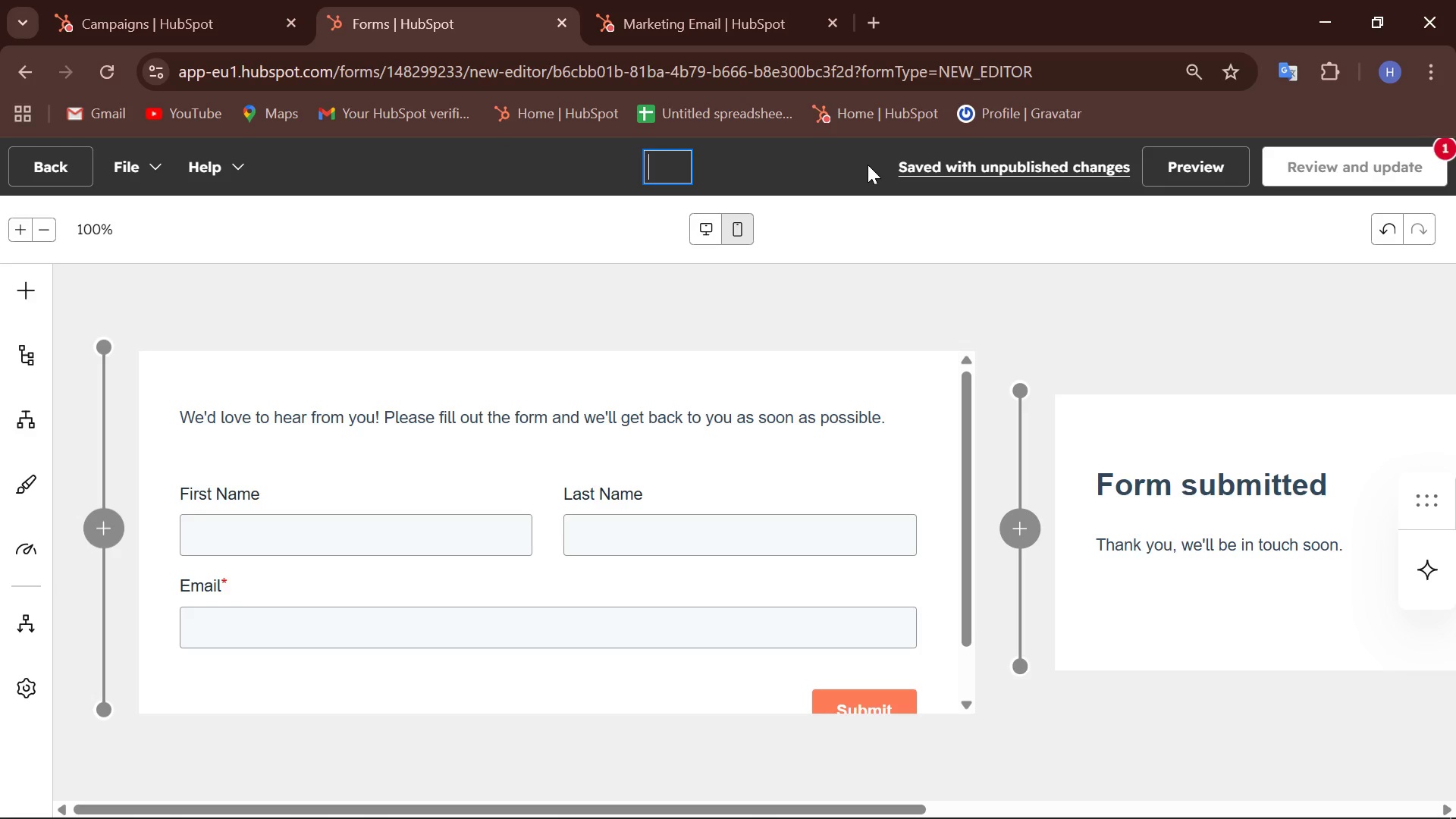 
hold_key(key=Backspace, duration=0.58)
 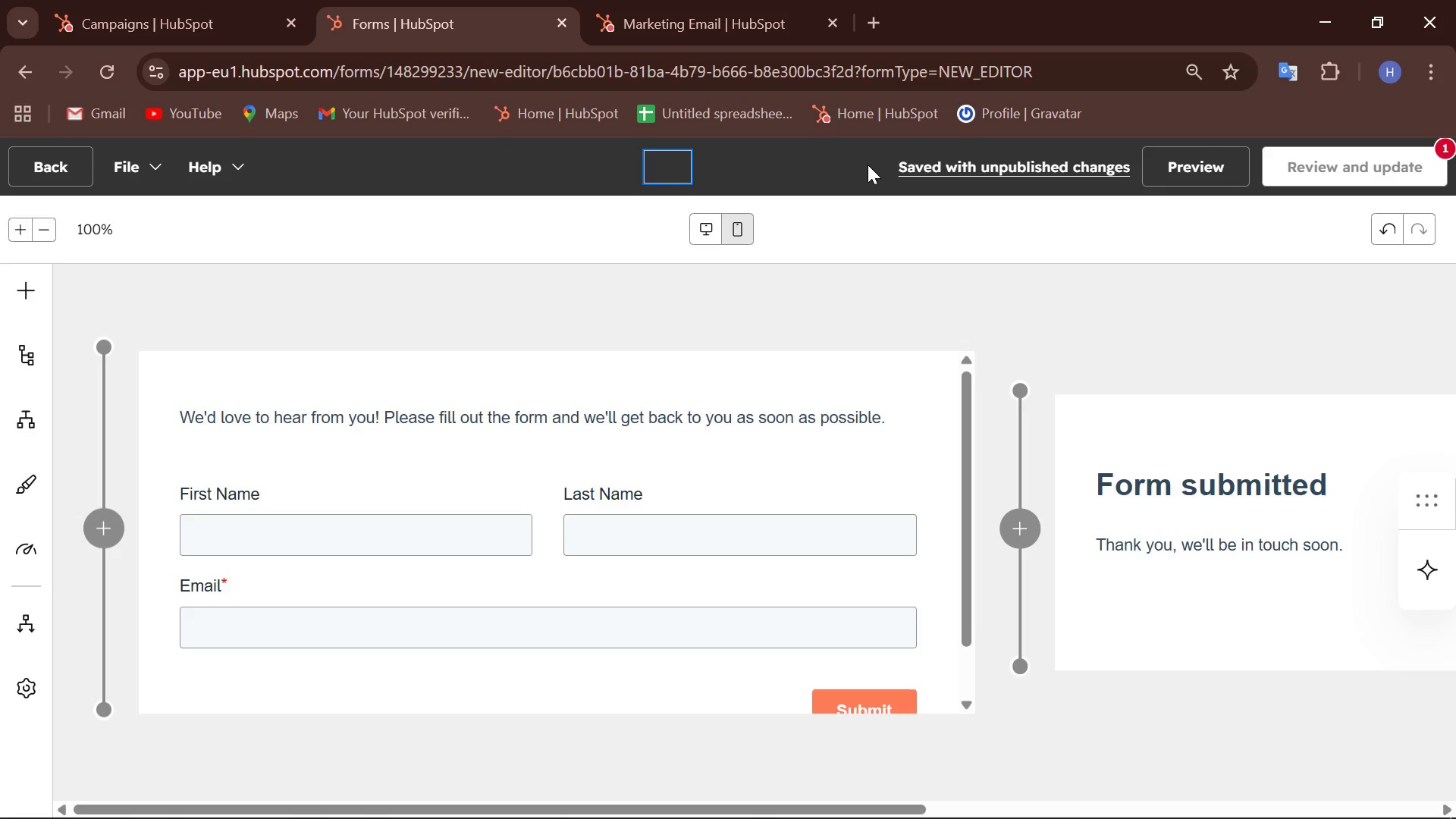 
type(Facebook Lead Ads)
 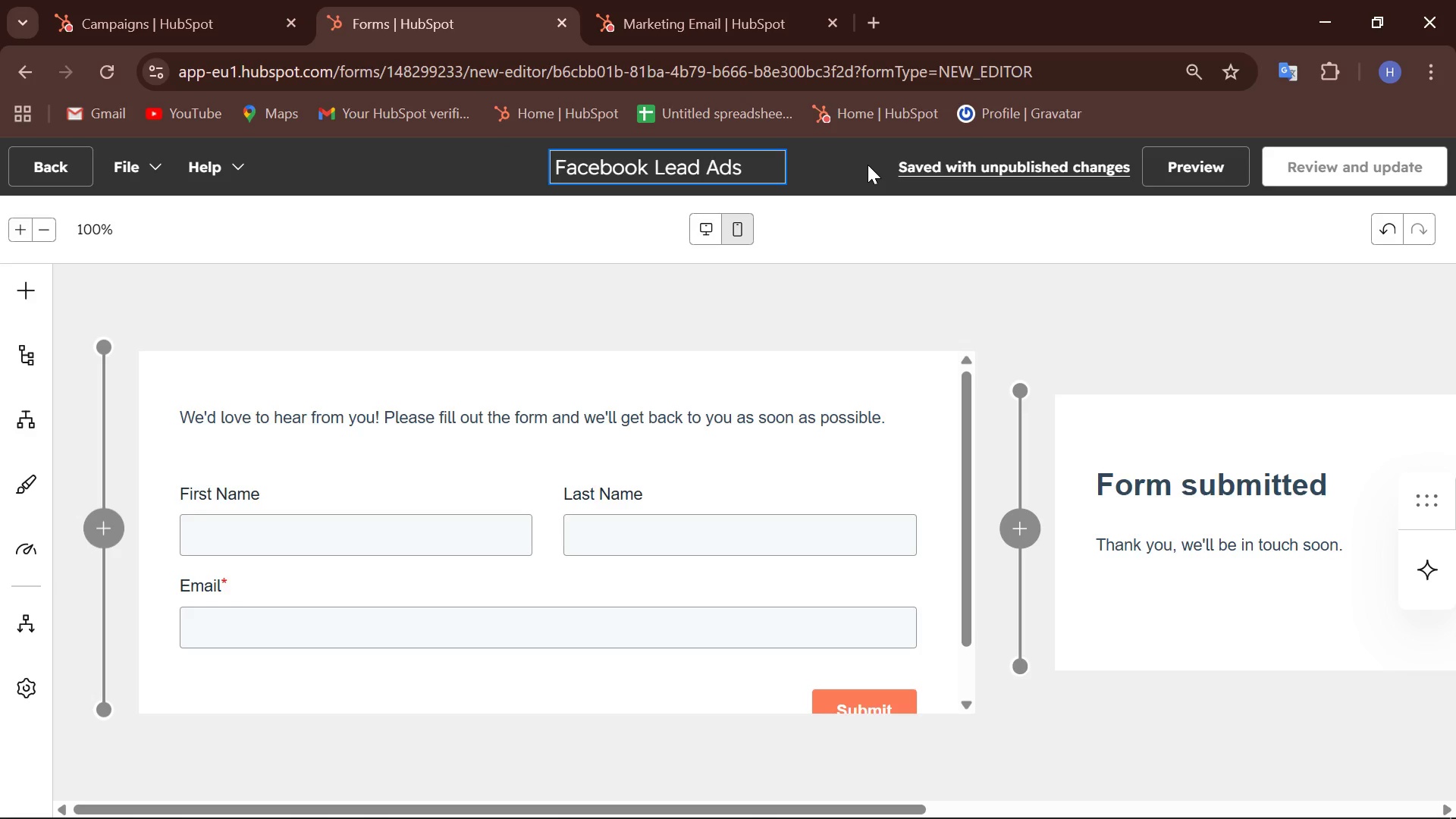 
left_click([858, 217])
 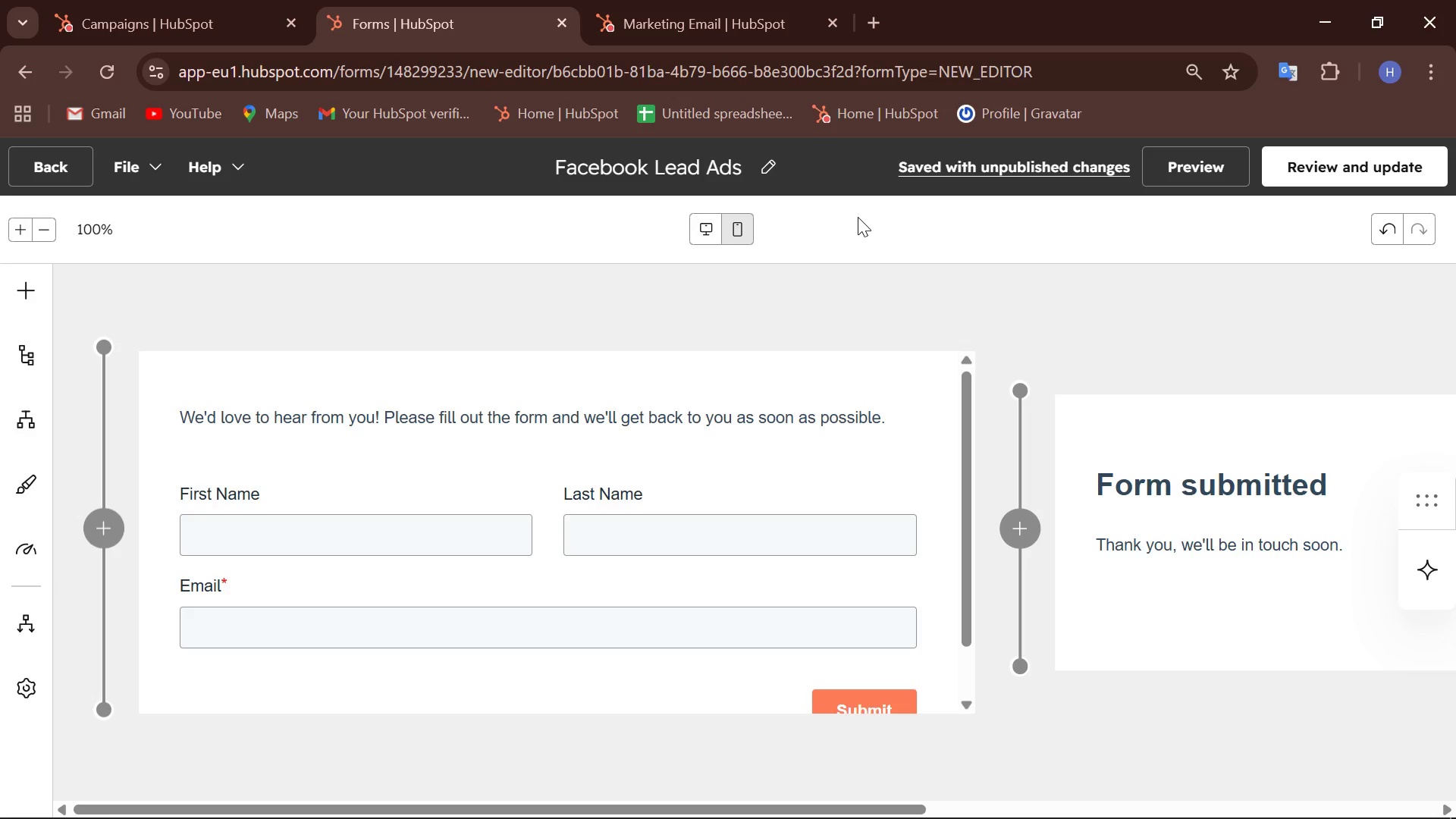 
wait(30.05)
 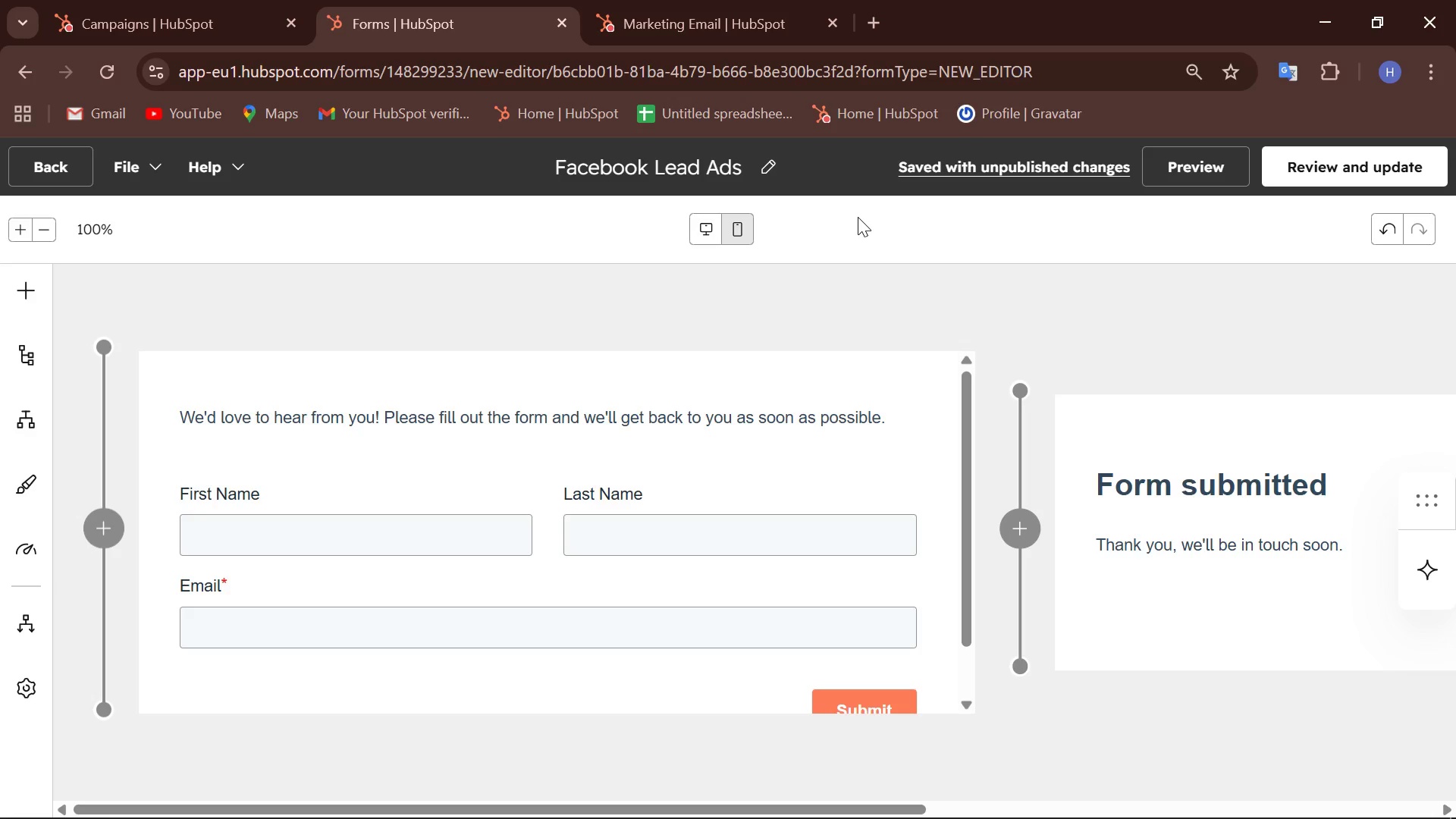 
left_click([20, 287])
 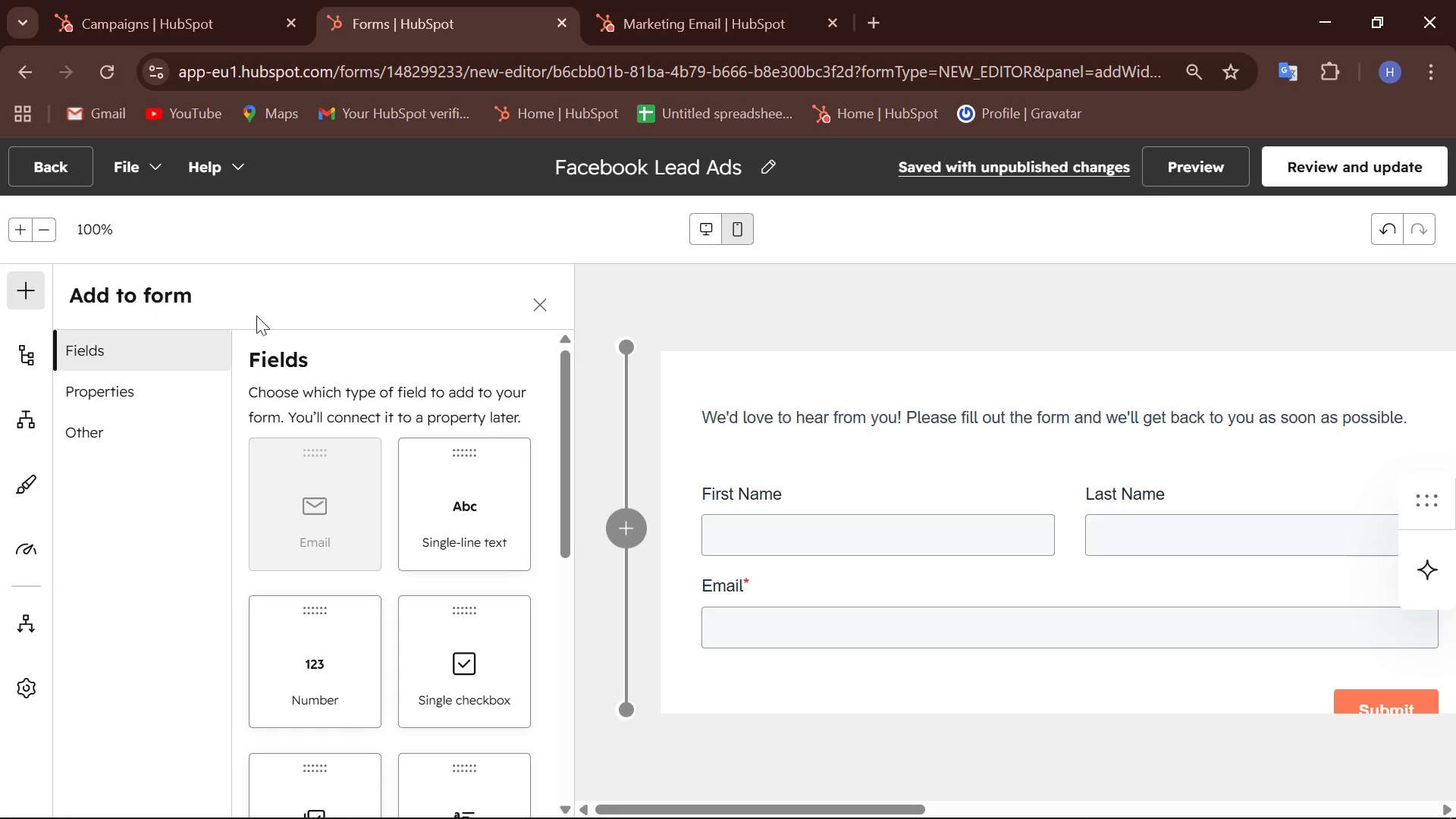 
wait(6.23)
 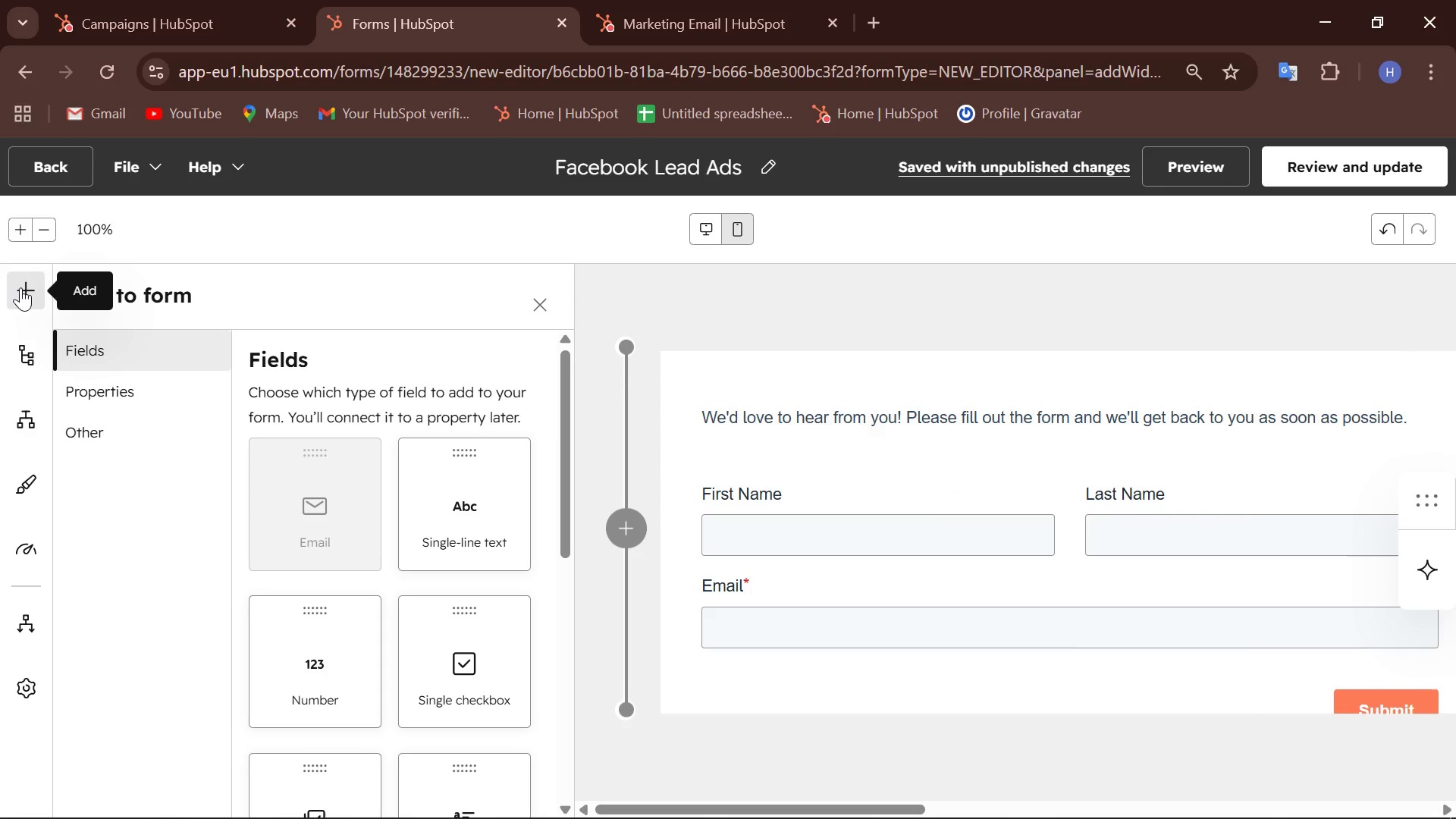 
left_click([123, 390])
 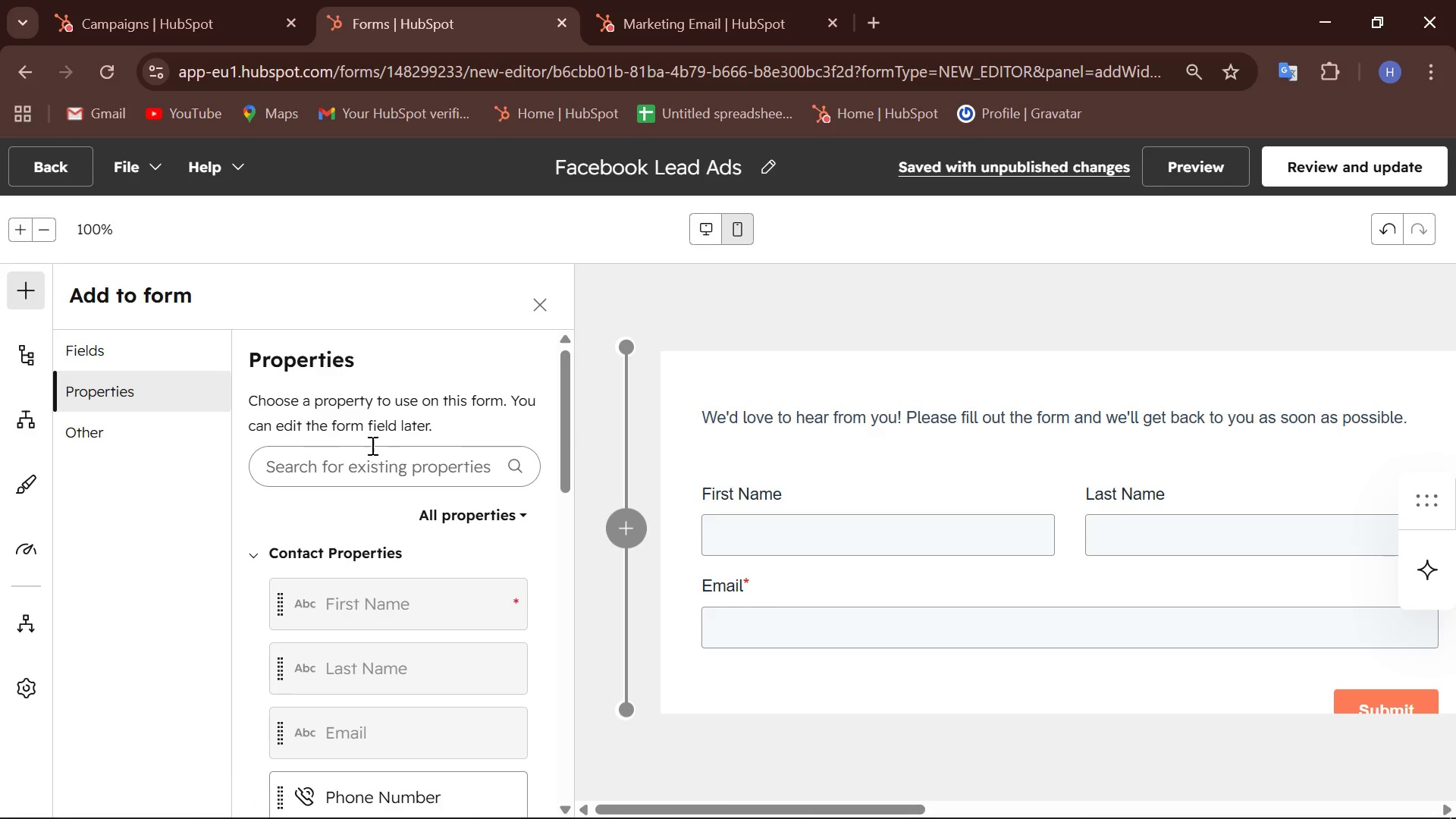 
left_click([369, 452])
 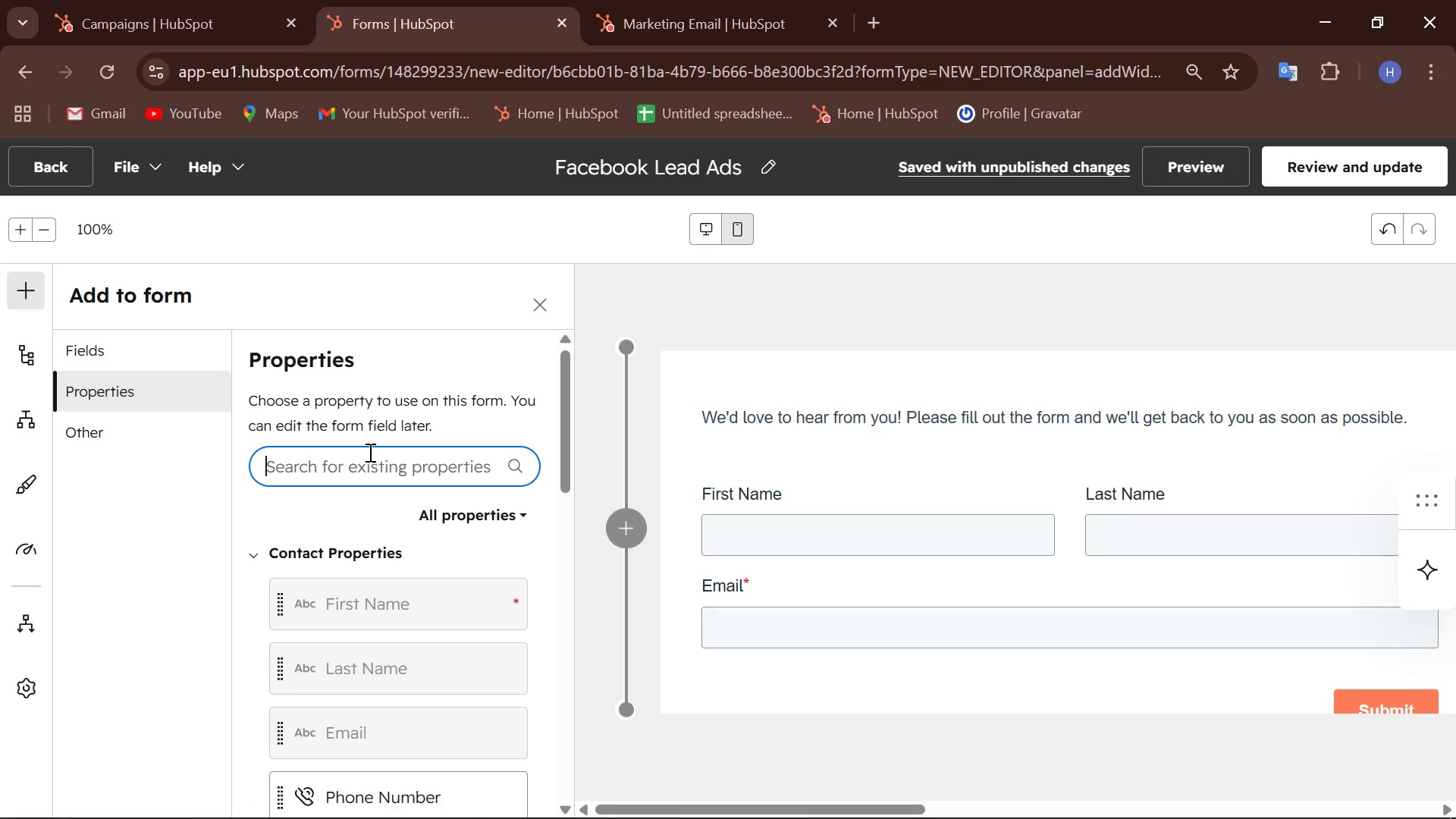 
type(Zon)
 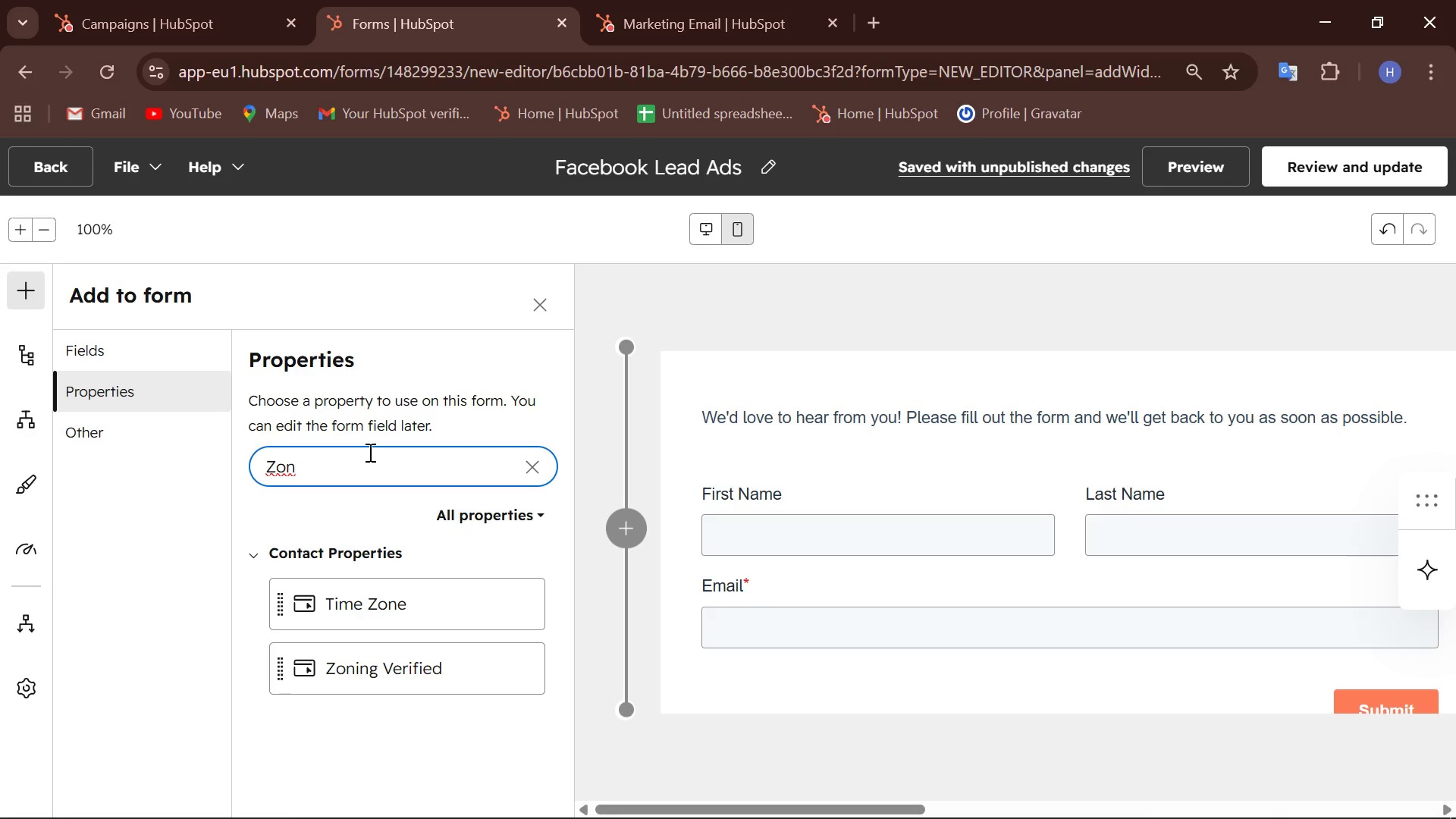 
left_click([375, 662])
 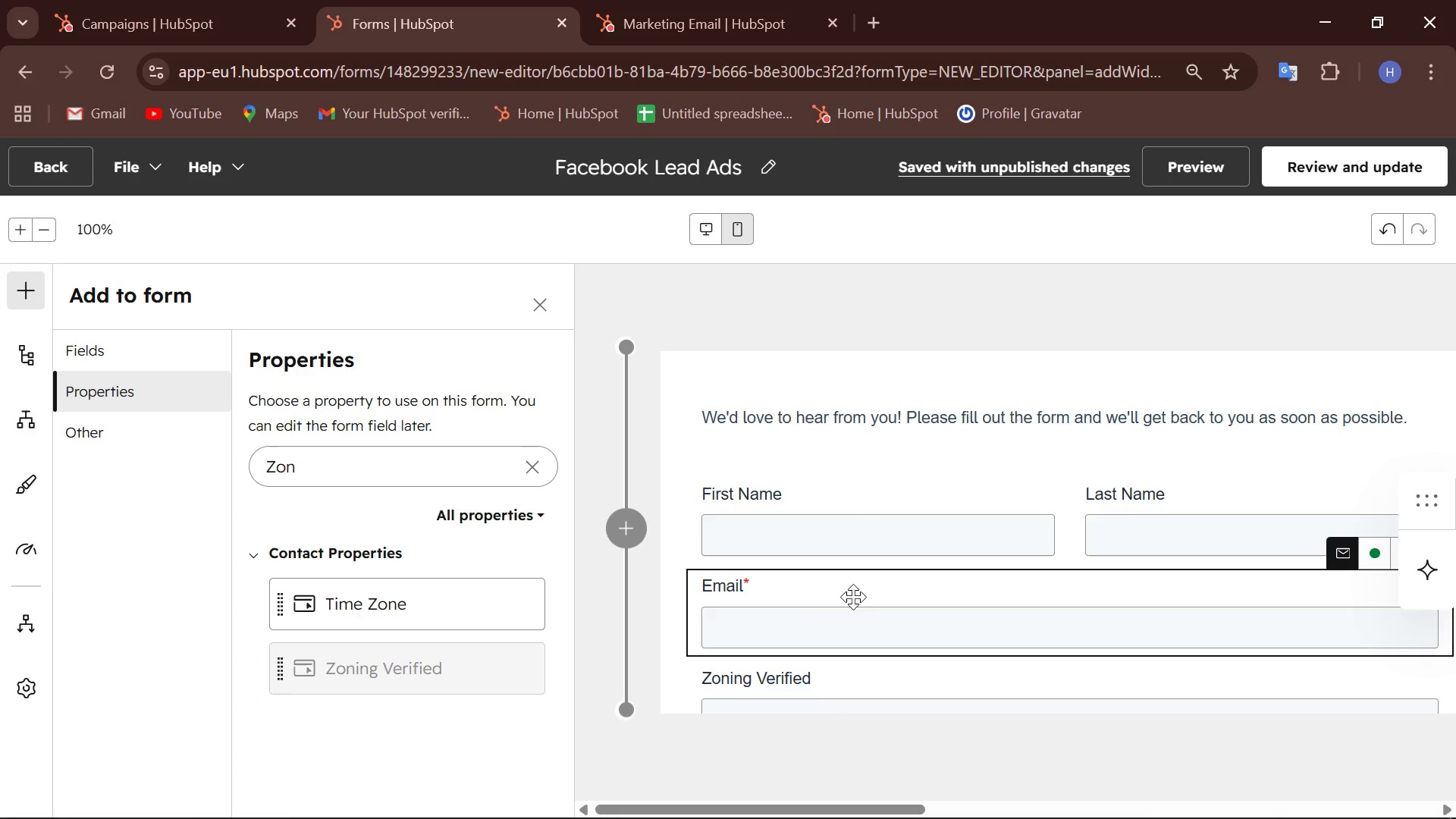 
scroll: coordinate [888, 569], scroll_direction: down, amount: 3.0
 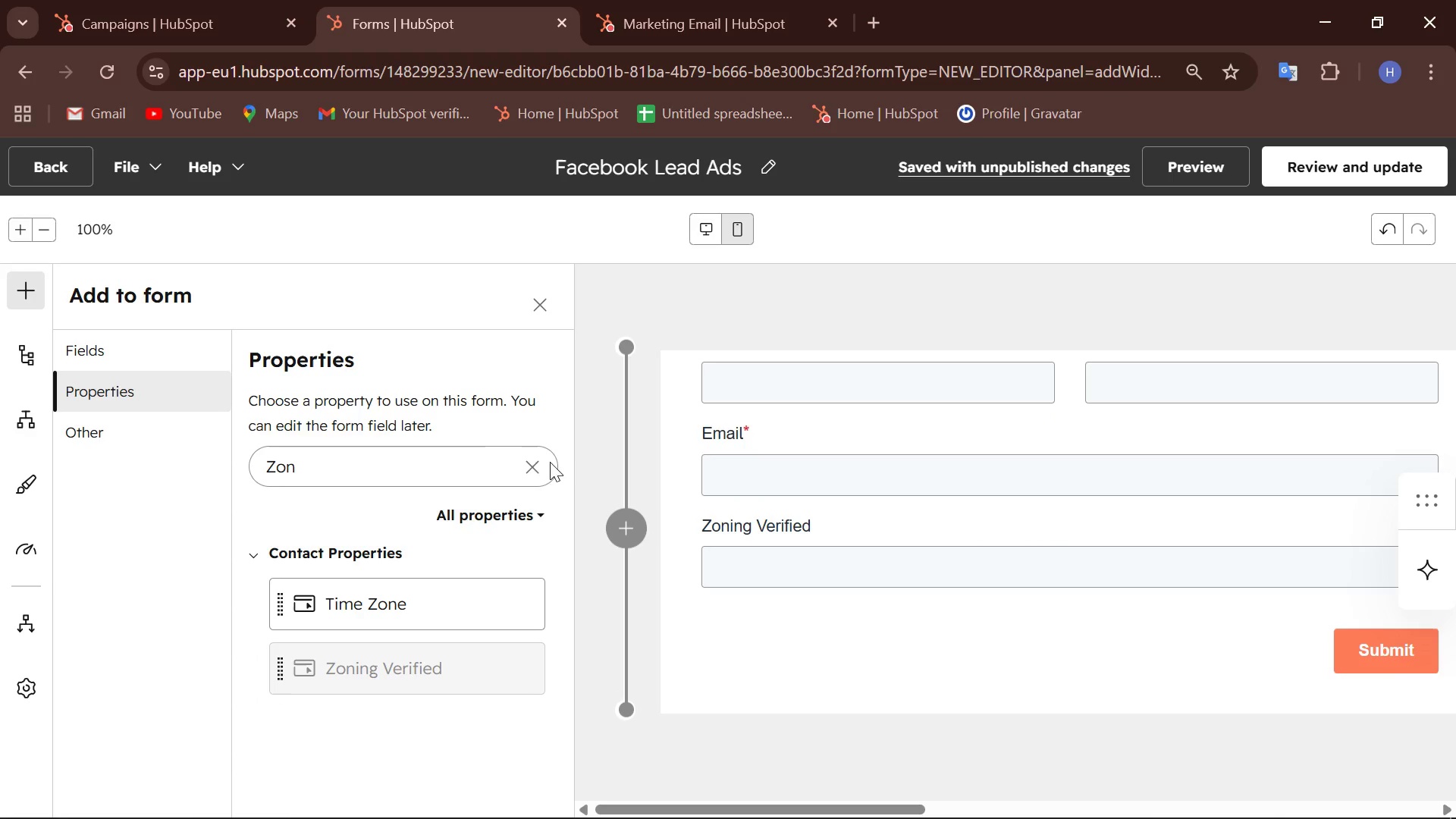 
left_click_drag(start_coordinate=[371, 468], to_coordinate=[227, 460])
 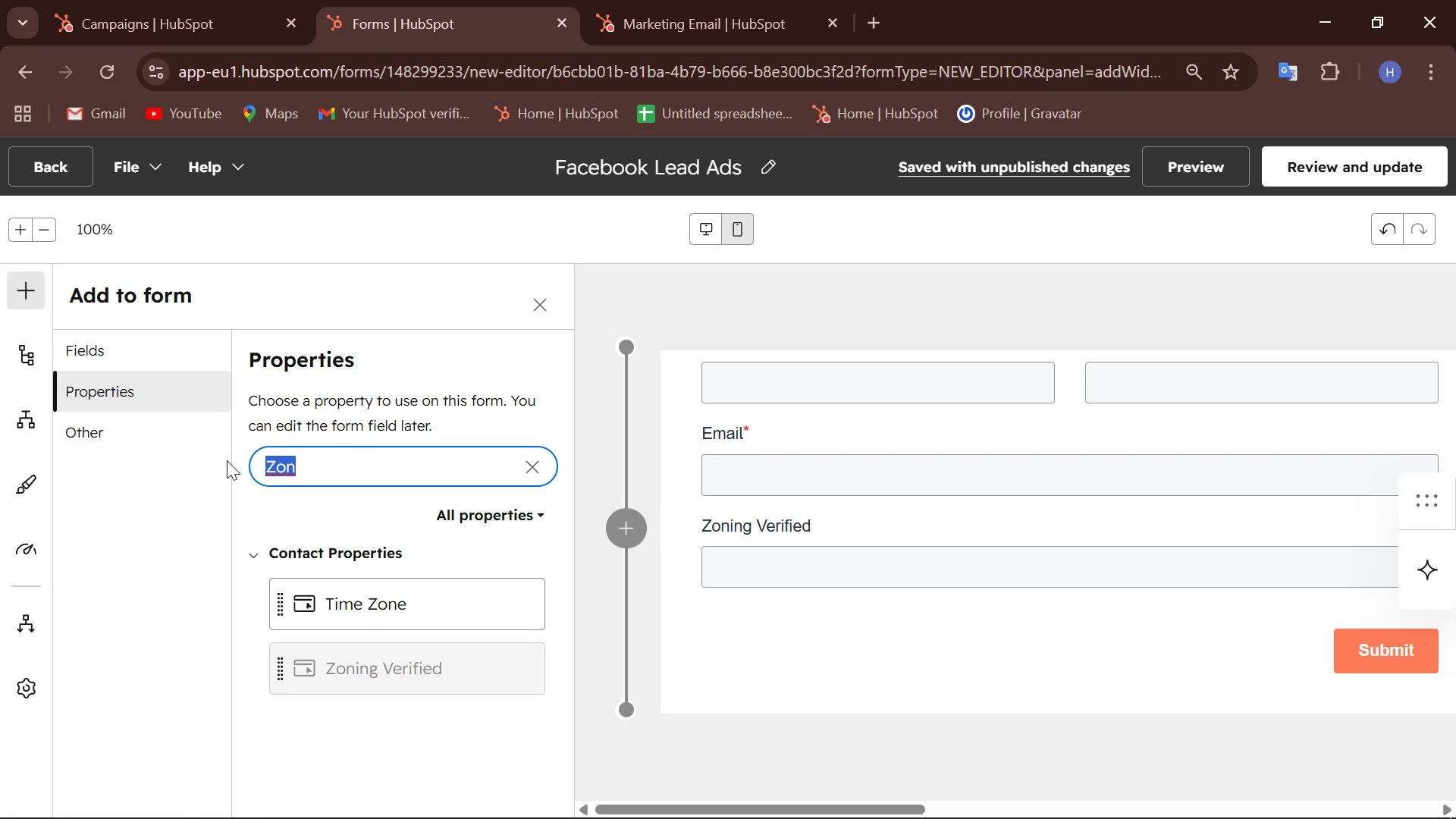 
type(struct)
 